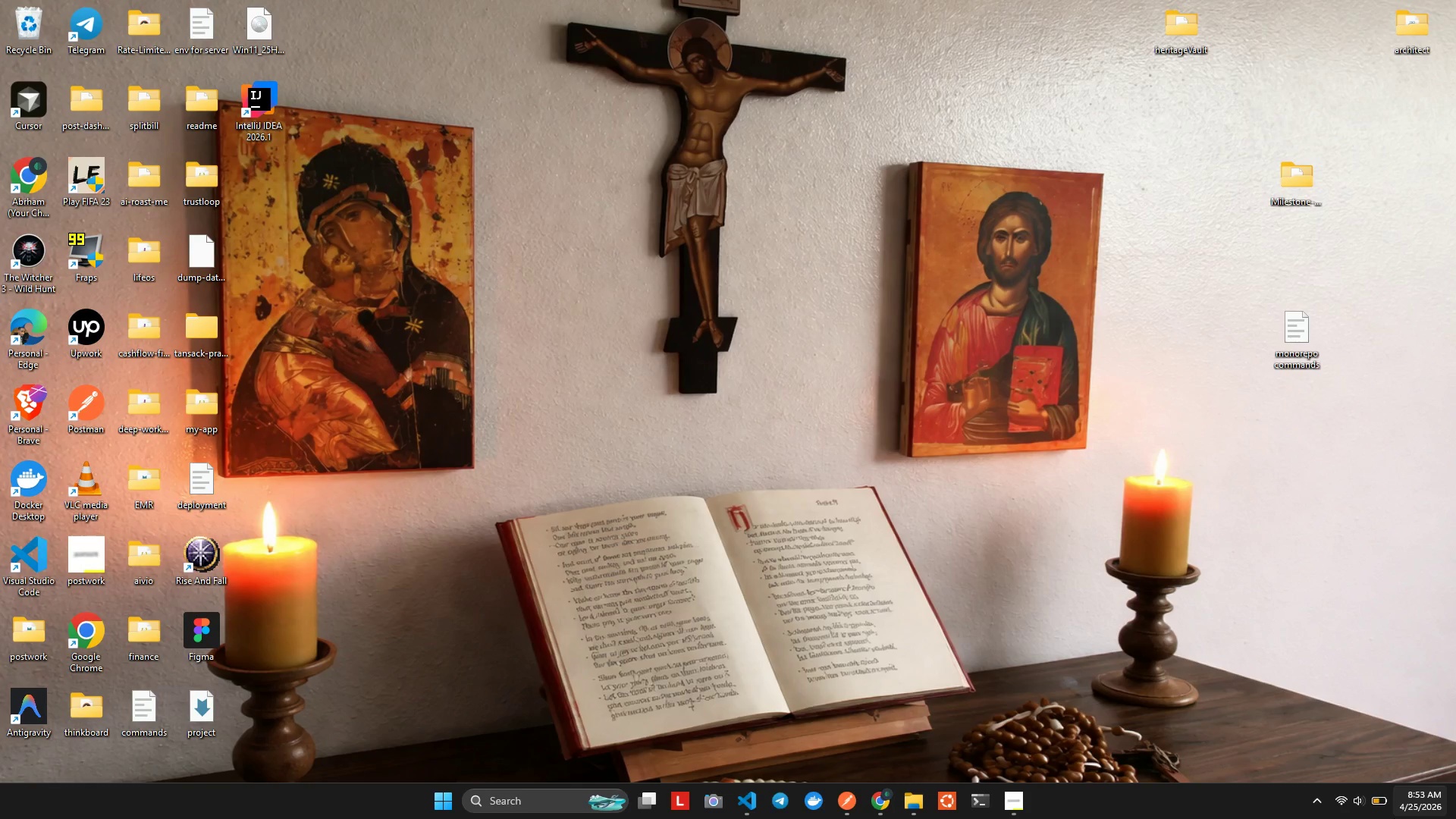 
wait(6.43)
 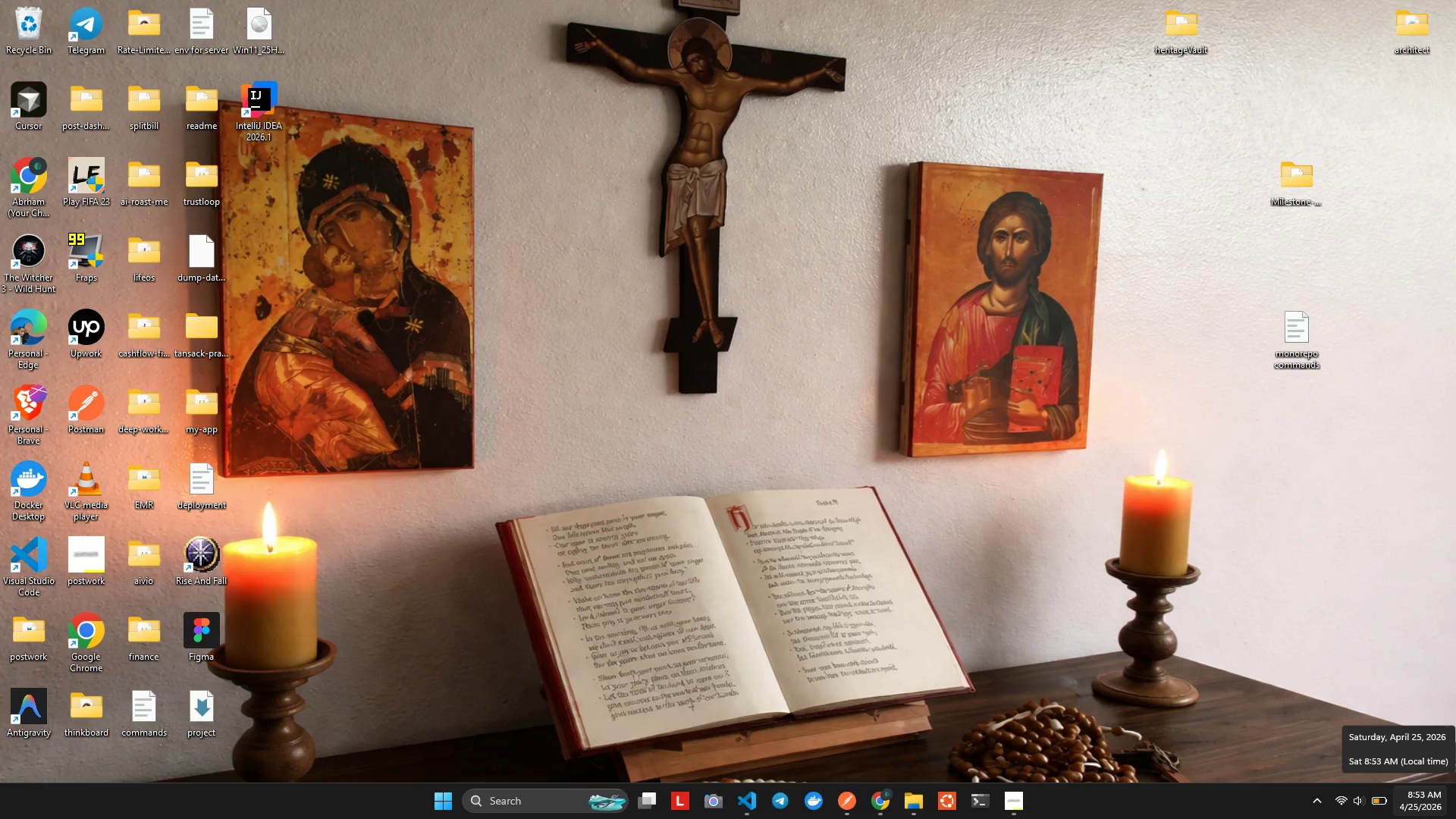 
mouse_move([1442, 817])
 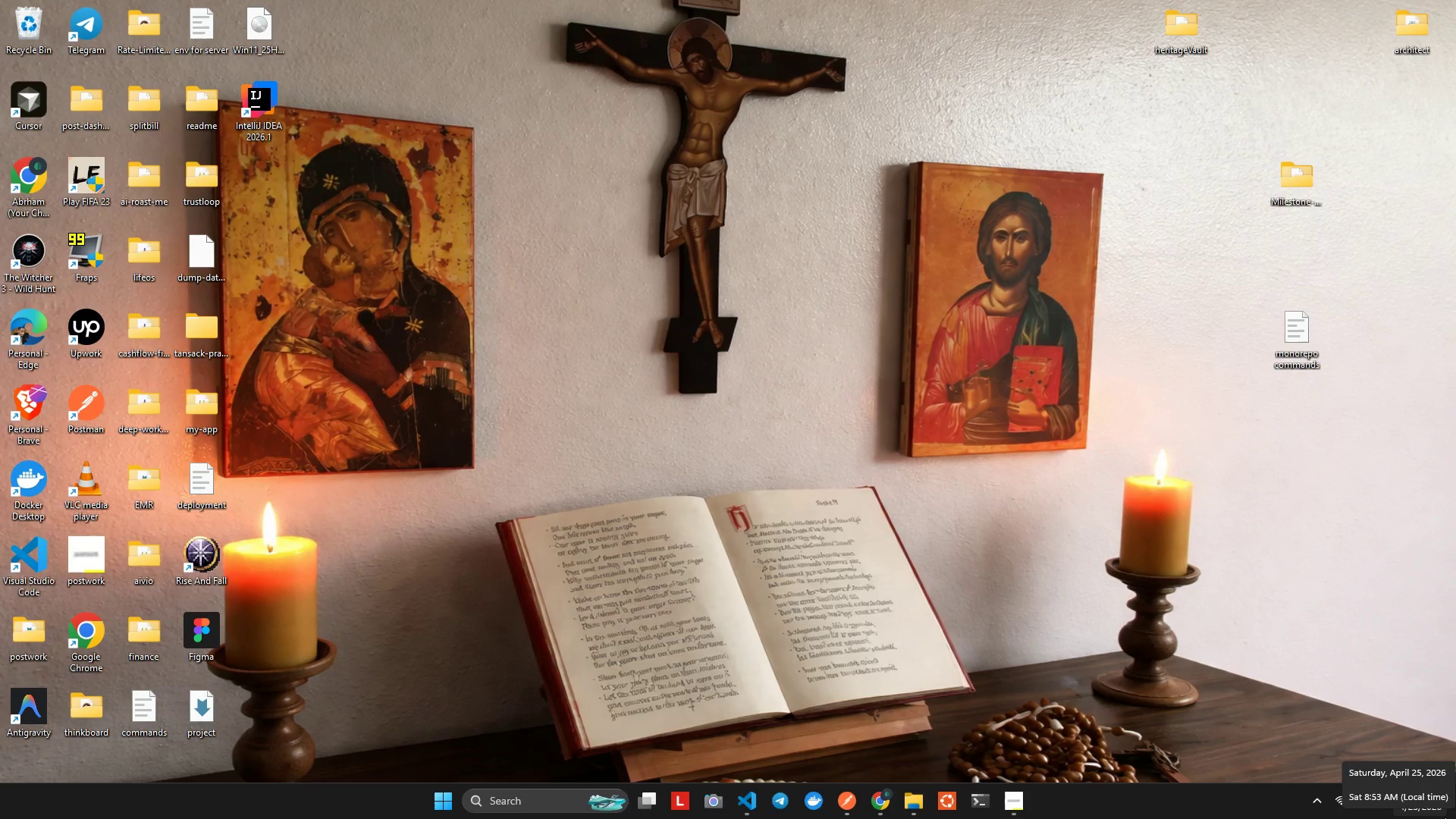 
wait(8.57)
 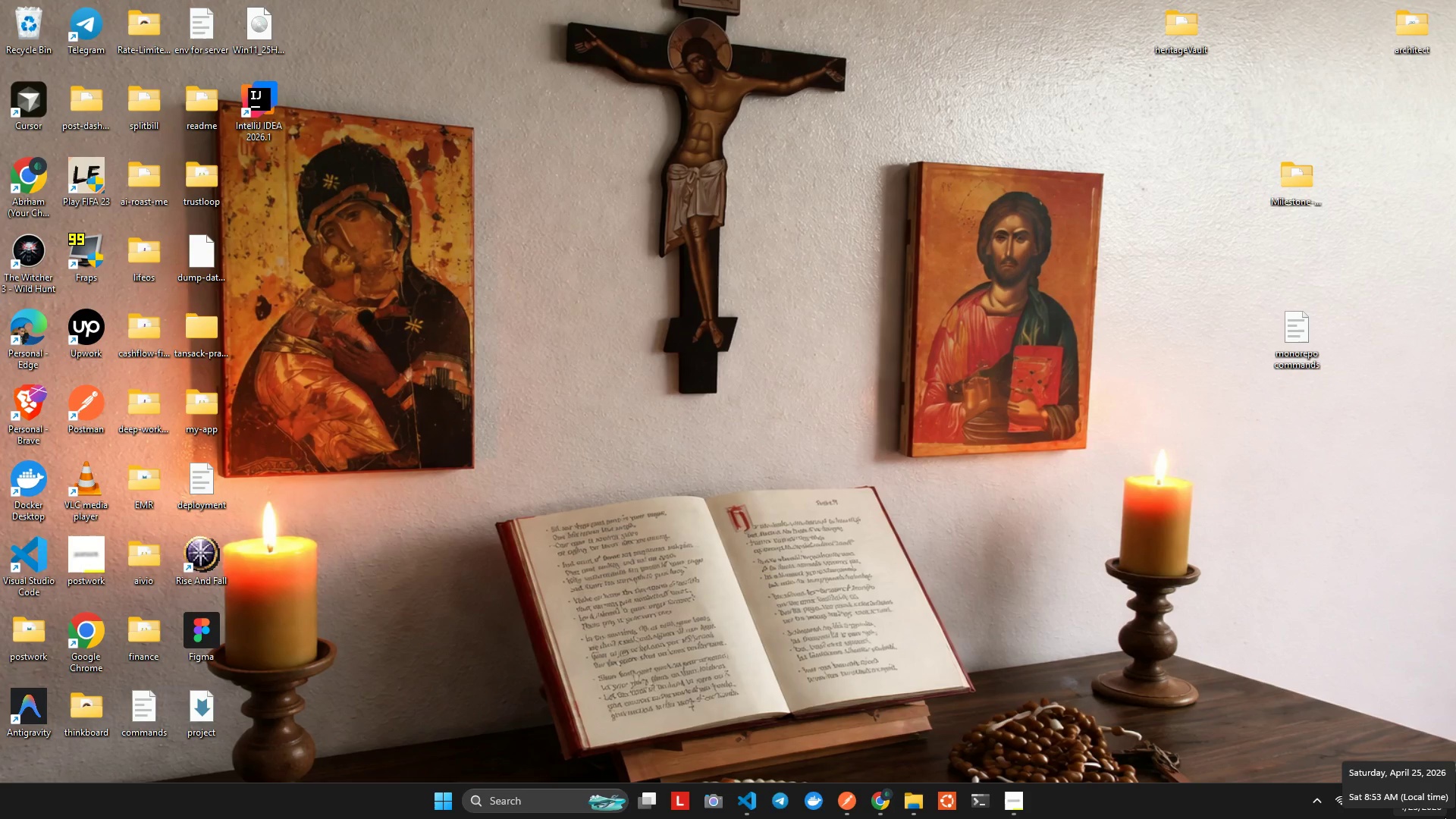 
key(Alt+Tab)
 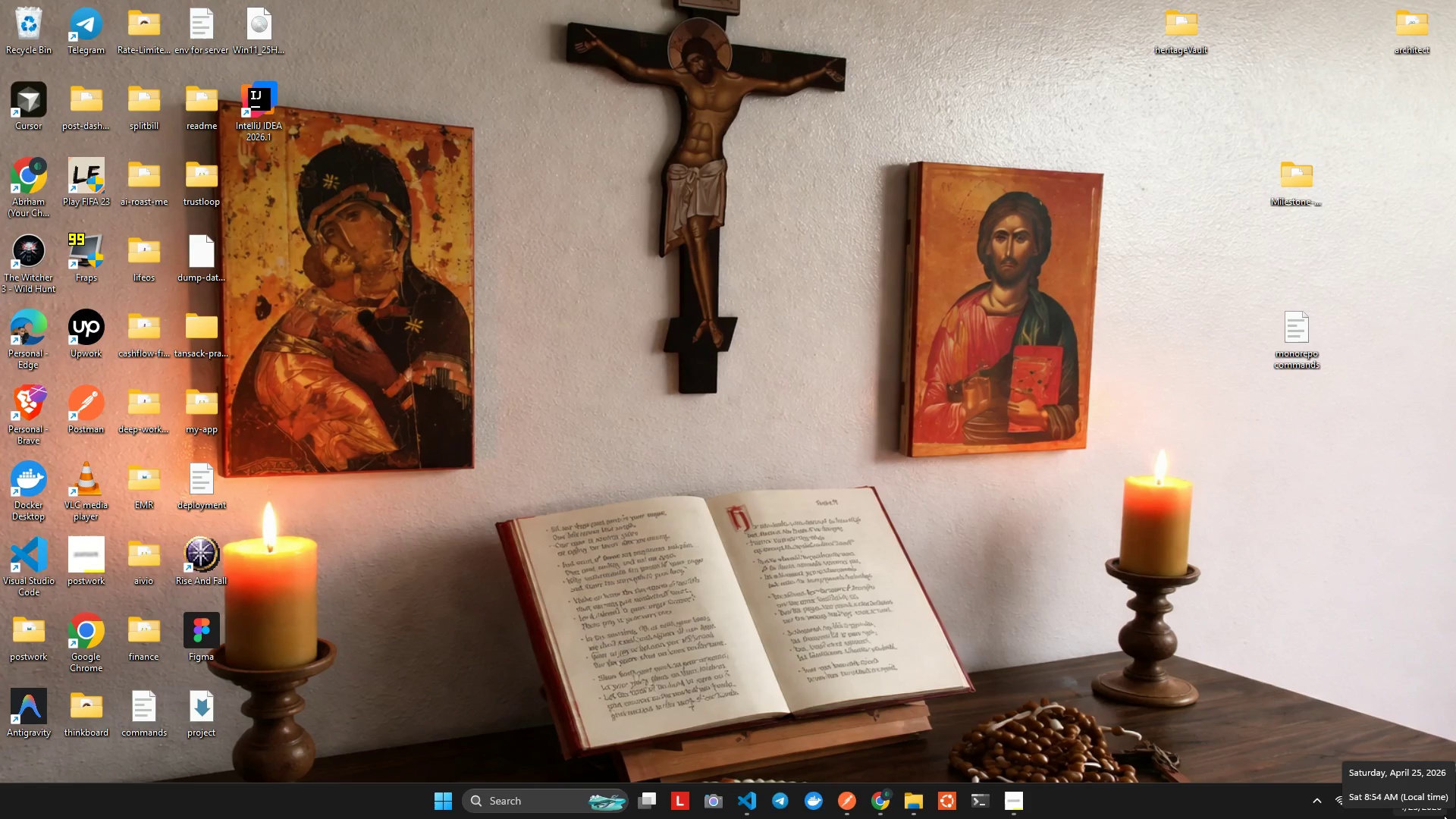 
key(Alt+Tab)
 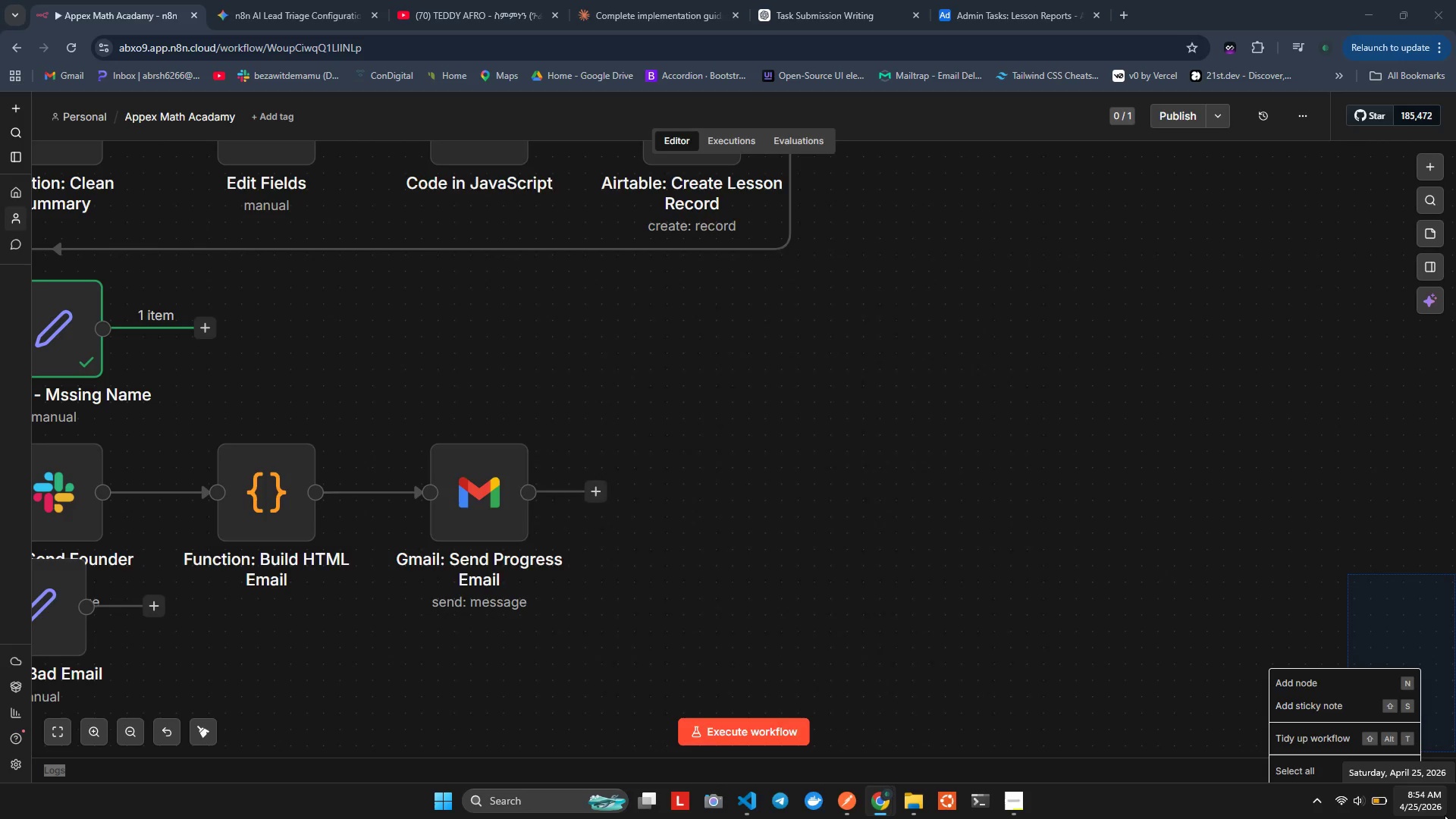 
key(Alt+AltLeft)
 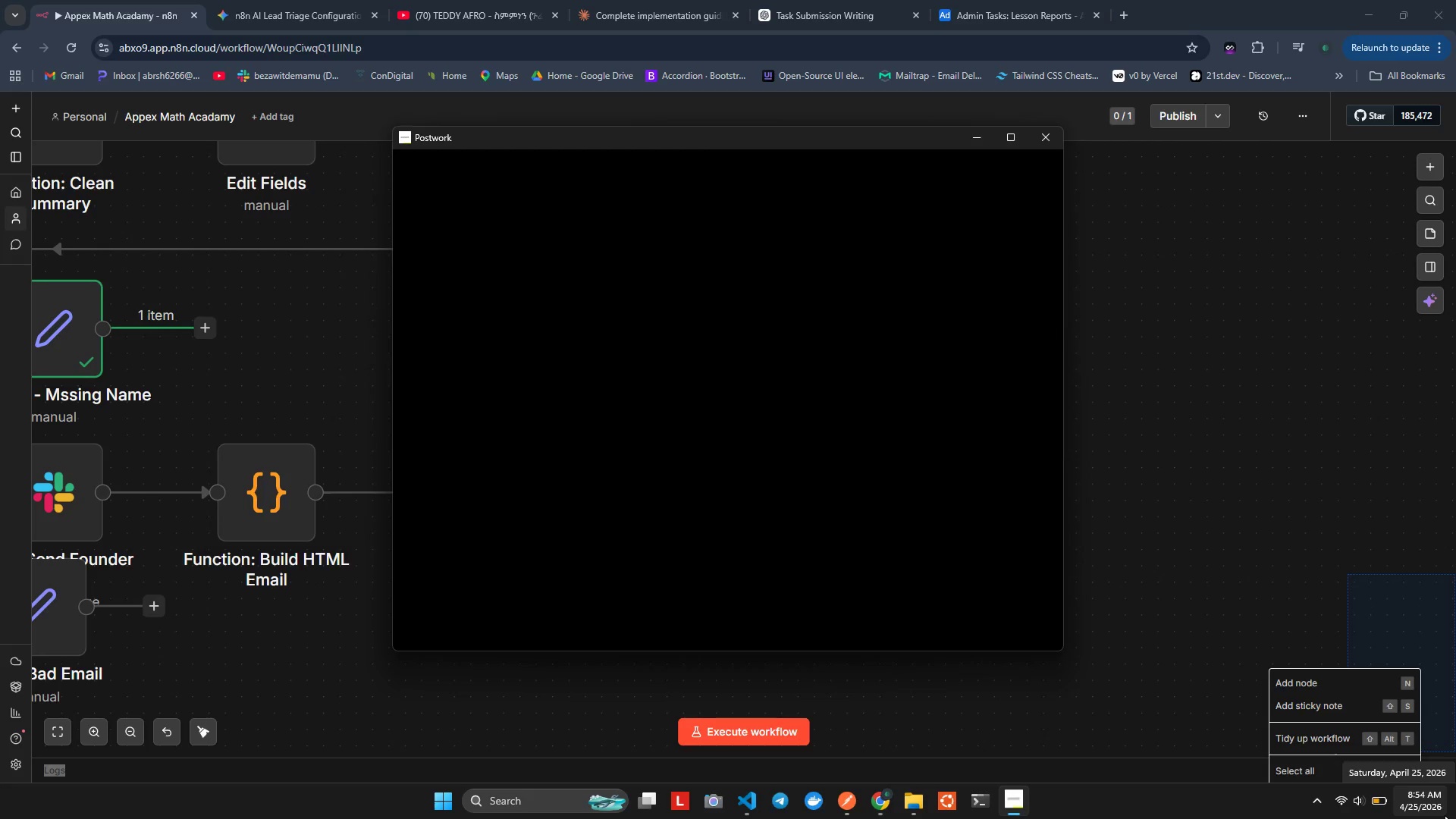 
key(Alt+Tab)
 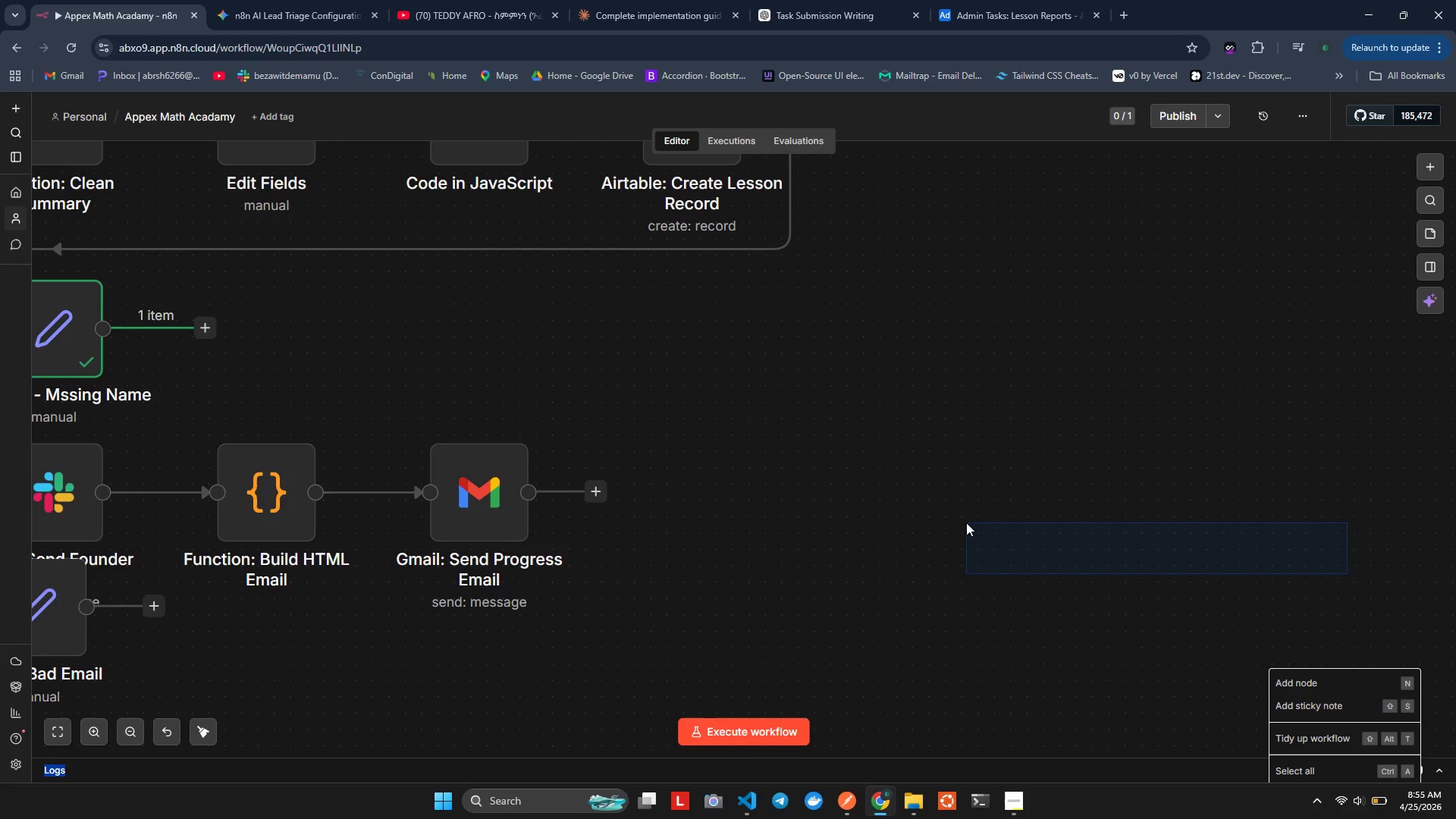 
wait(76.36)
 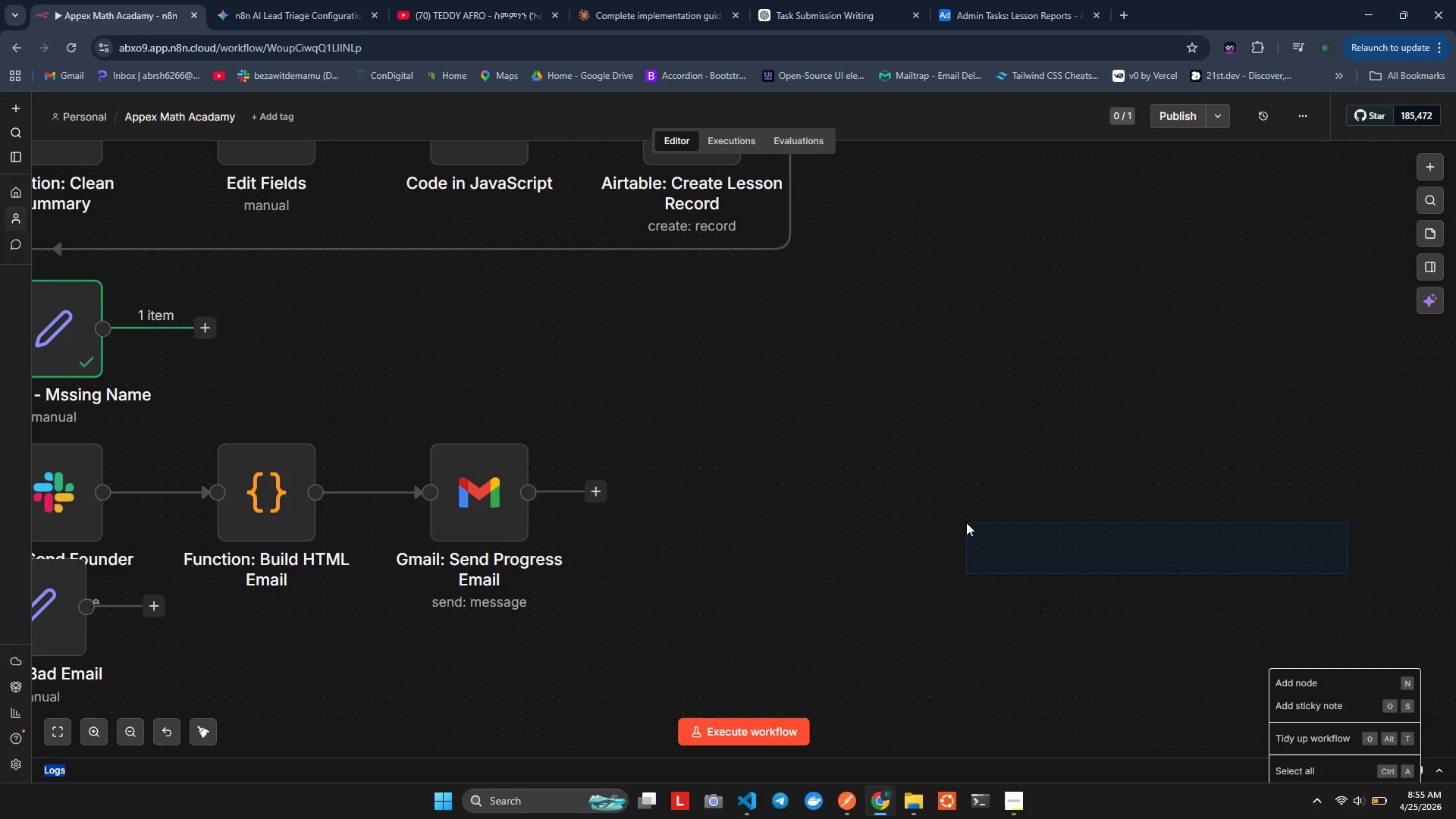 
left_click([839, 405])
 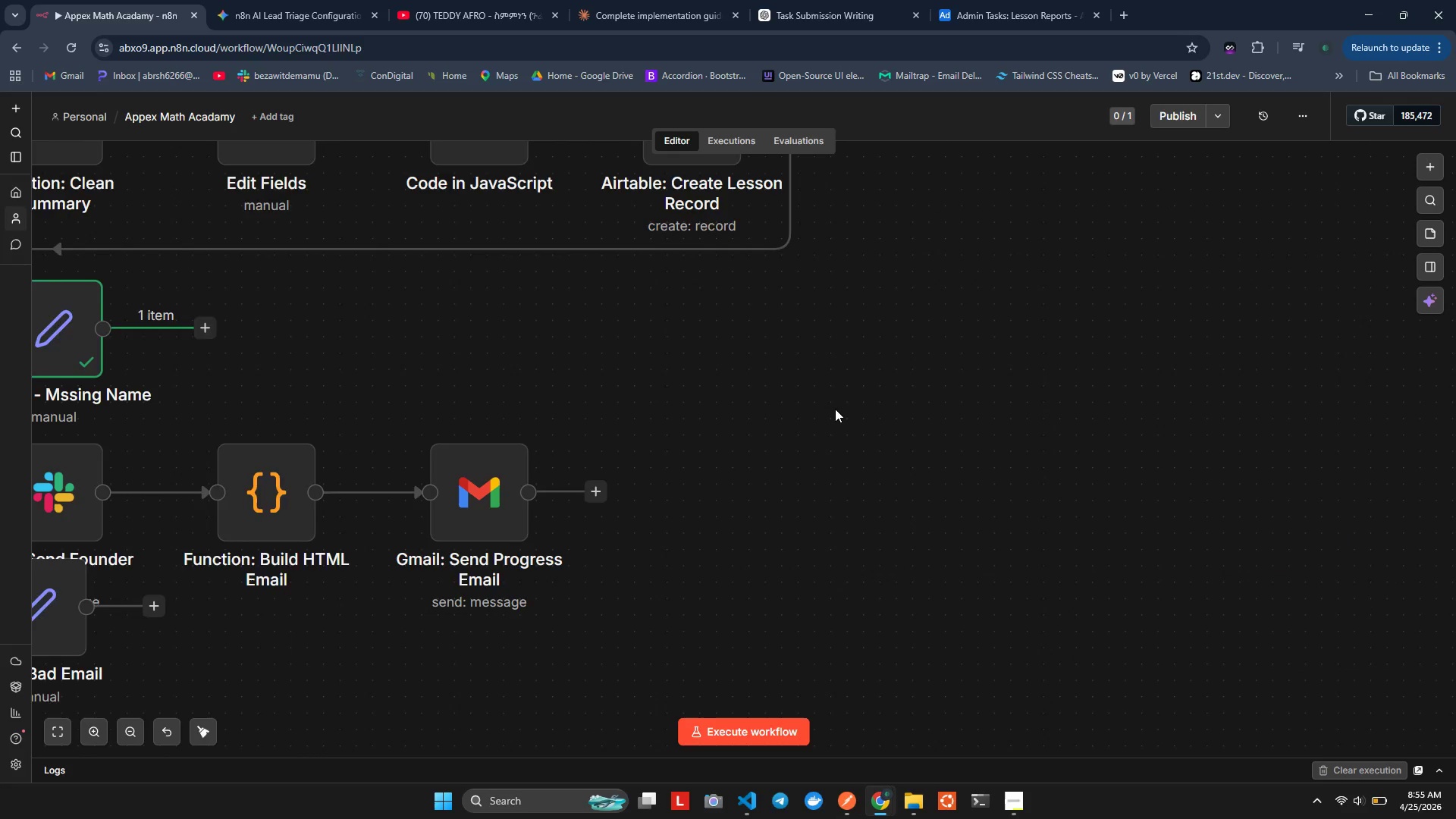 
scroll: coordinate [835, 409], scroll_direction: up, amount: 3.0
 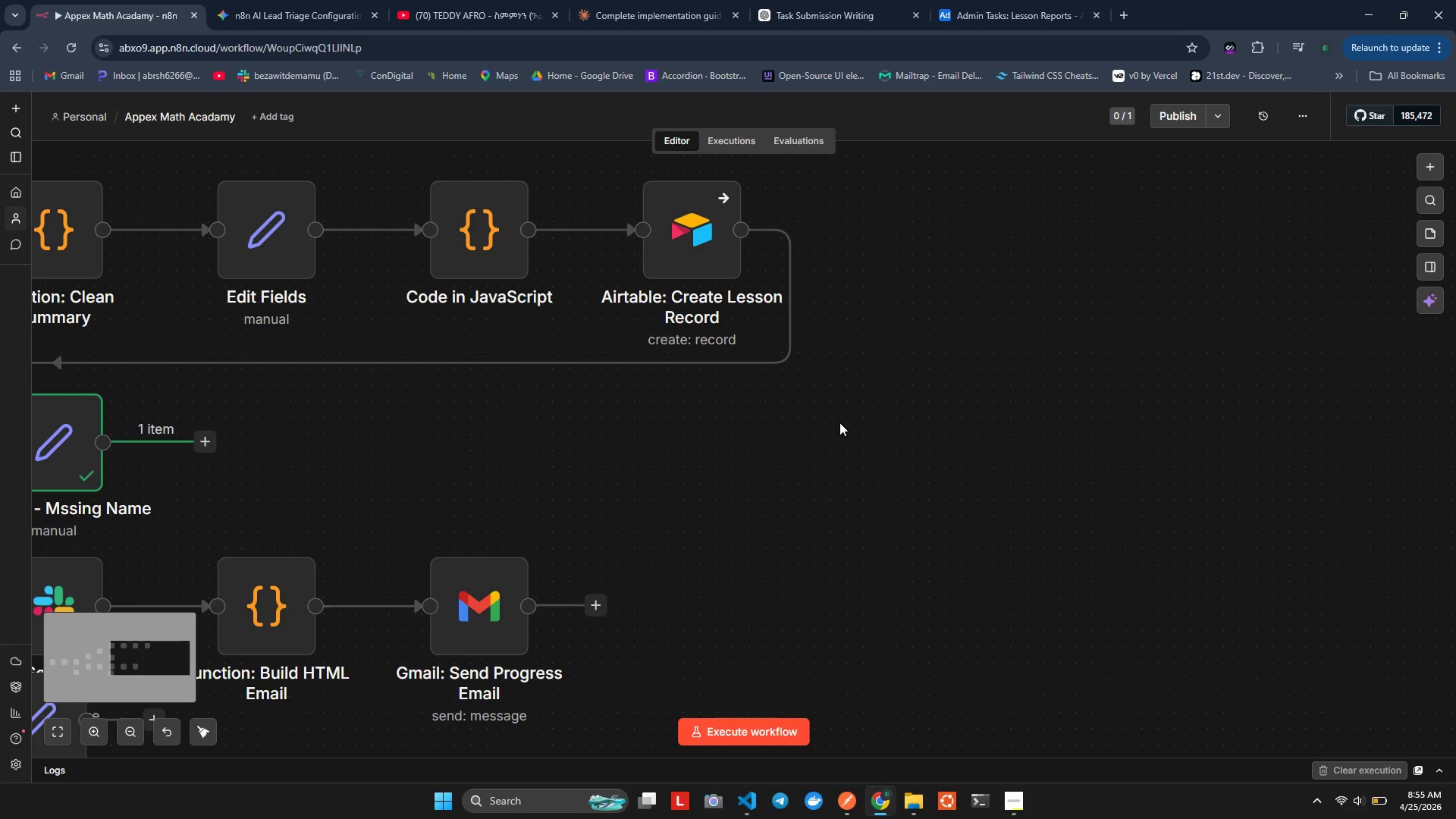 
scroll: coordinate [836, 453], scroll_direction: down, amount: 2.0
 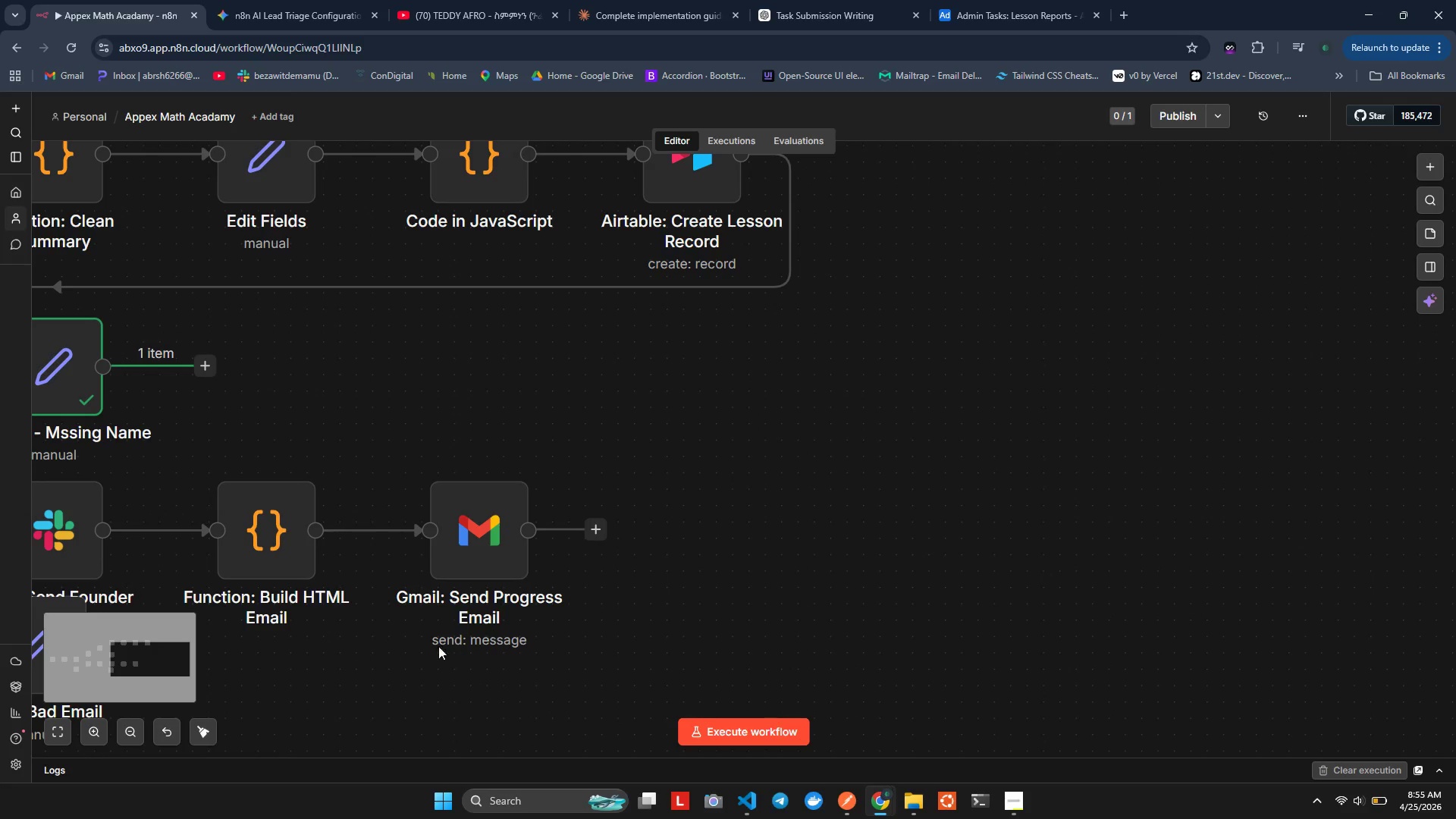 
hold_key(key=AltLeft, duration=0.45)
 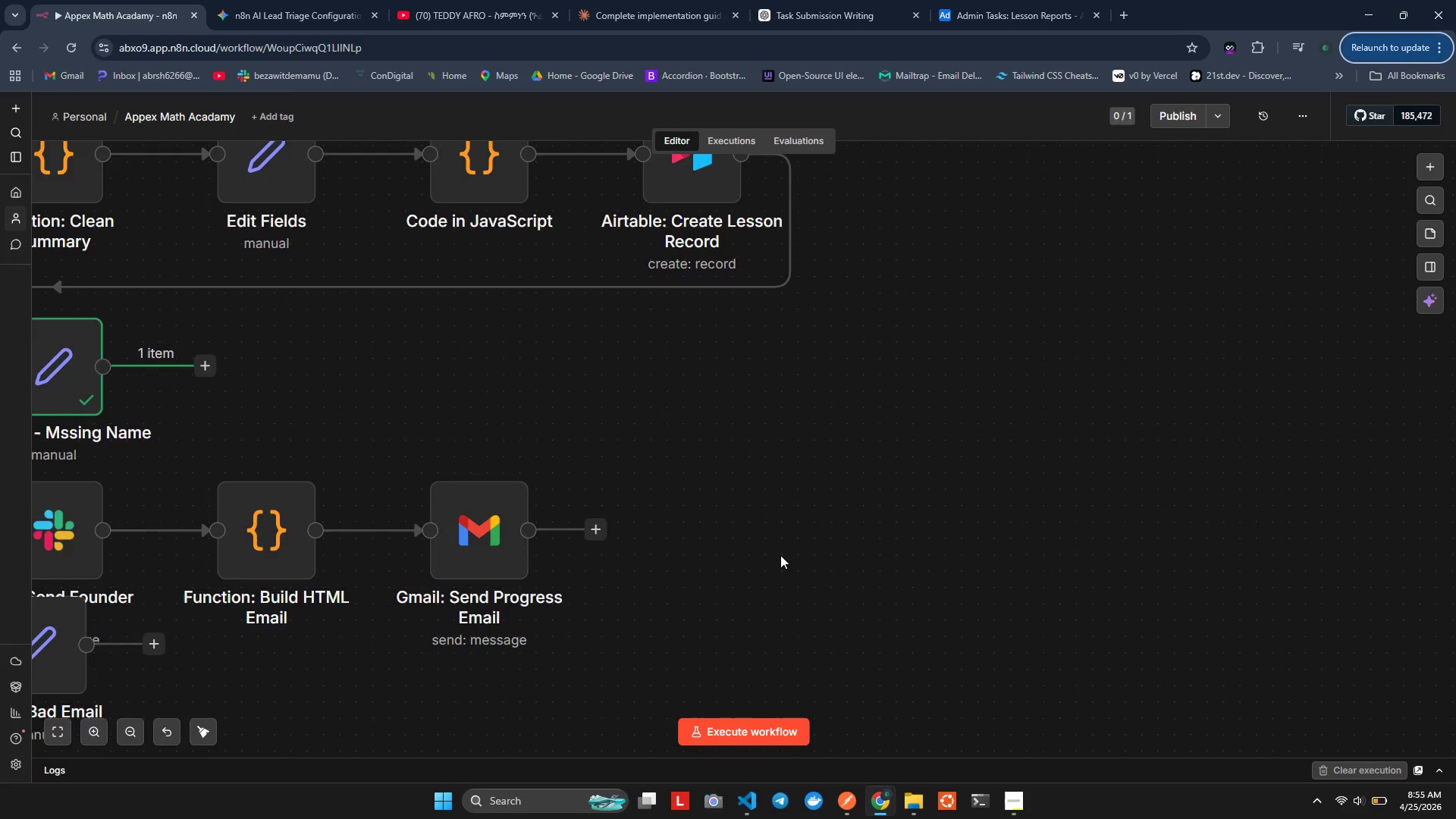 
key(Control+ControlLeft)
 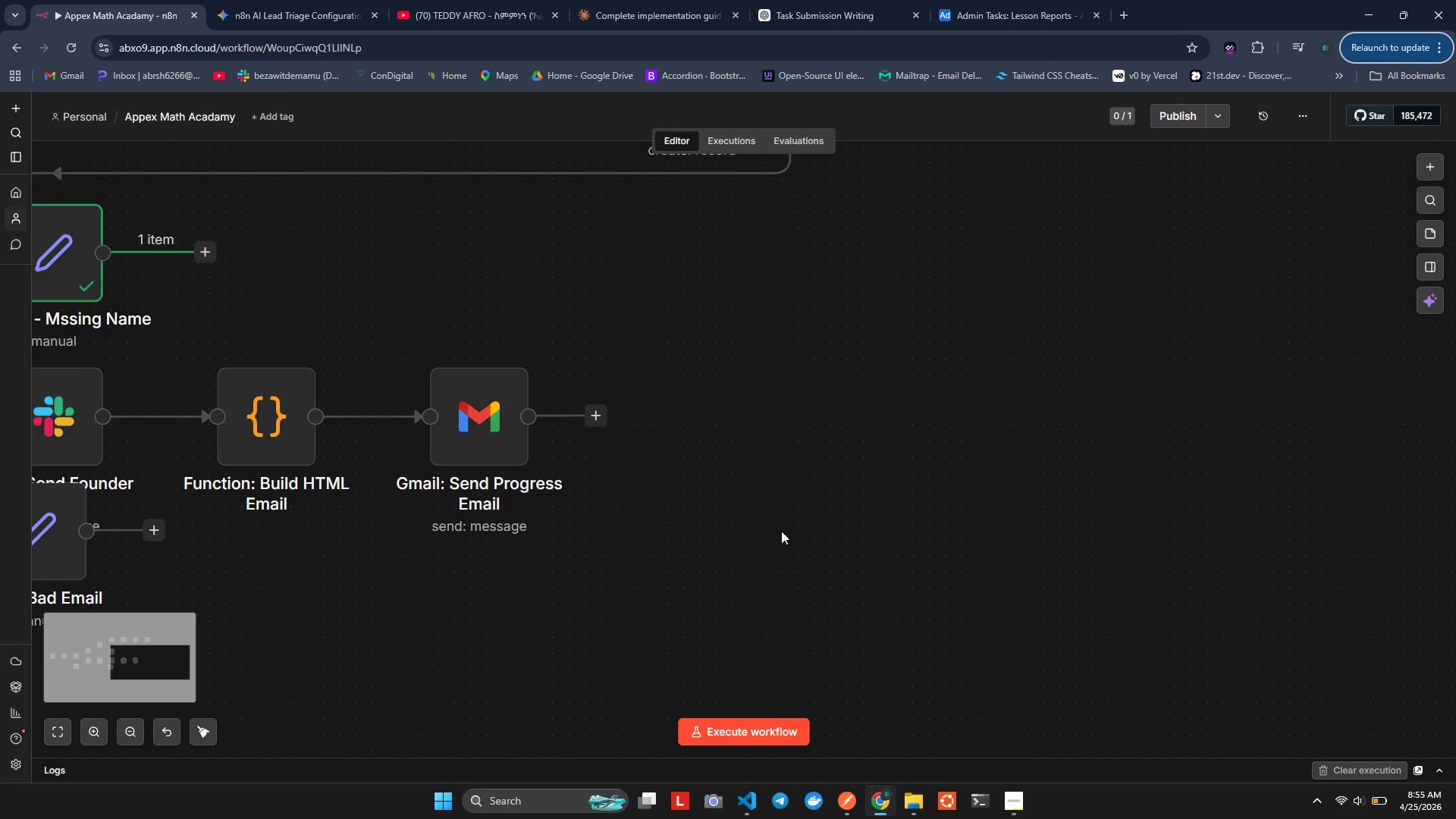 
hold_key(key=ShiftLeft, duration=0.56)
 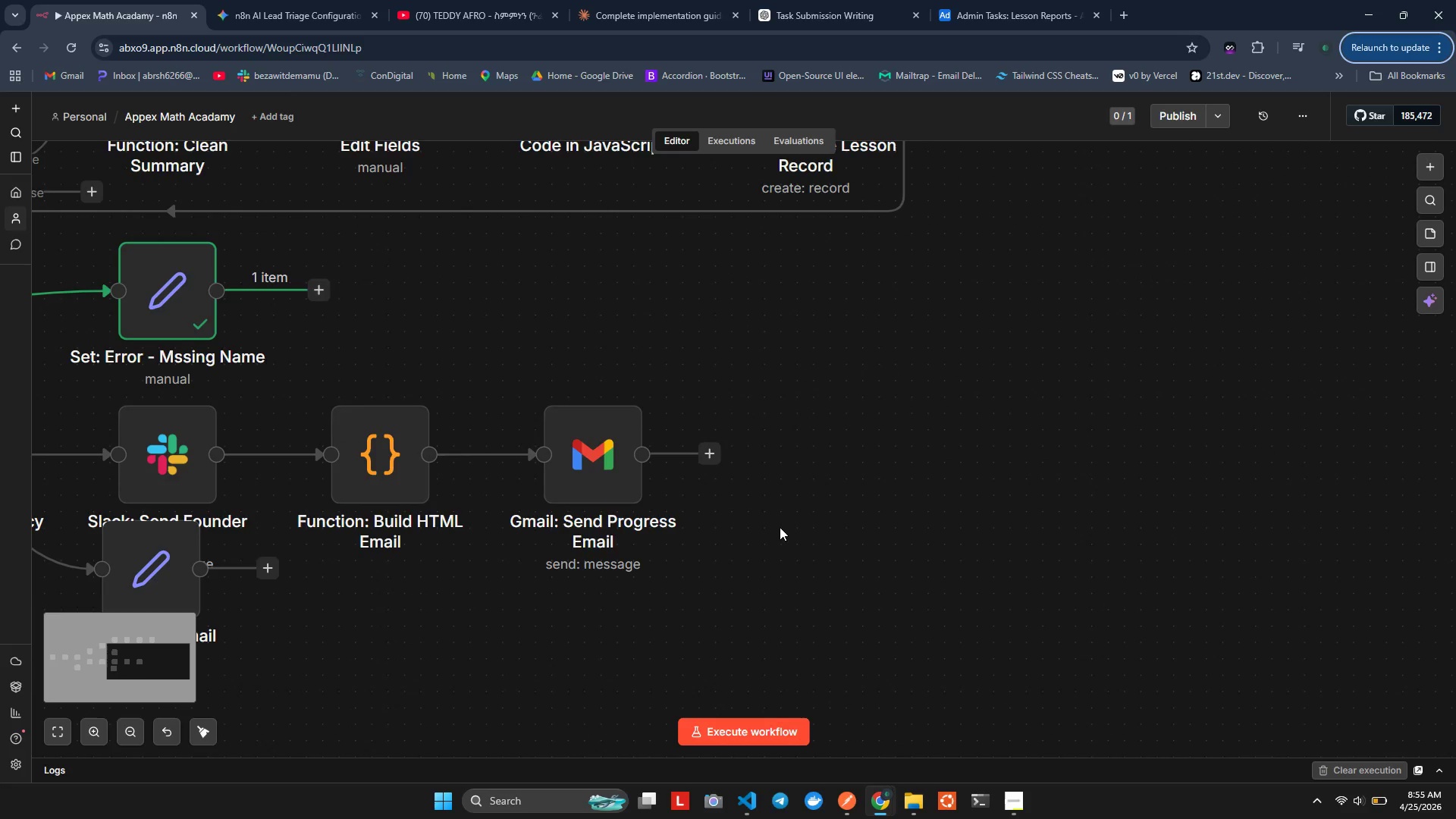 
scroll: coordinate [776, 553], scroll_direction: down, amount: 3.0
 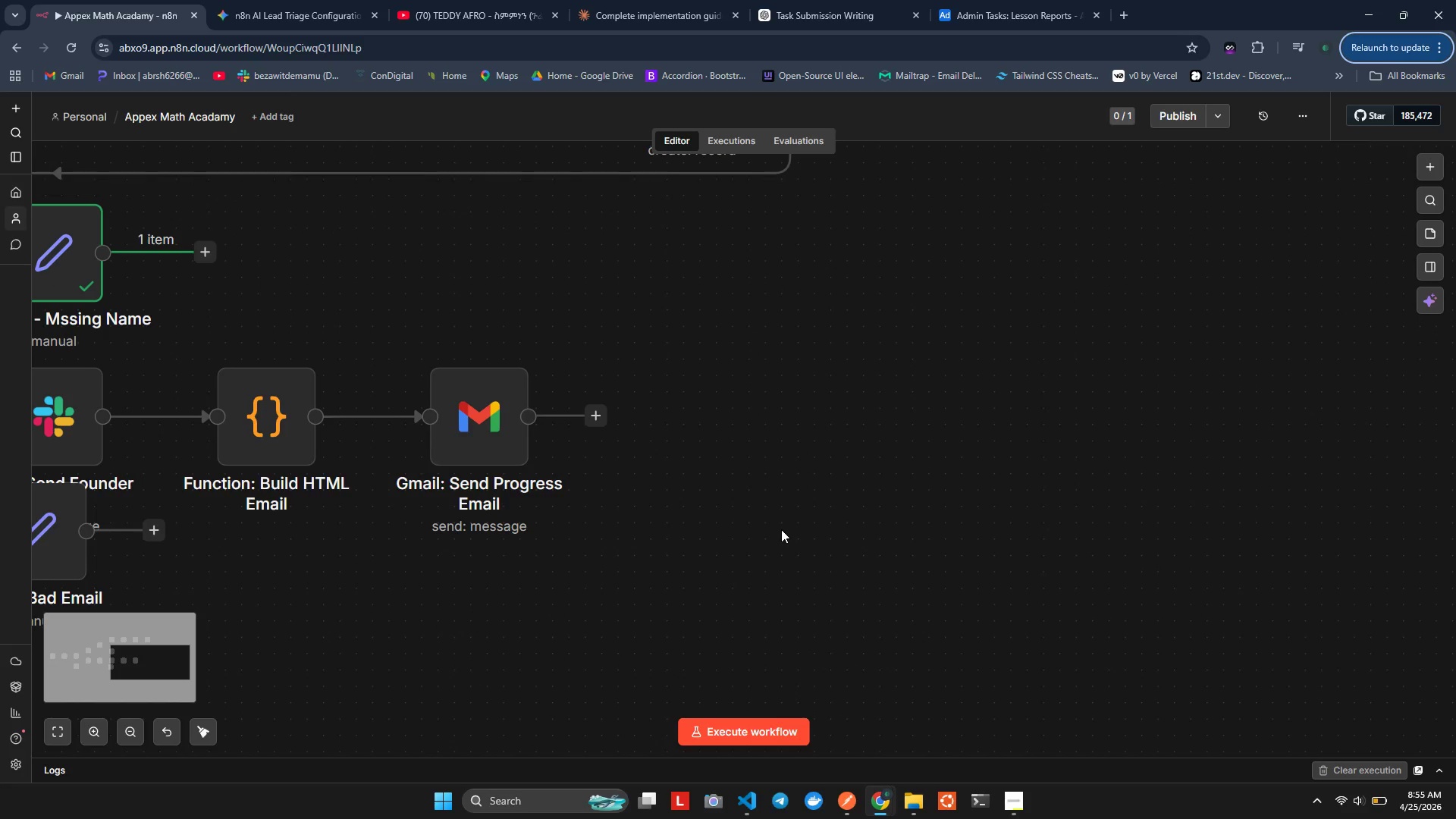 
hold_key(key=ShiftLeft, duration=1.16)
 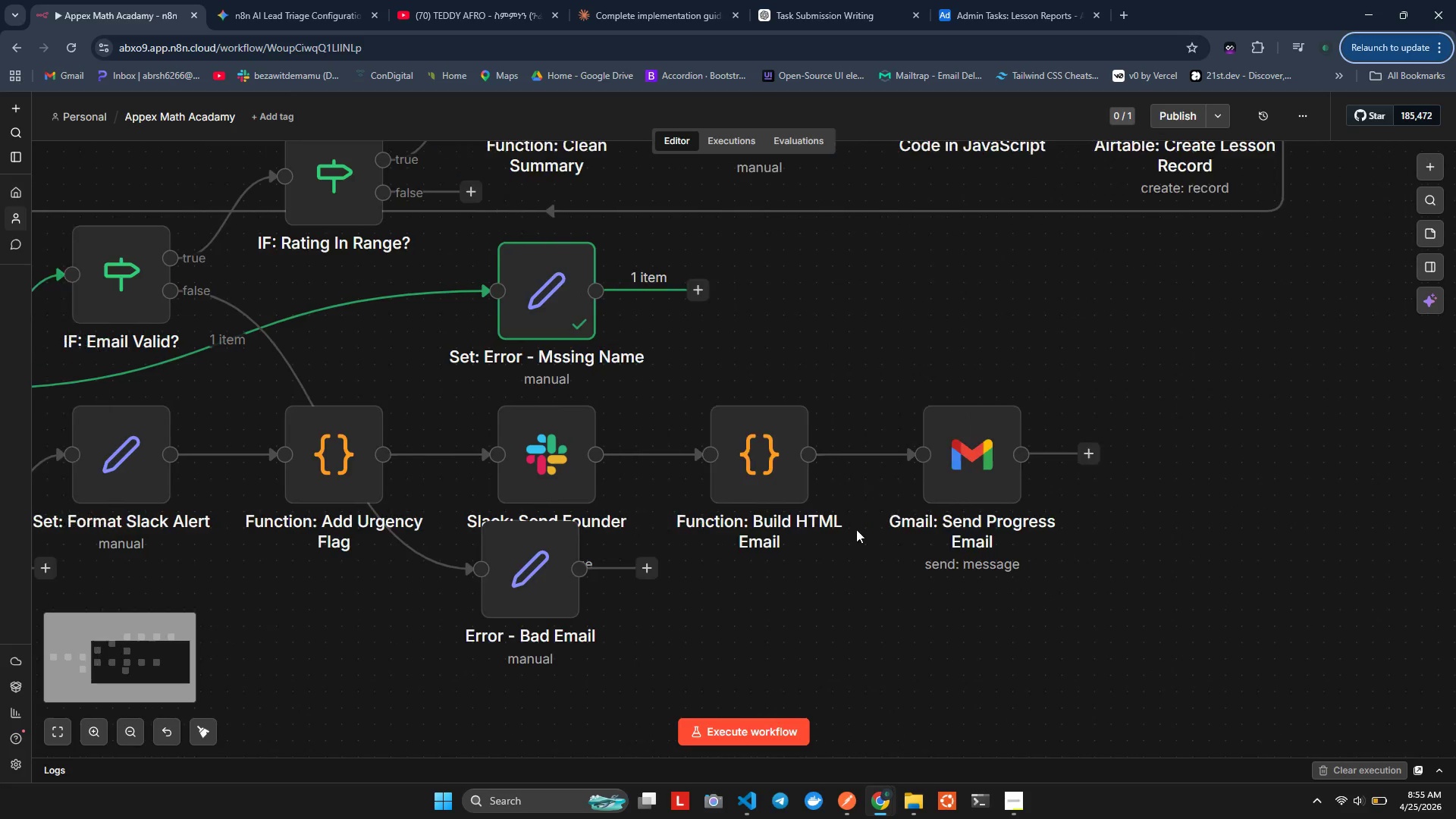 
hold_key(key=ControlLeft, duration=1.06)
 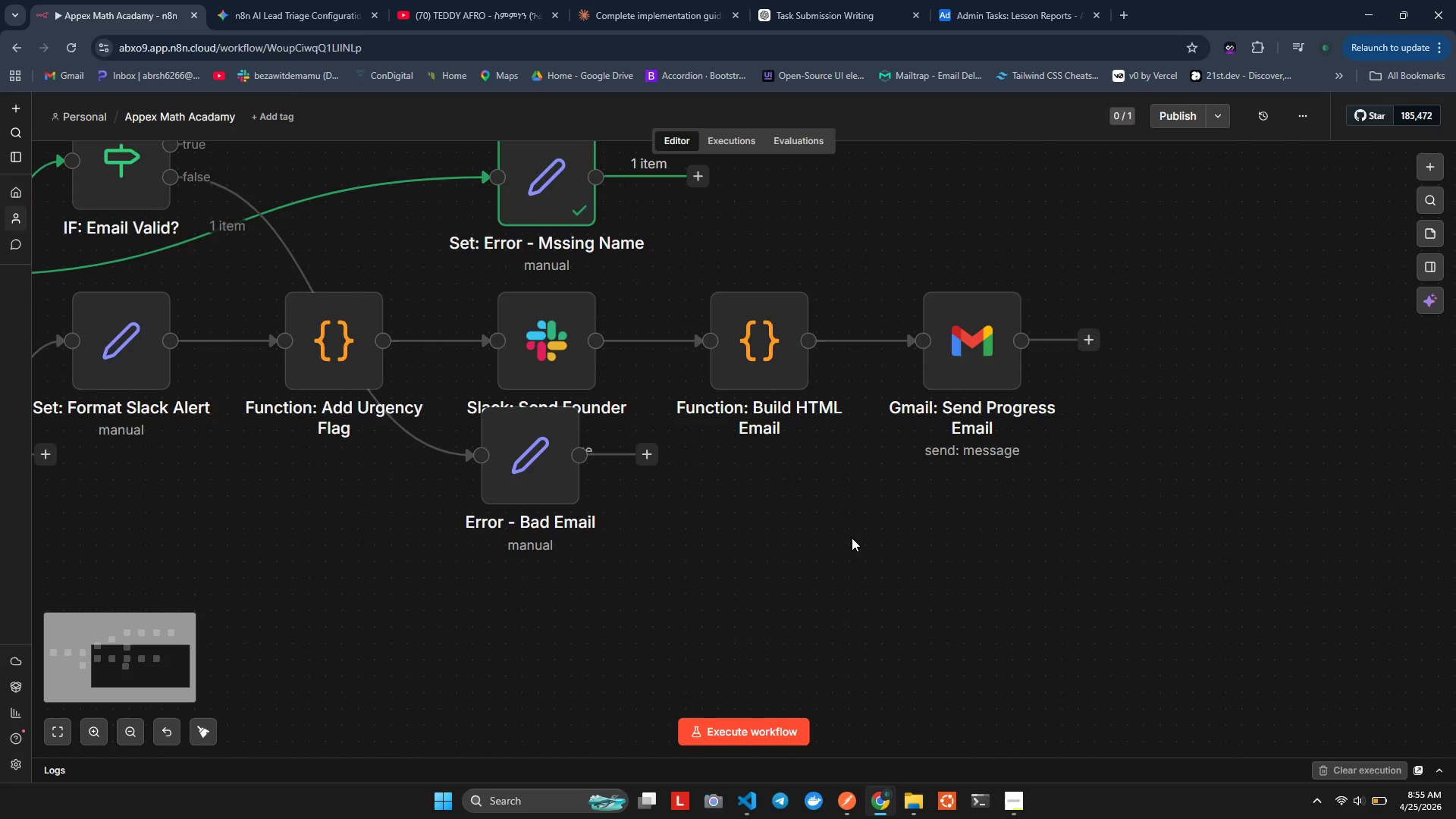 
double_click([852, 538])
 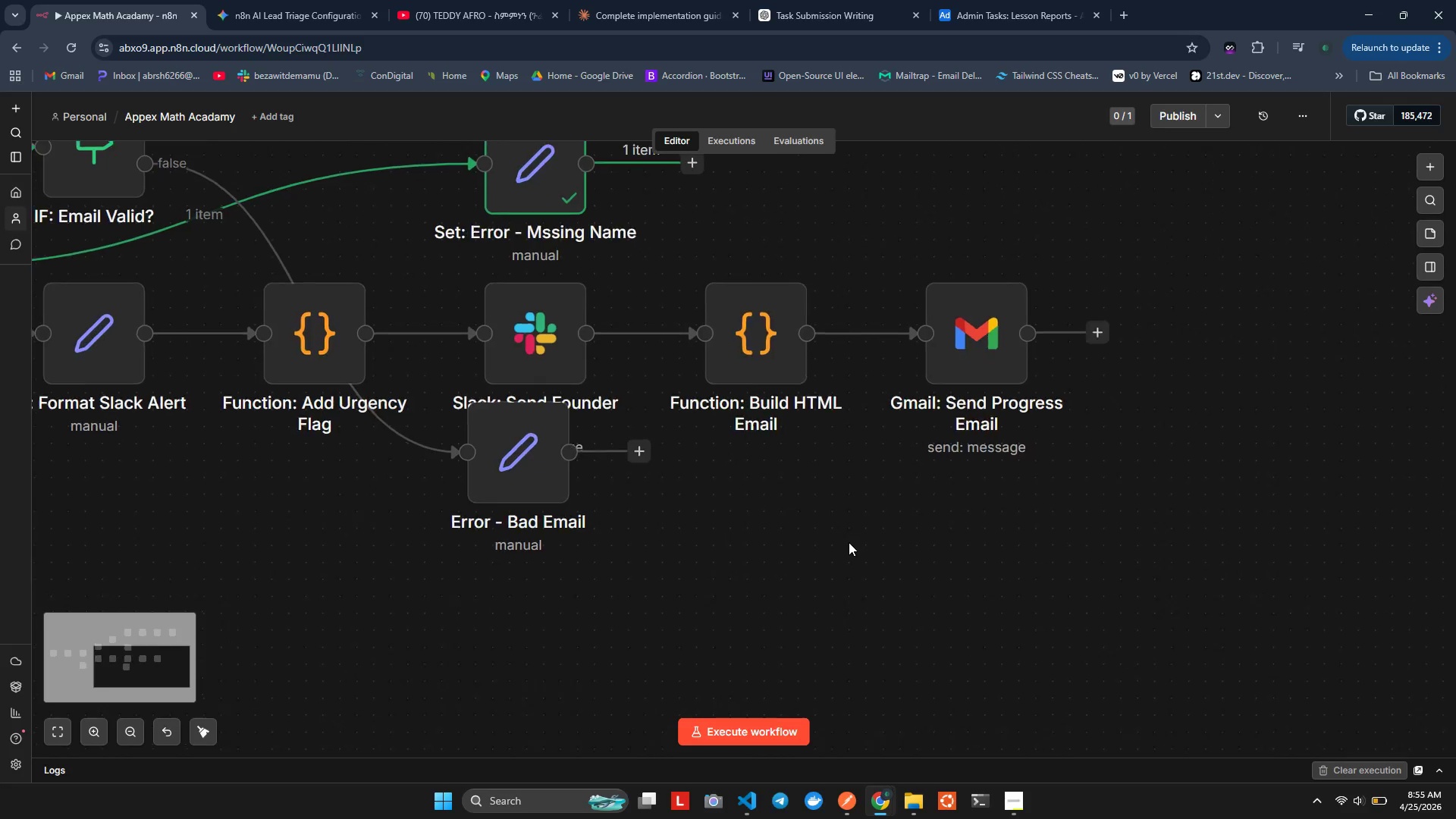 
scroll: coordinate [852, 535], scroll_direction: up, amount: 10.0
 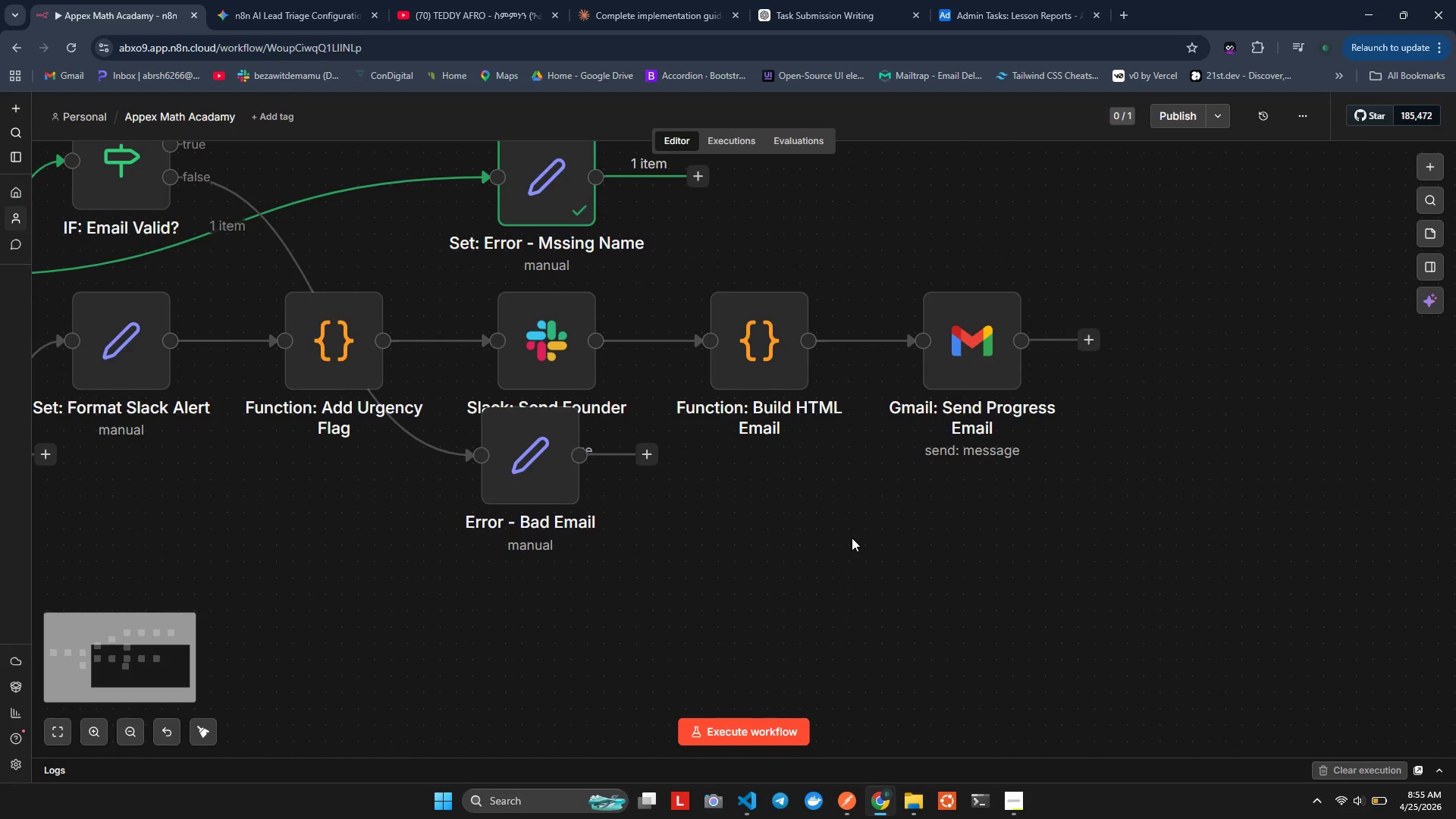 
hold_key(key=ControlLeft, duration=1.34)
scroll: coordinate [848, 542], scroll_direction: down, amount: 9.0
 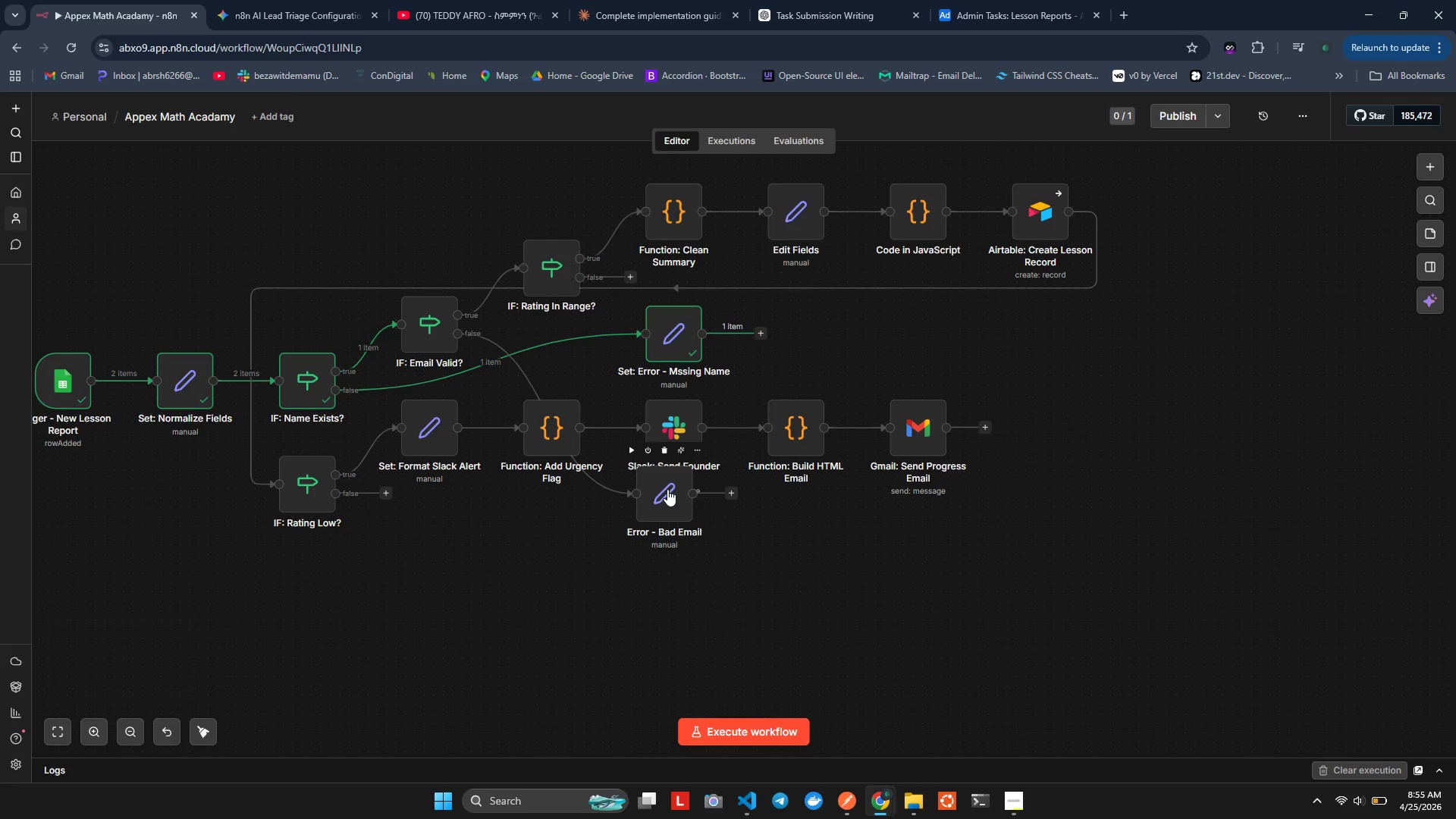 
left_click_drag(start_coordinate=[660, 497], to_coordinate=[669, 544])
 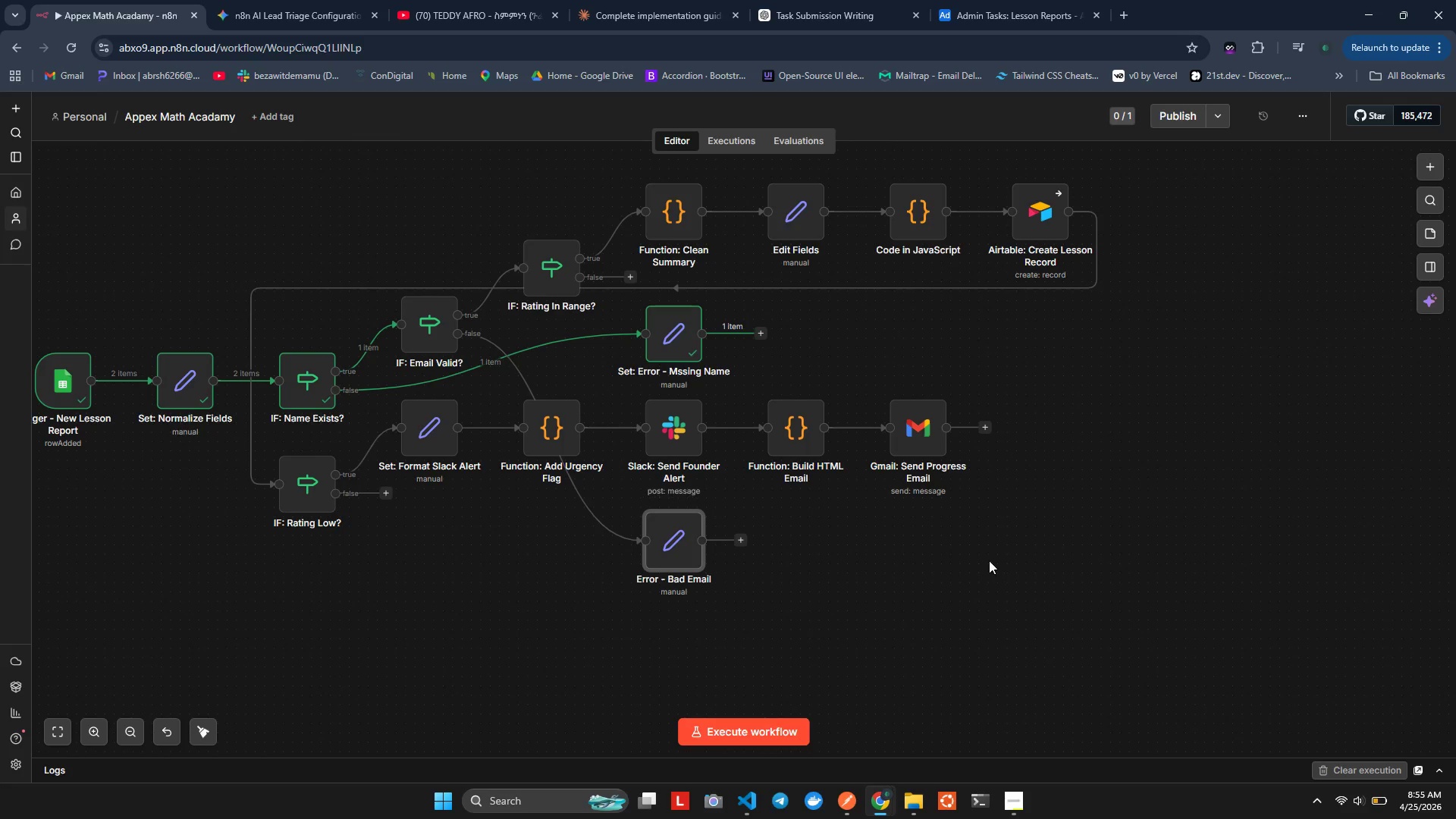 
left_click([989, 560])
 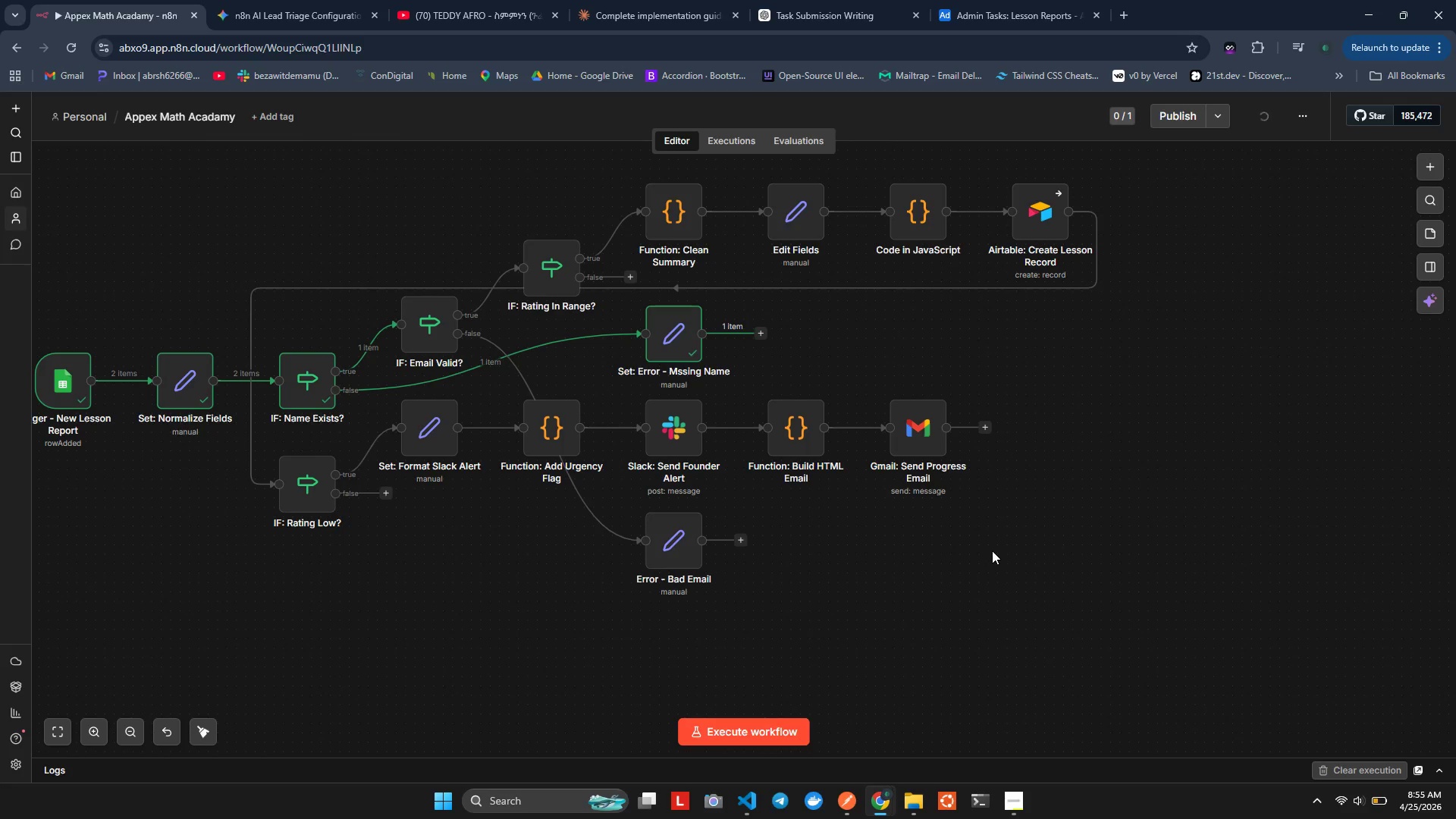 
left_click([956, 574])
 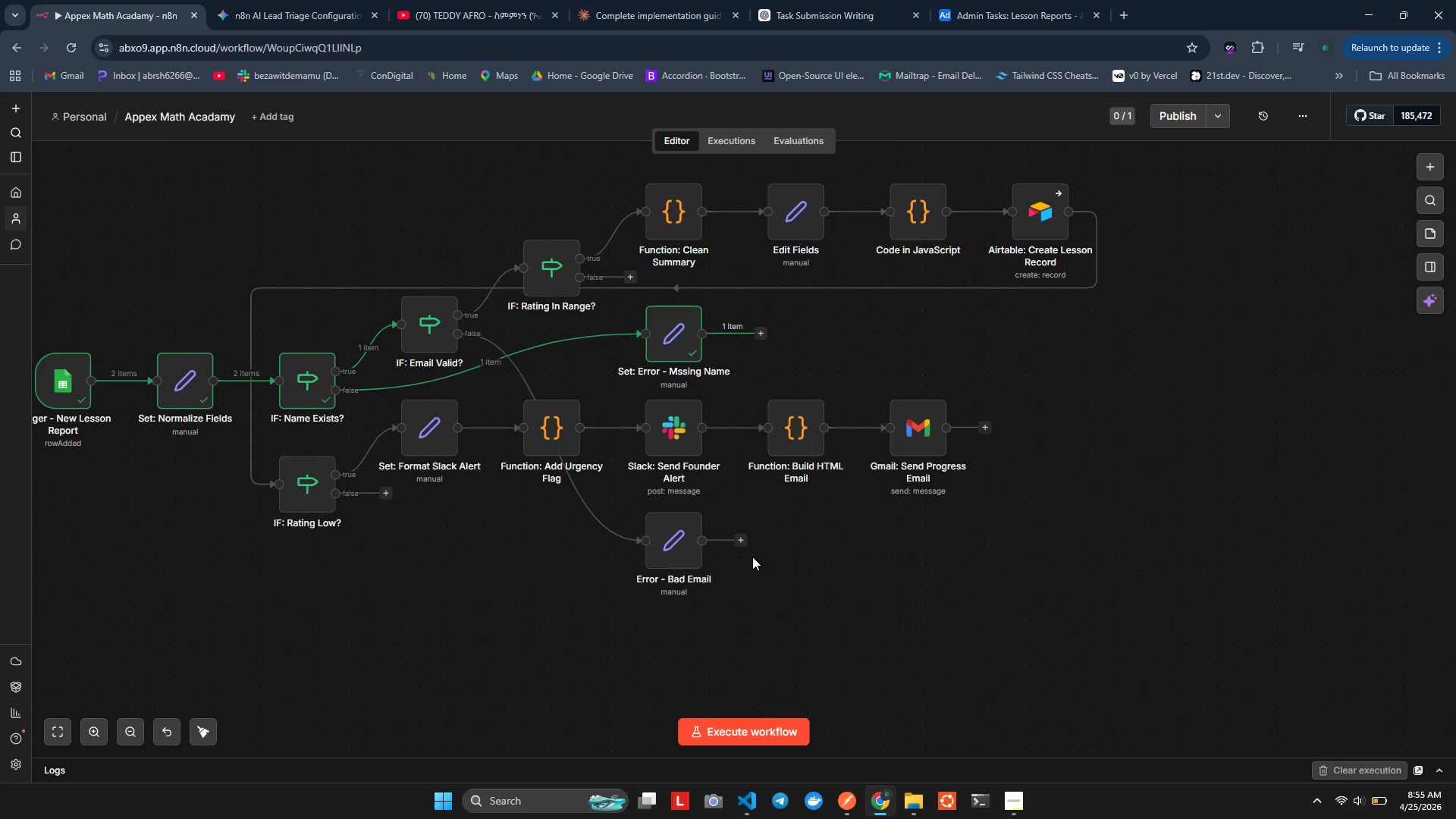 
double_click([677, 533])
 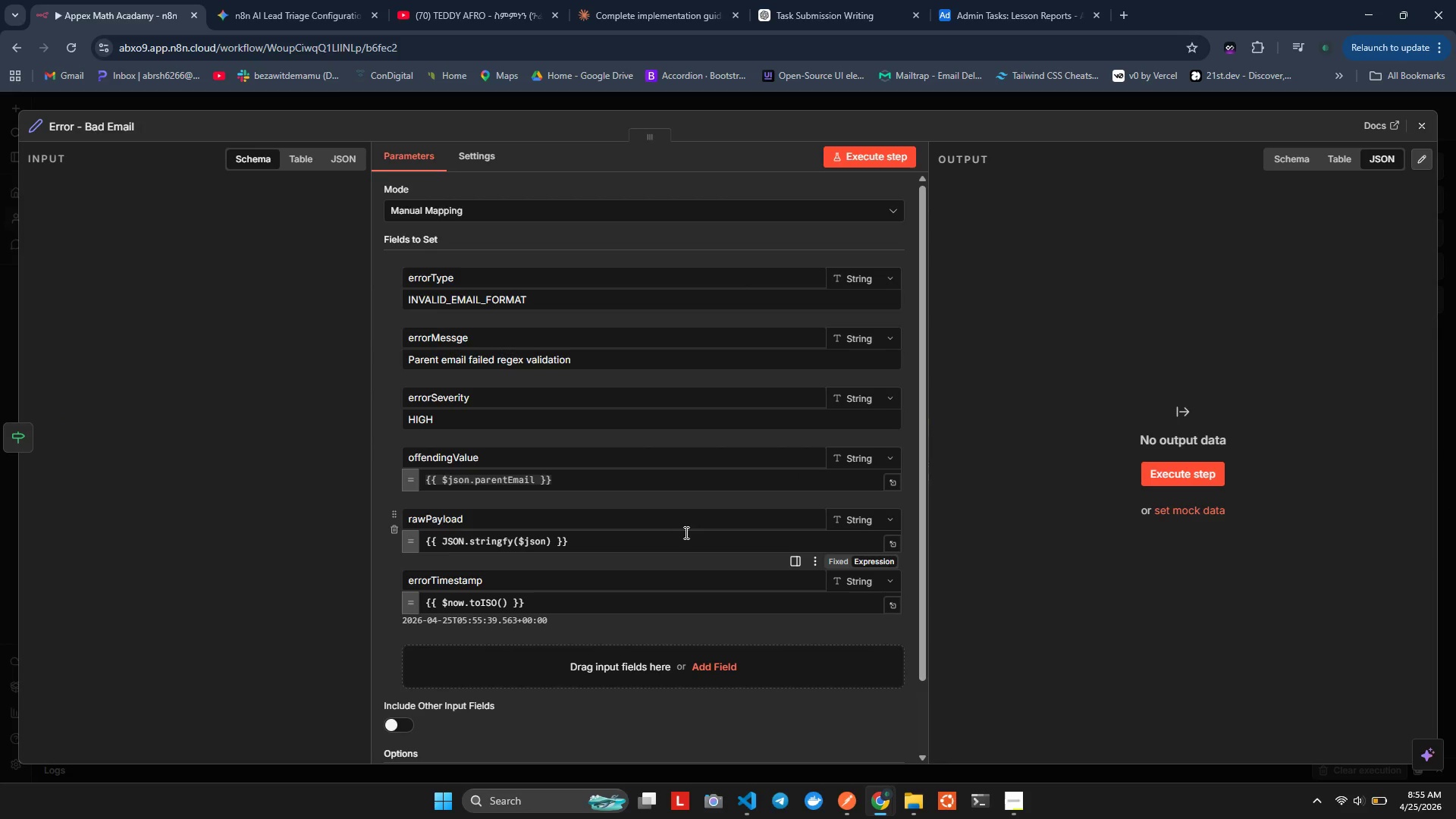 
scroll: coordinate [475, 431], scroll_direction: down, amount: 2.0
 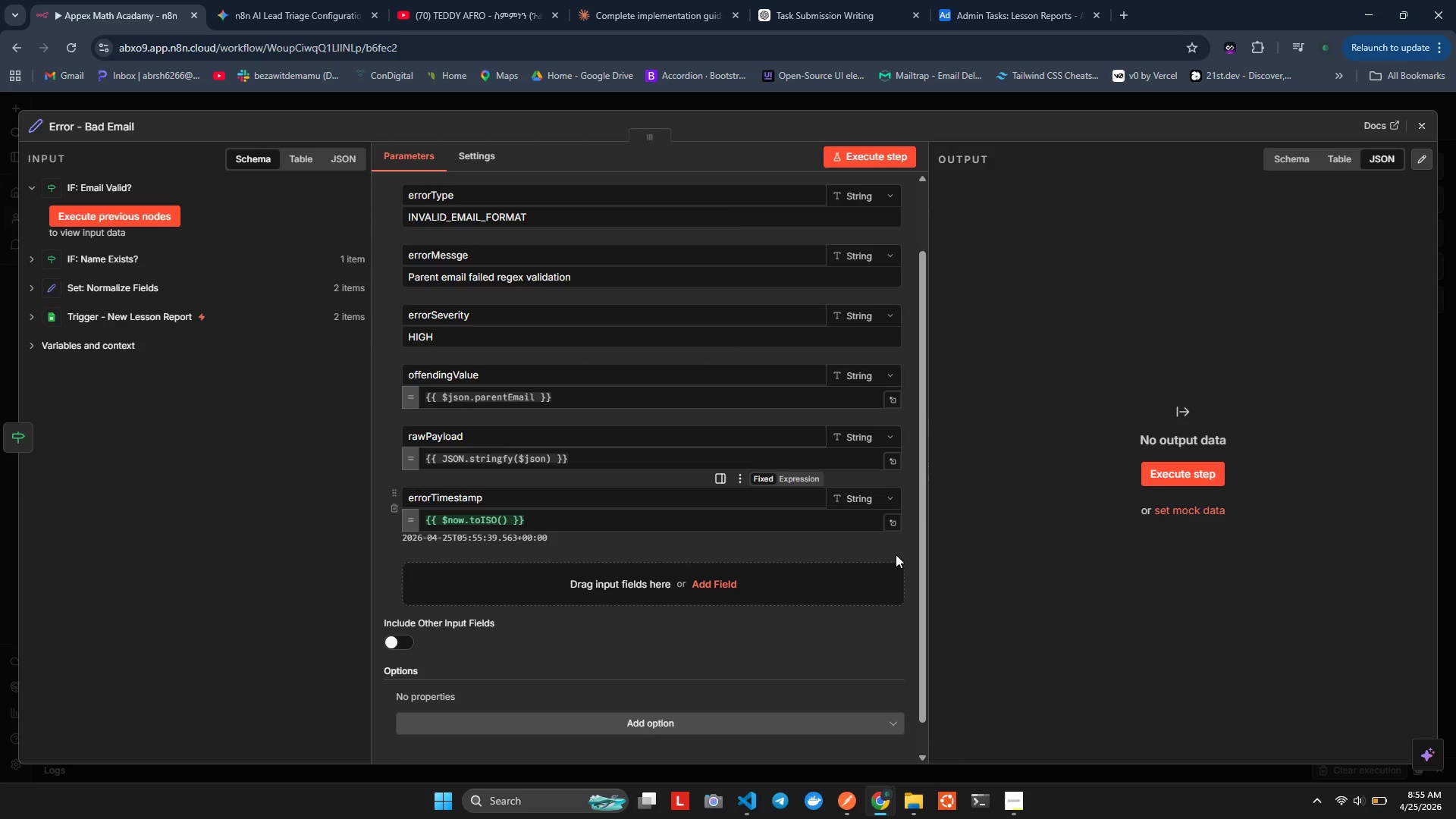 
scroll: coordinate [932, 482], scroll_direction: up, amount: 3.0
 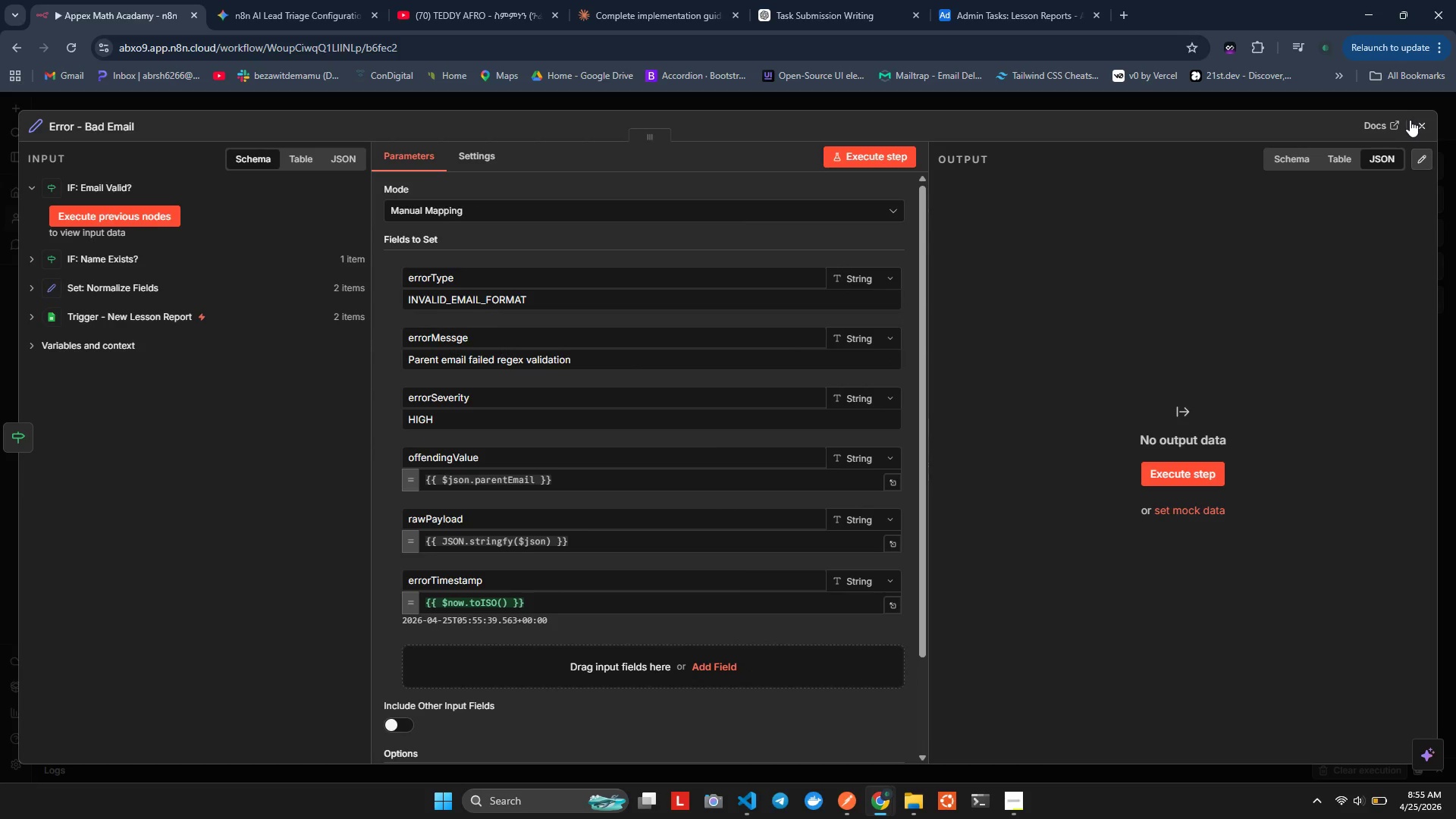 
left_click([1411, 120])
 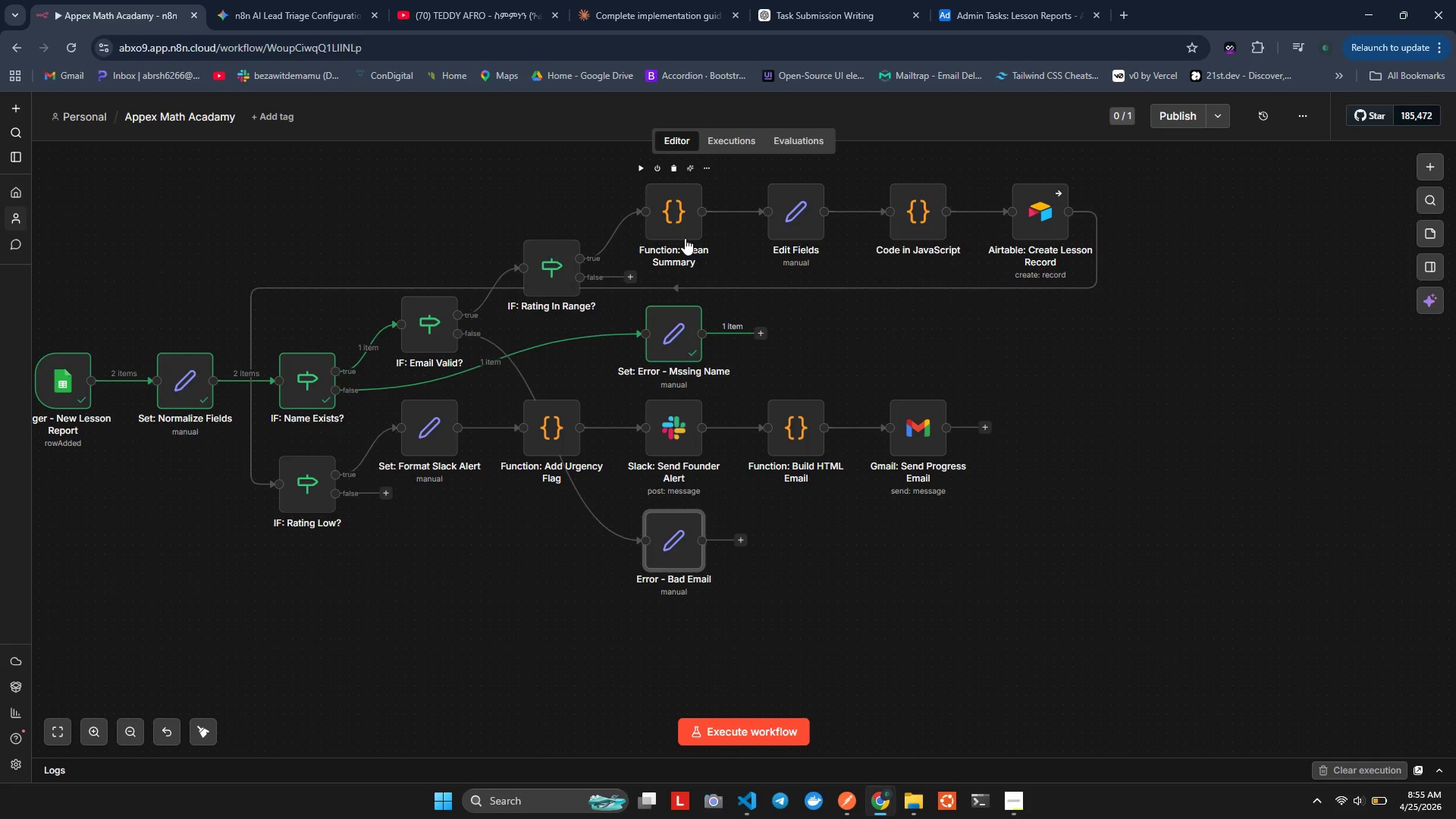 
wait(14.31)
 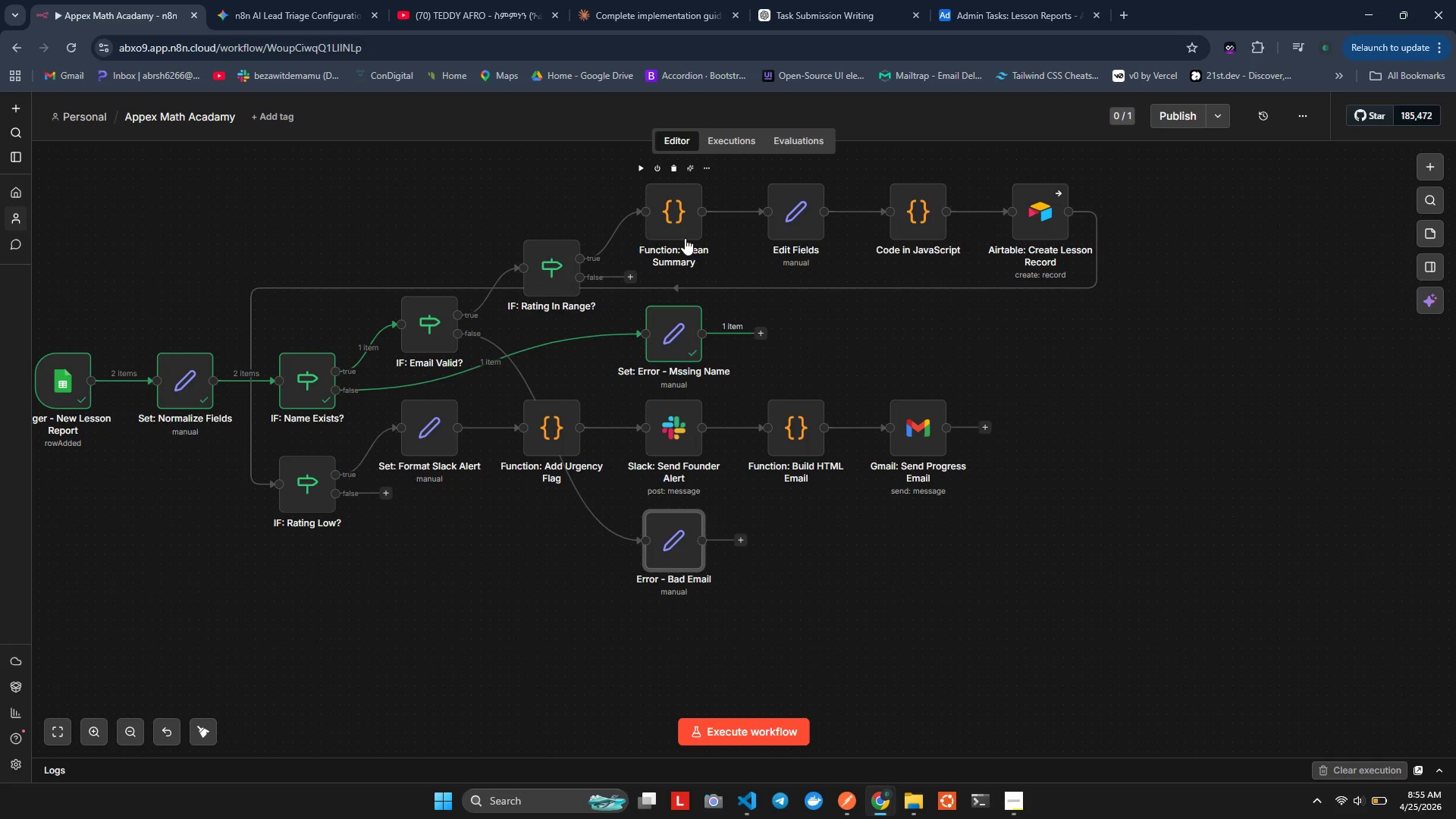 
key(Alt+Tab)
 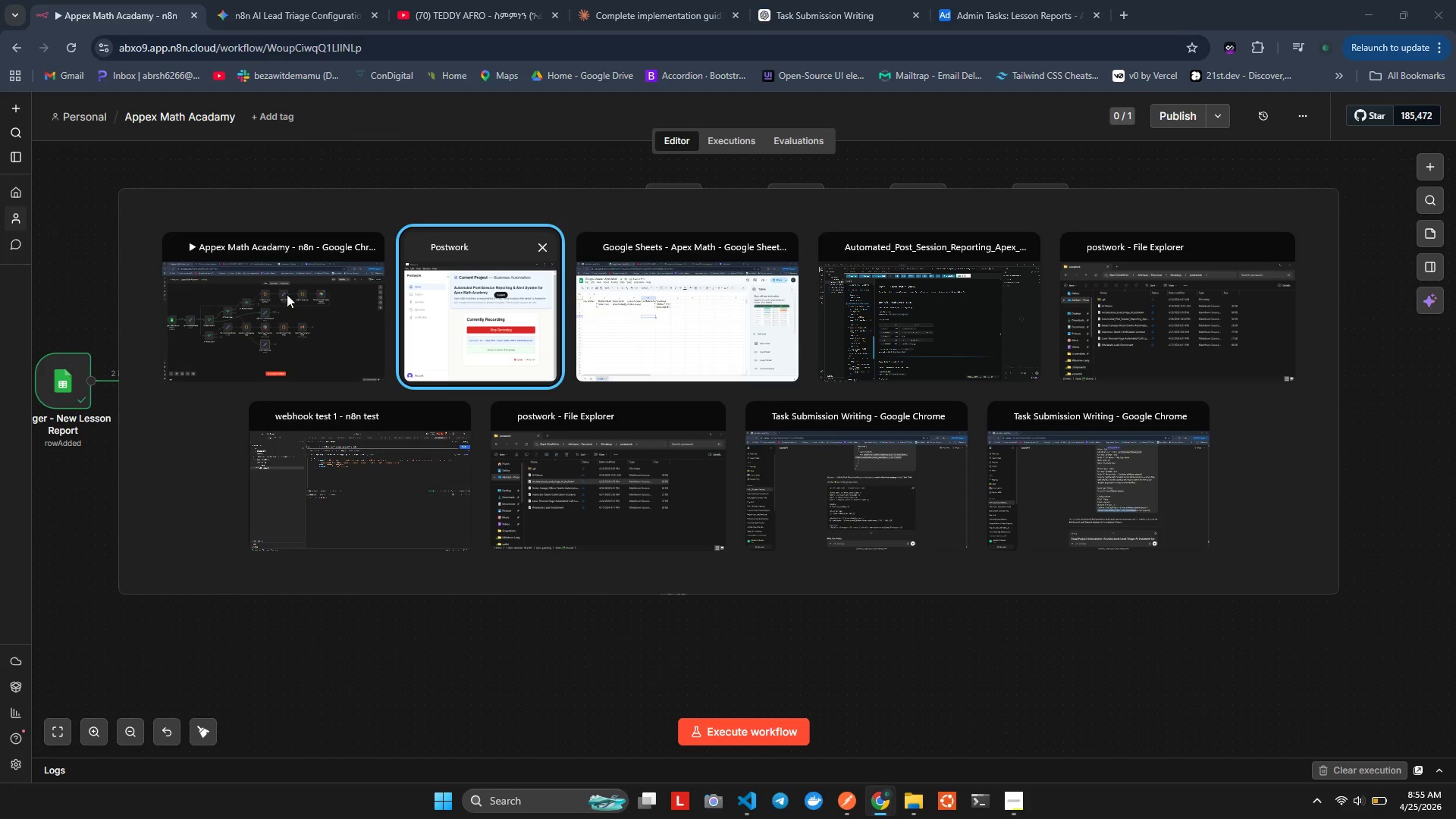 
key(Alt+Tab)
 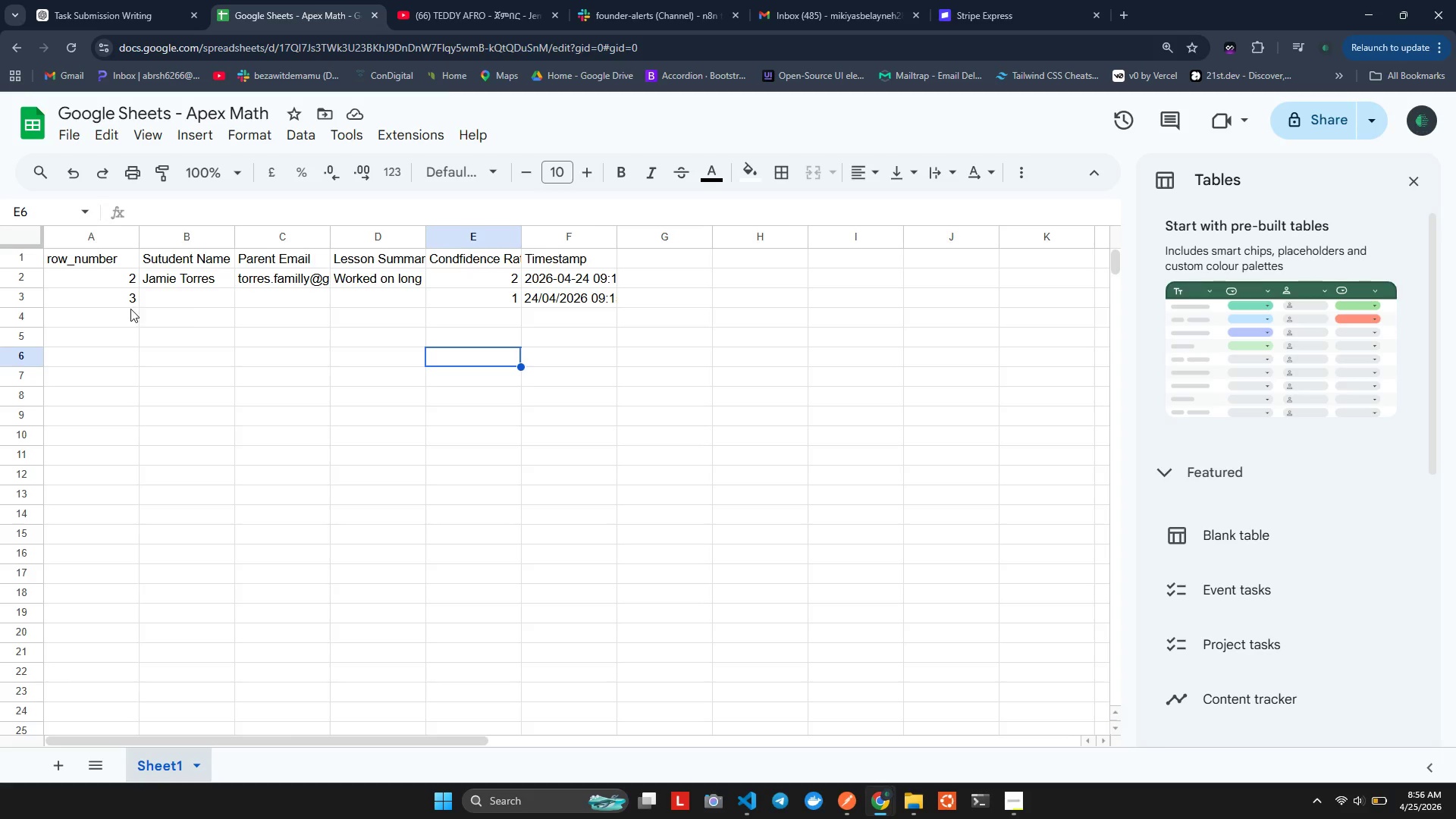 
left_click([130, 309])
 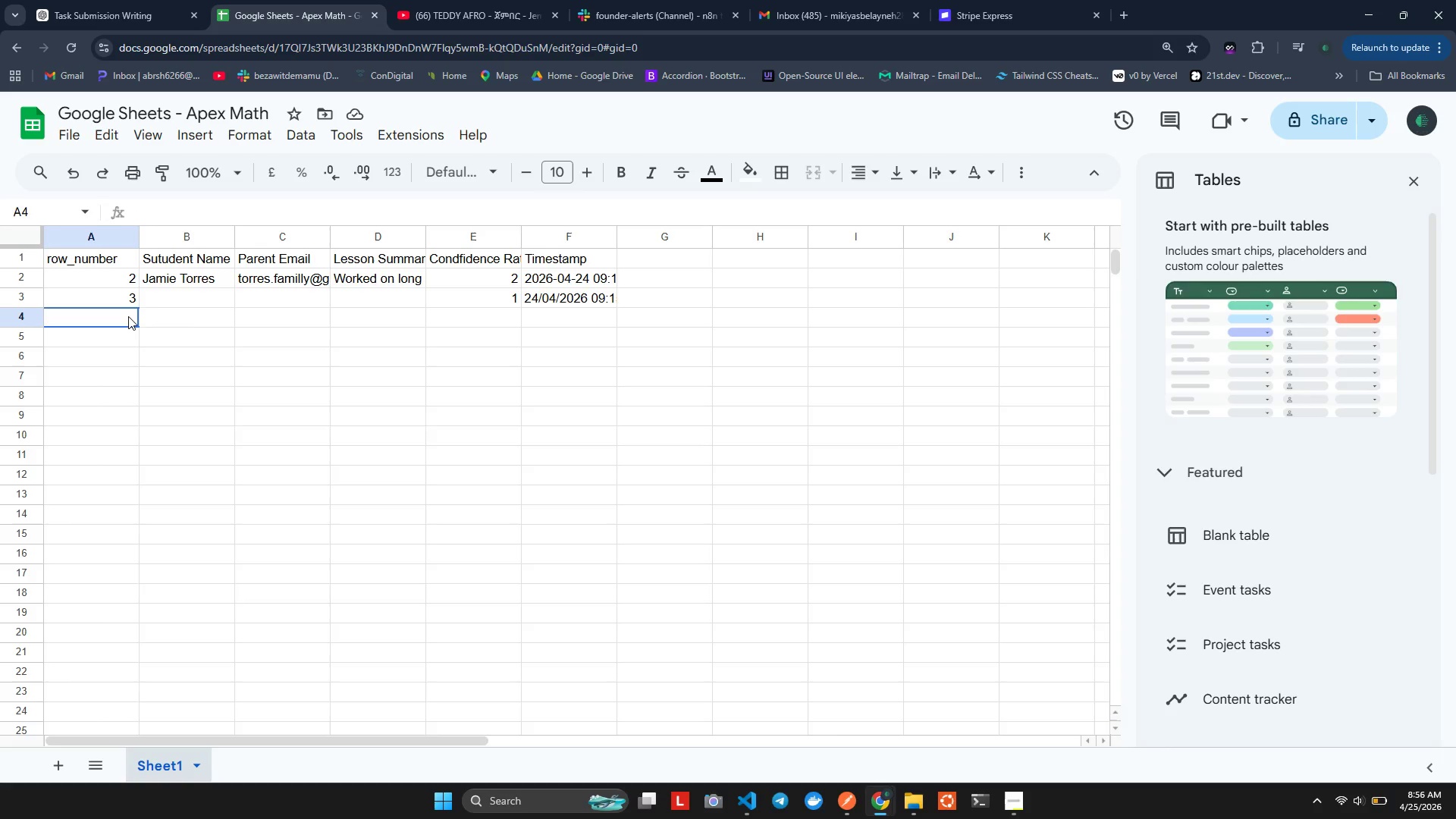 
double_click([128, 316])
 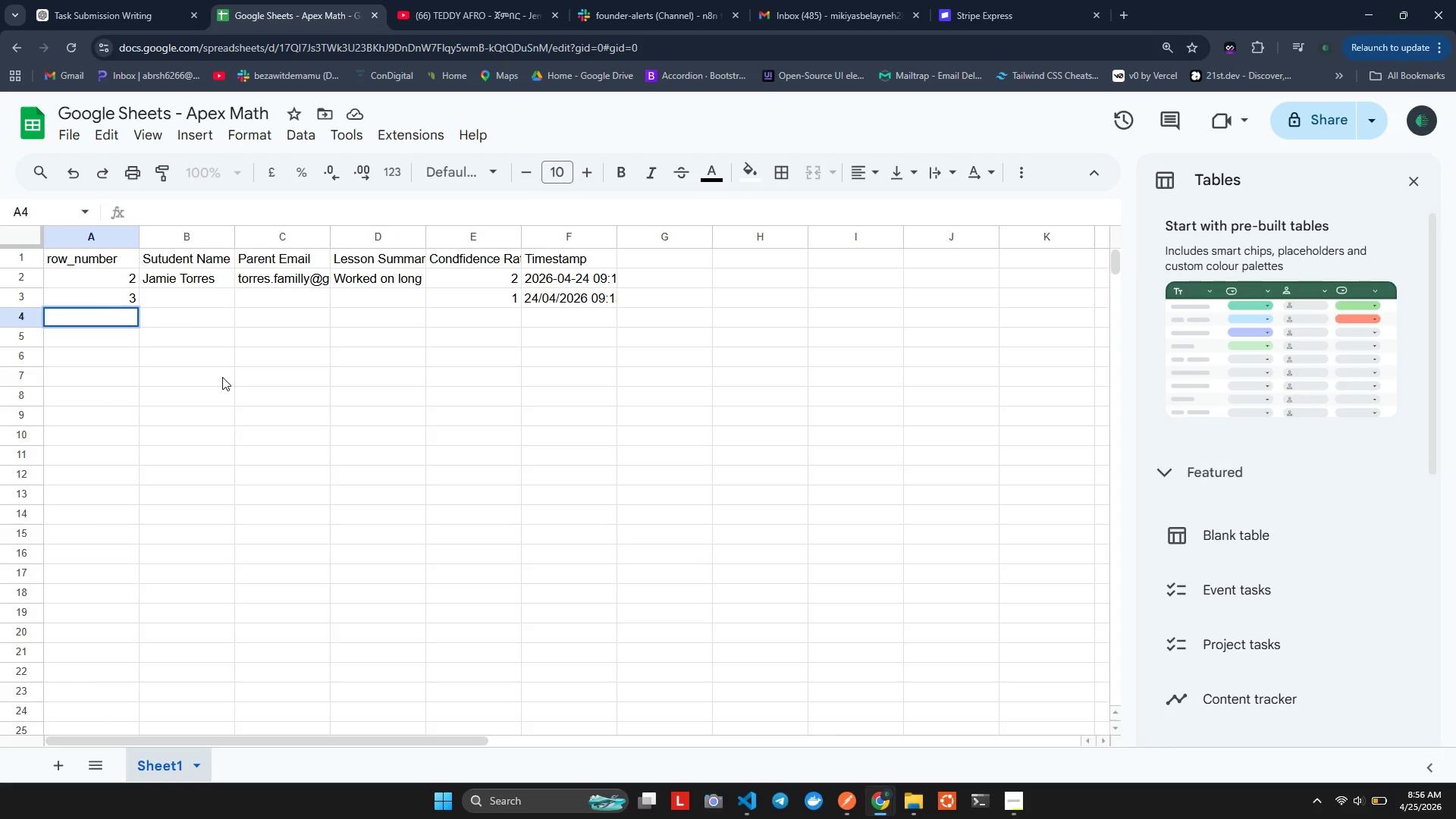 
key(4)
 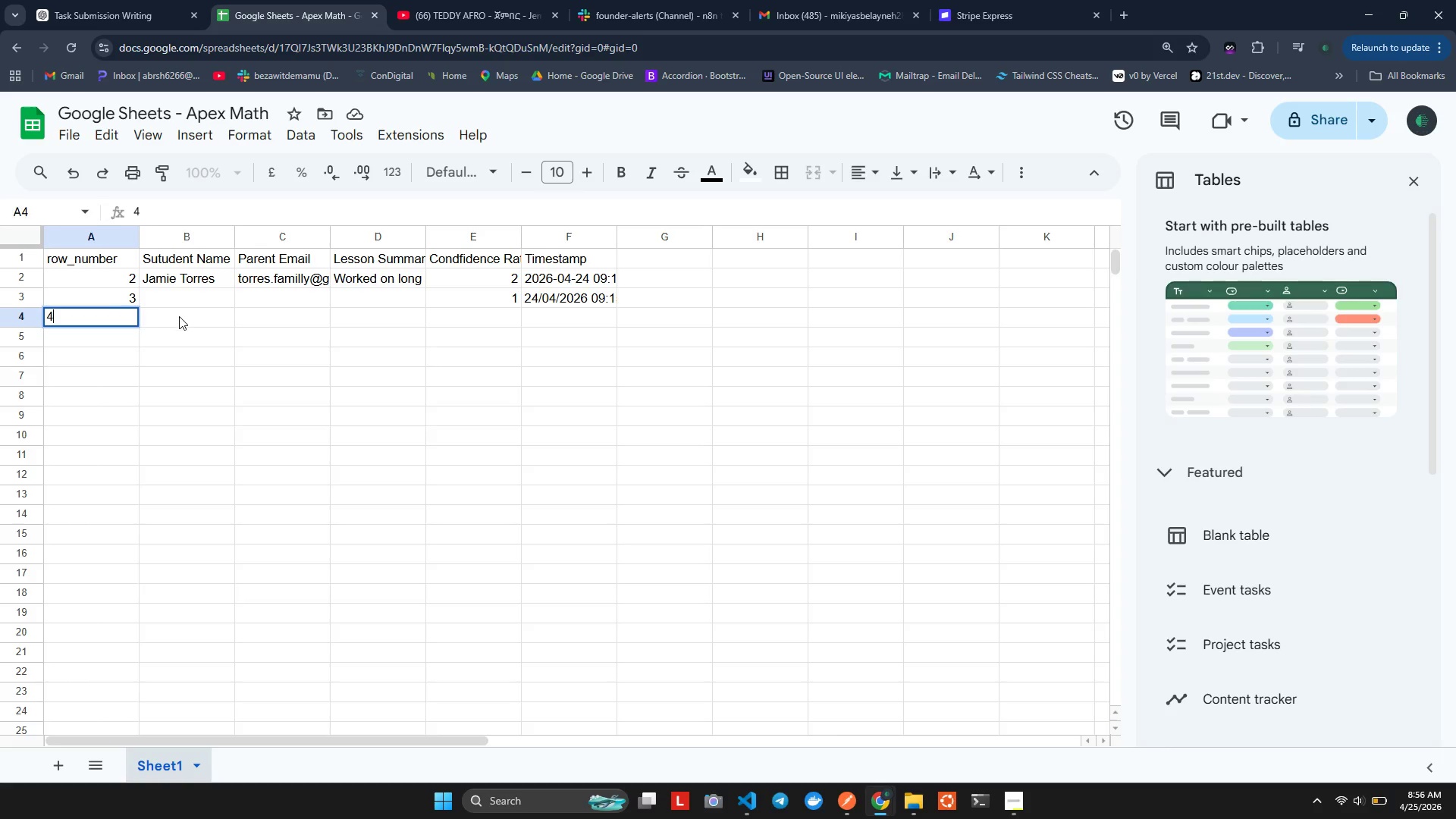 
double_click([180, 316])
 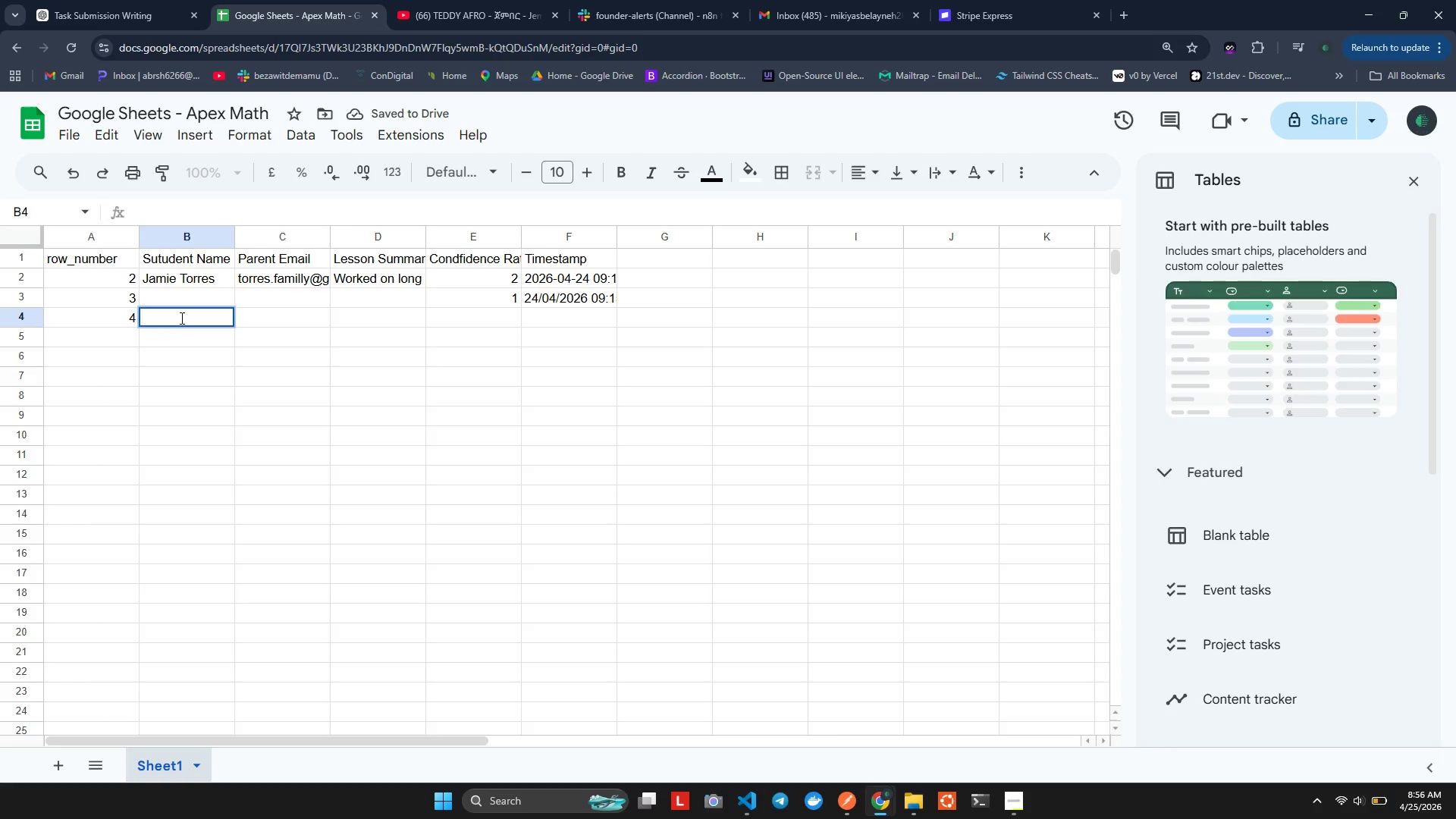 
type(John Duw)
key(Backspace)
type(e)
 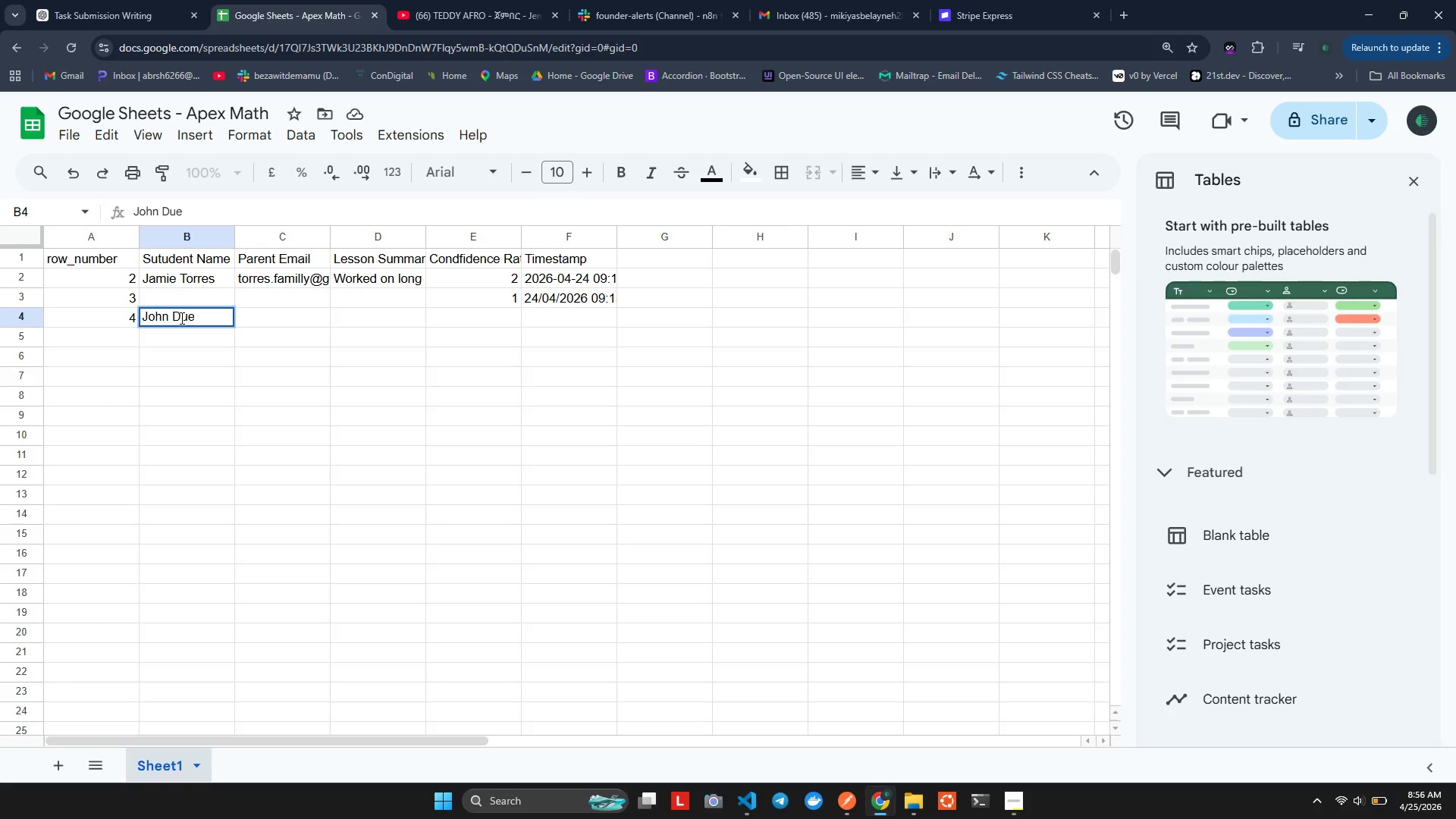 
wait(15.3)
 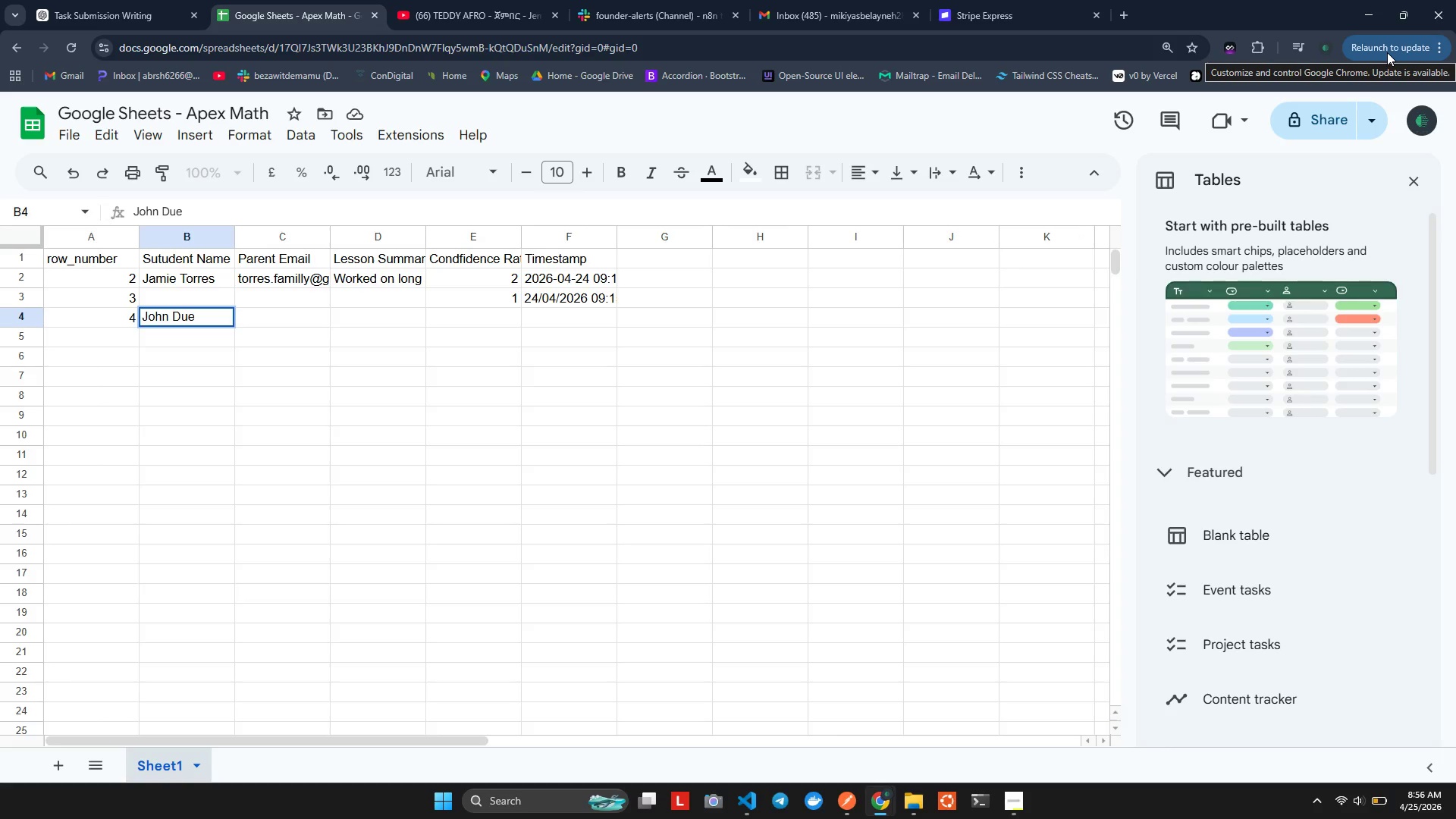 
left_click([234, 312])
 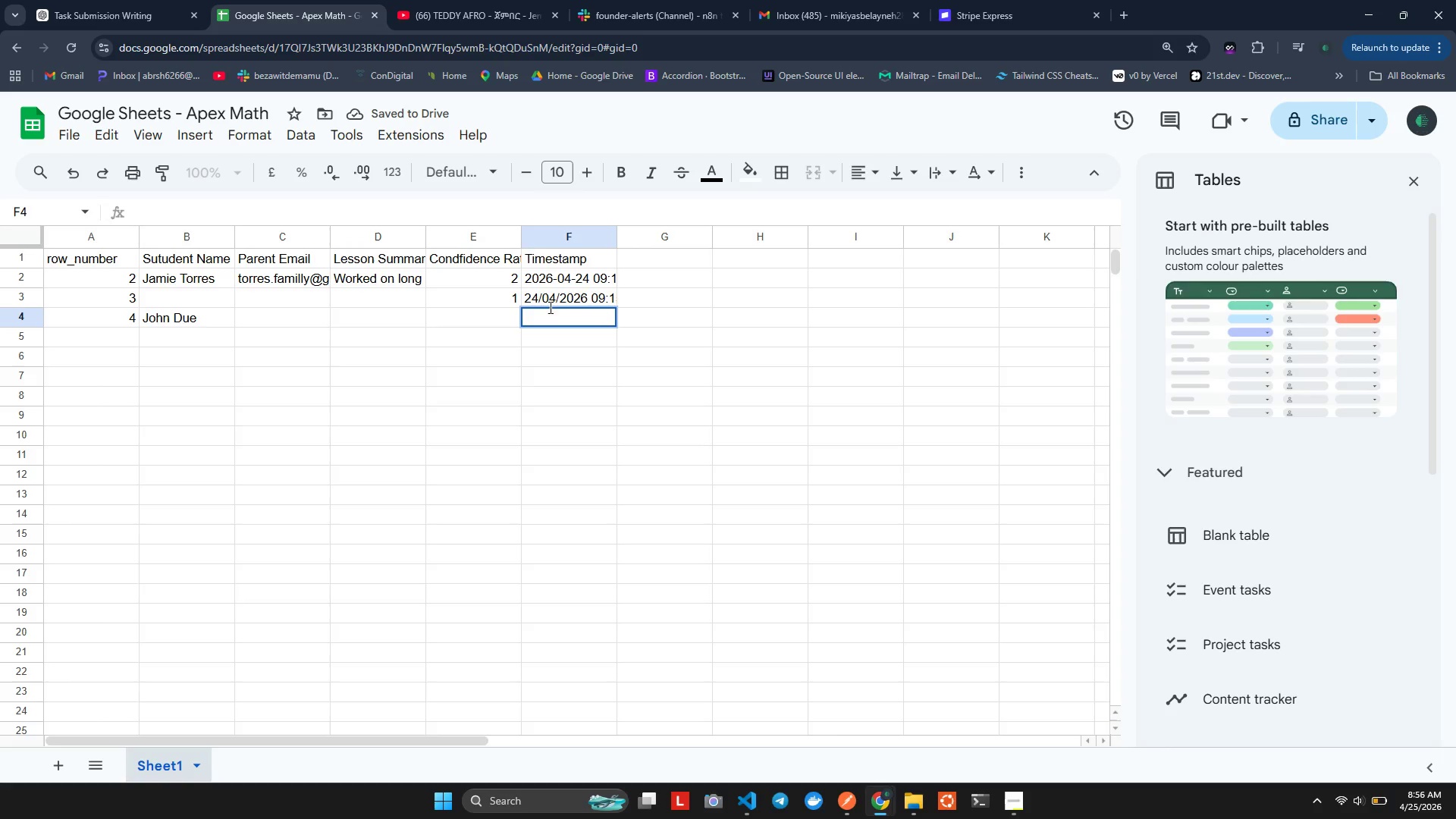 
key(Control+ControlLeft)
 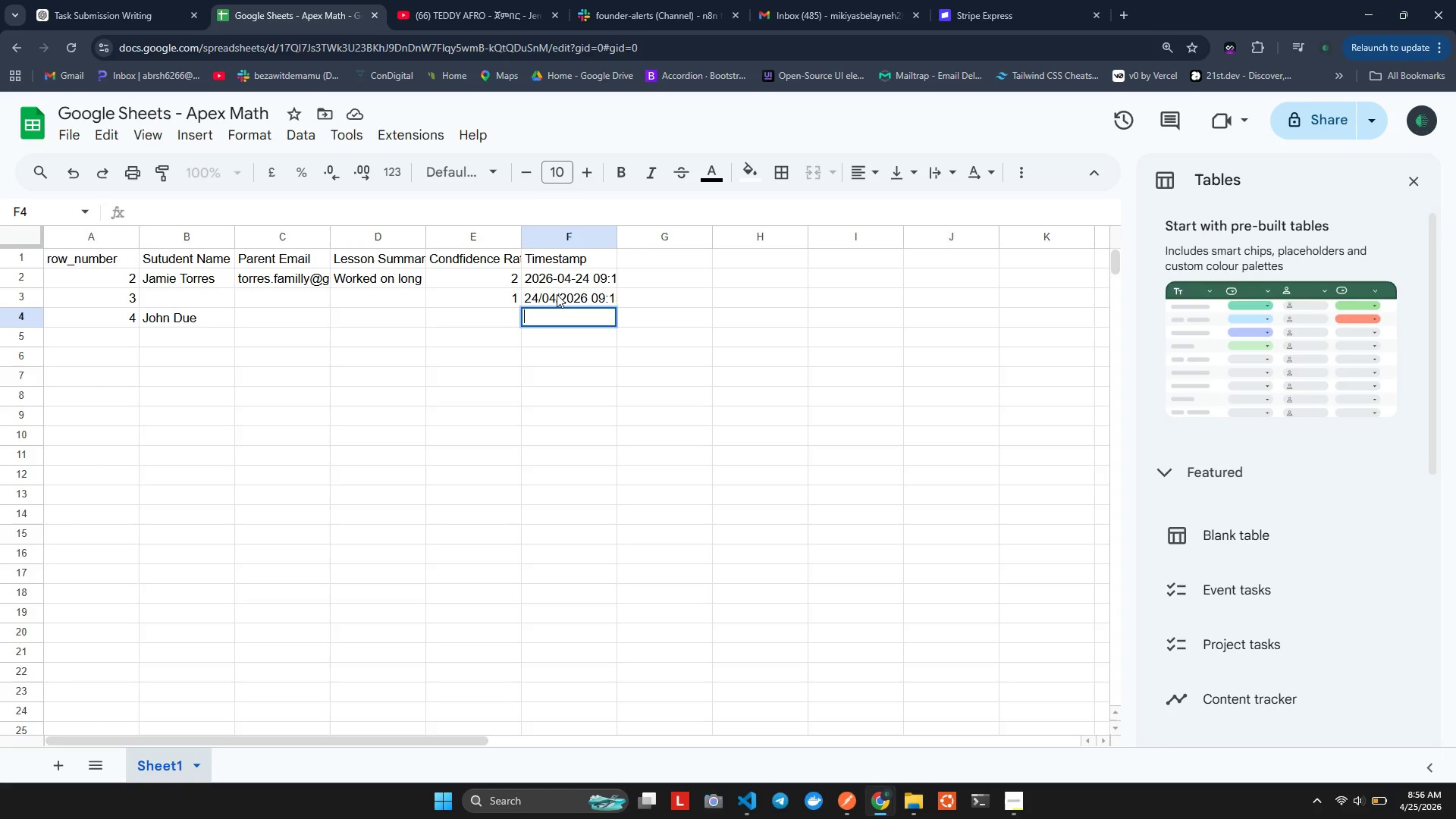 
double_click([557, 294])
 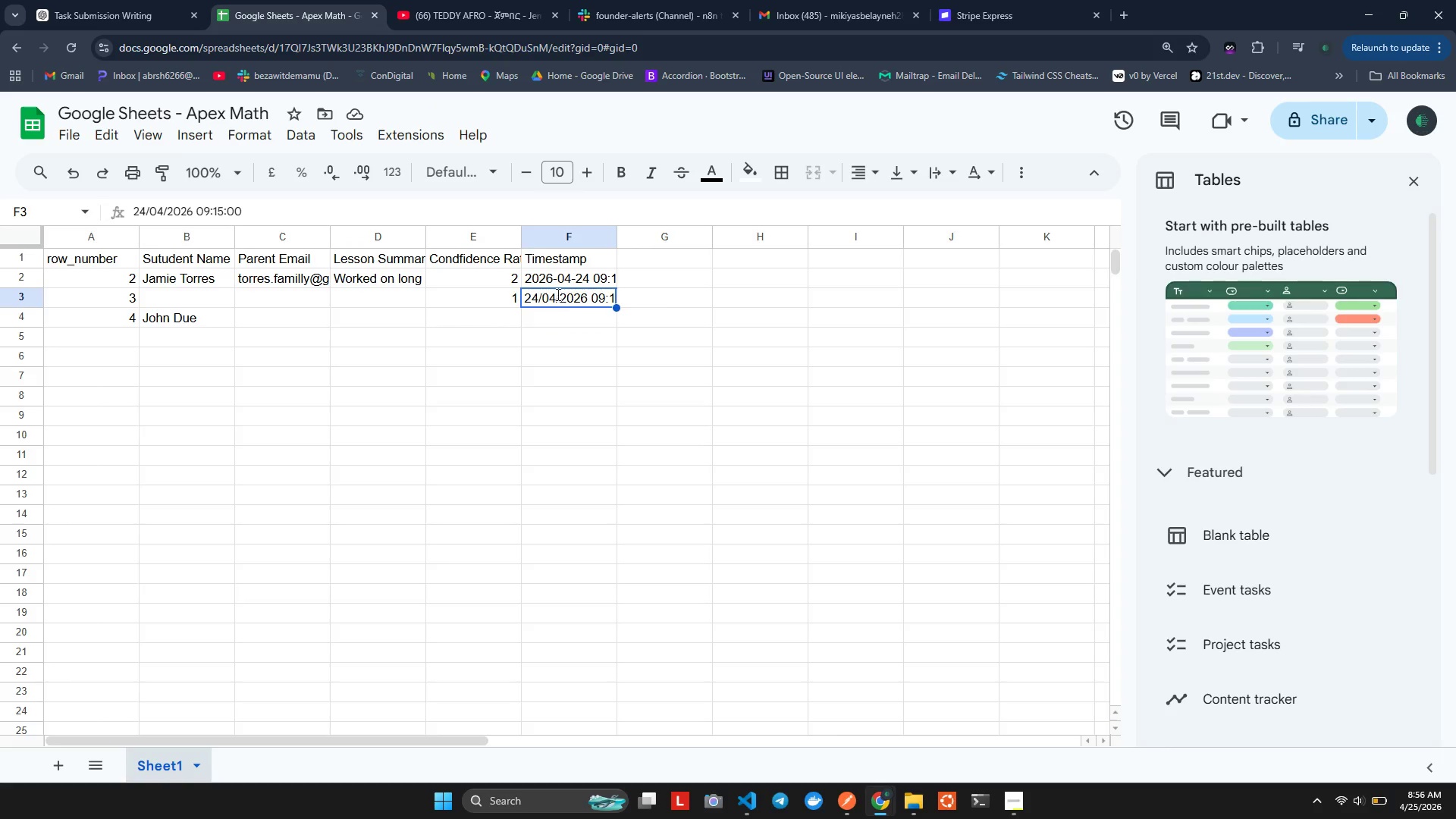 
triple_click([557, 294])
 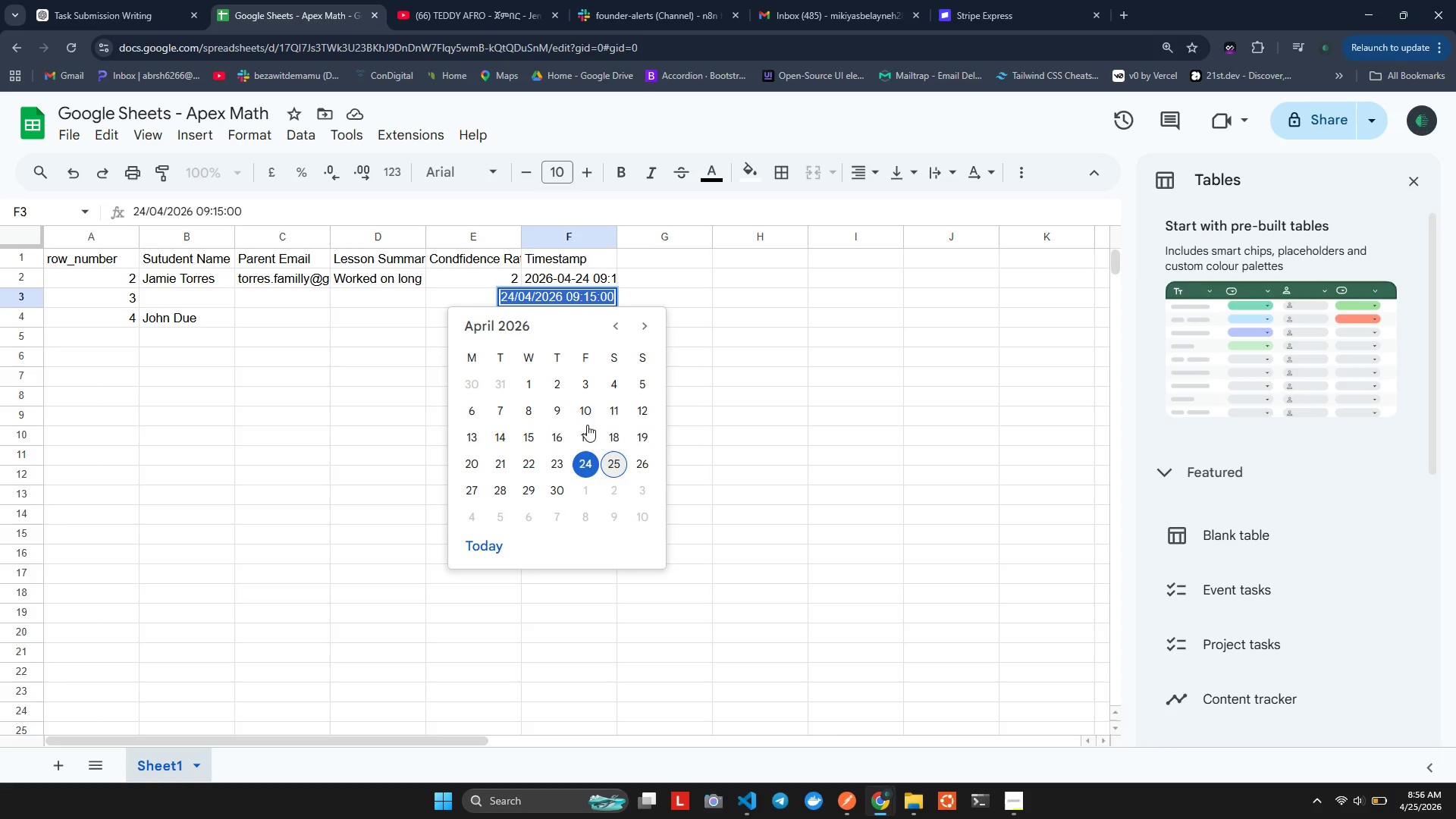 
wait(5.86)
 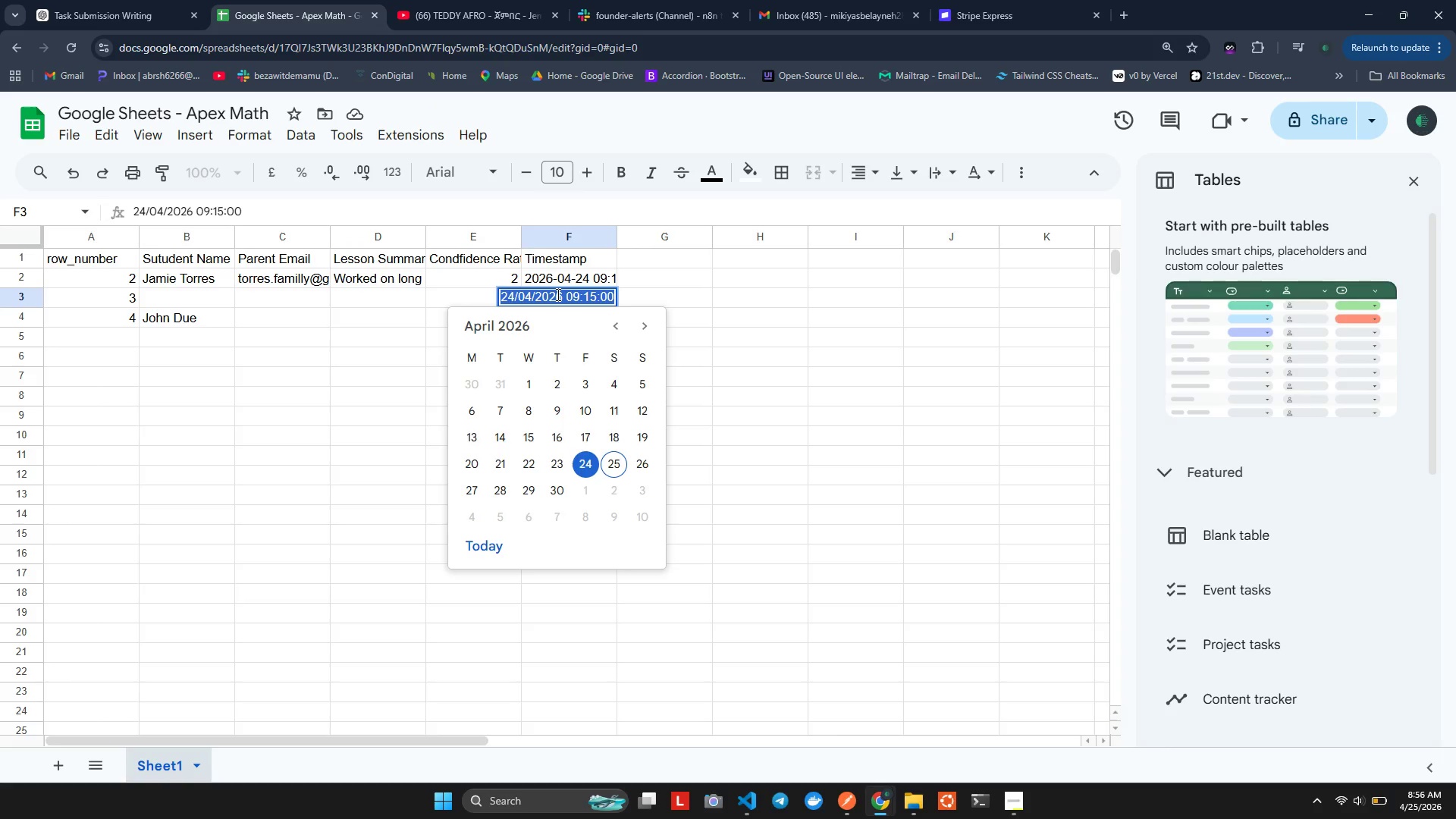 
double_click([566, 279])
 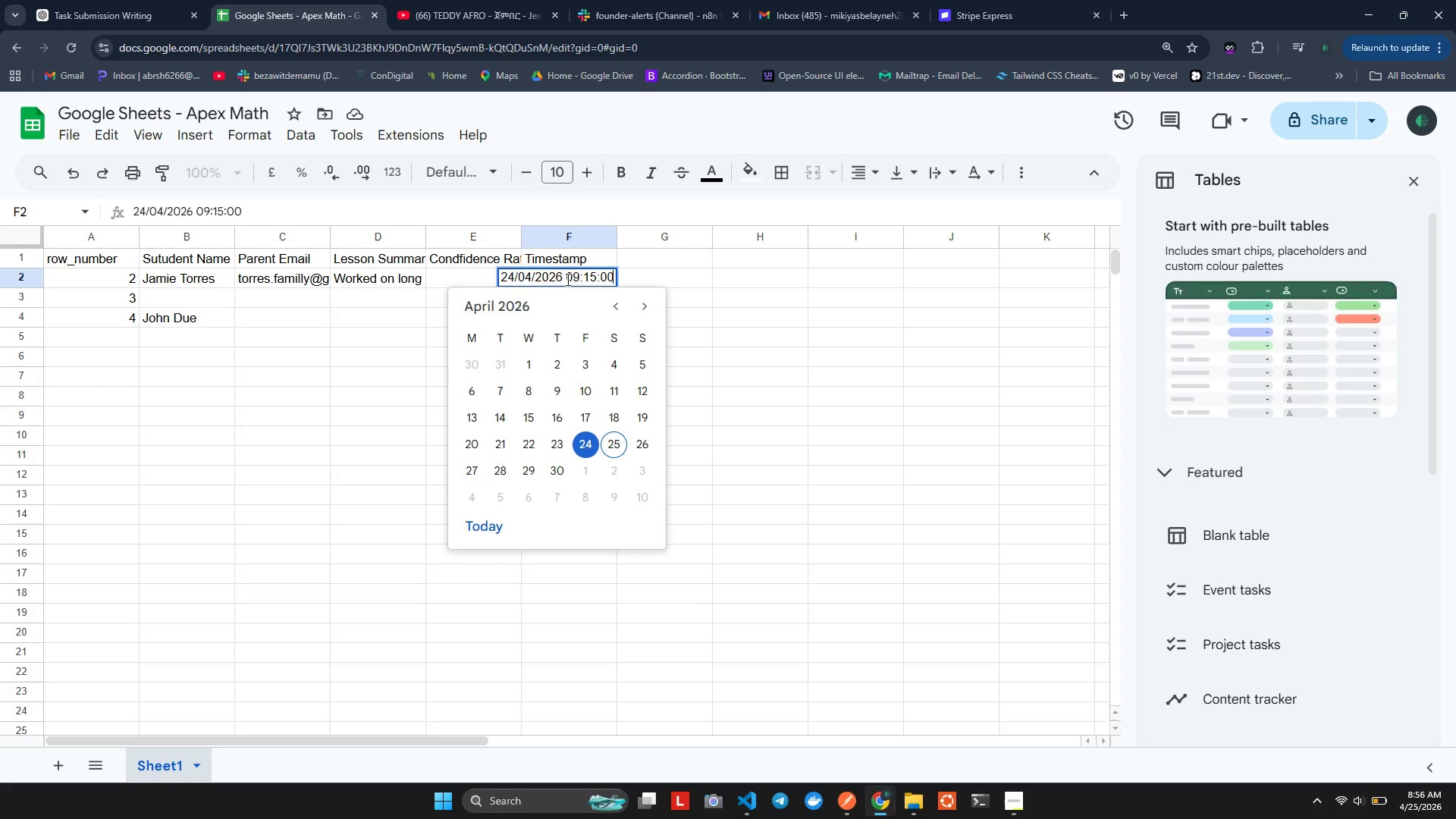 
triple_click([566, 279])
 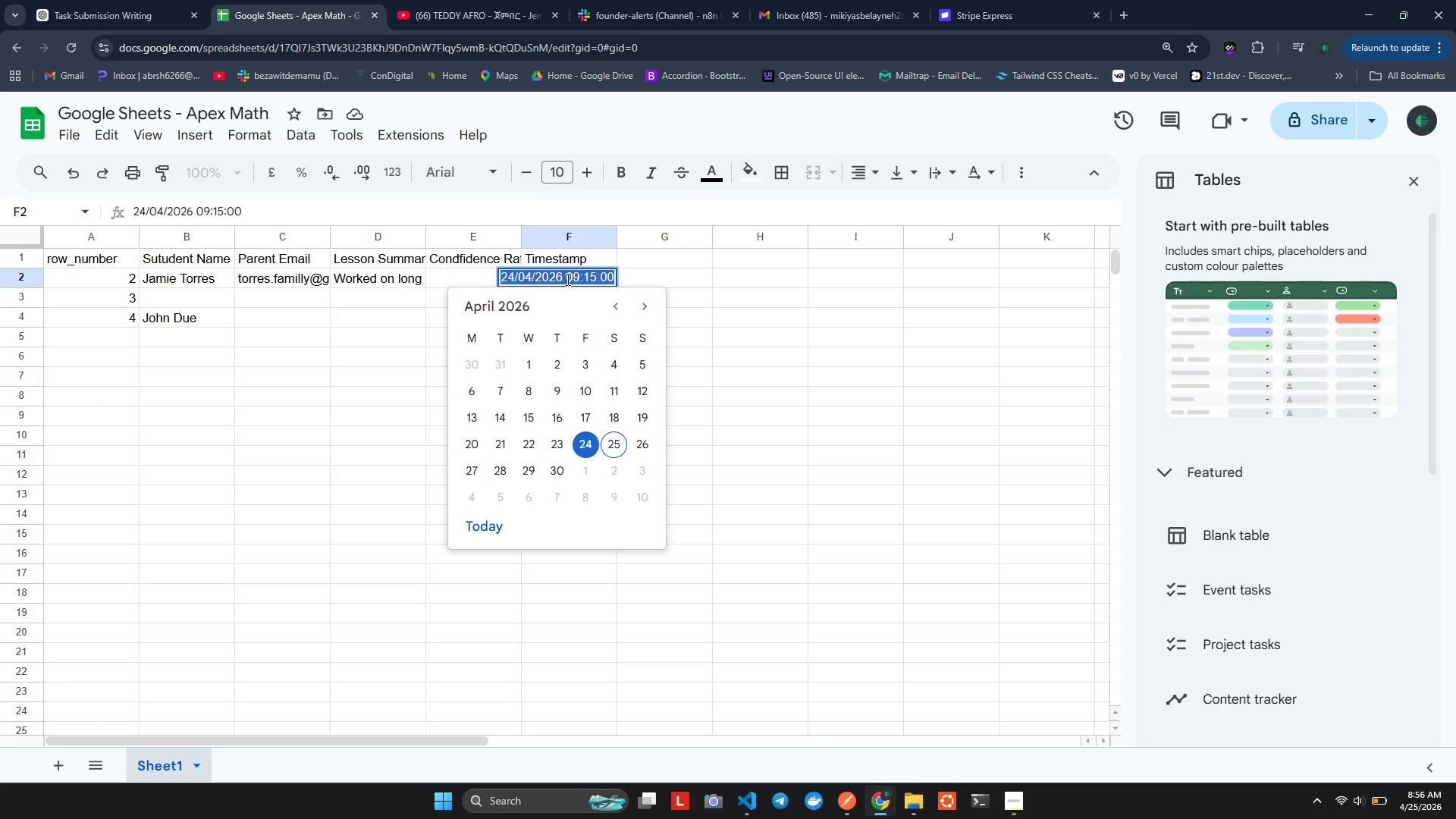 
key(Control+C)
 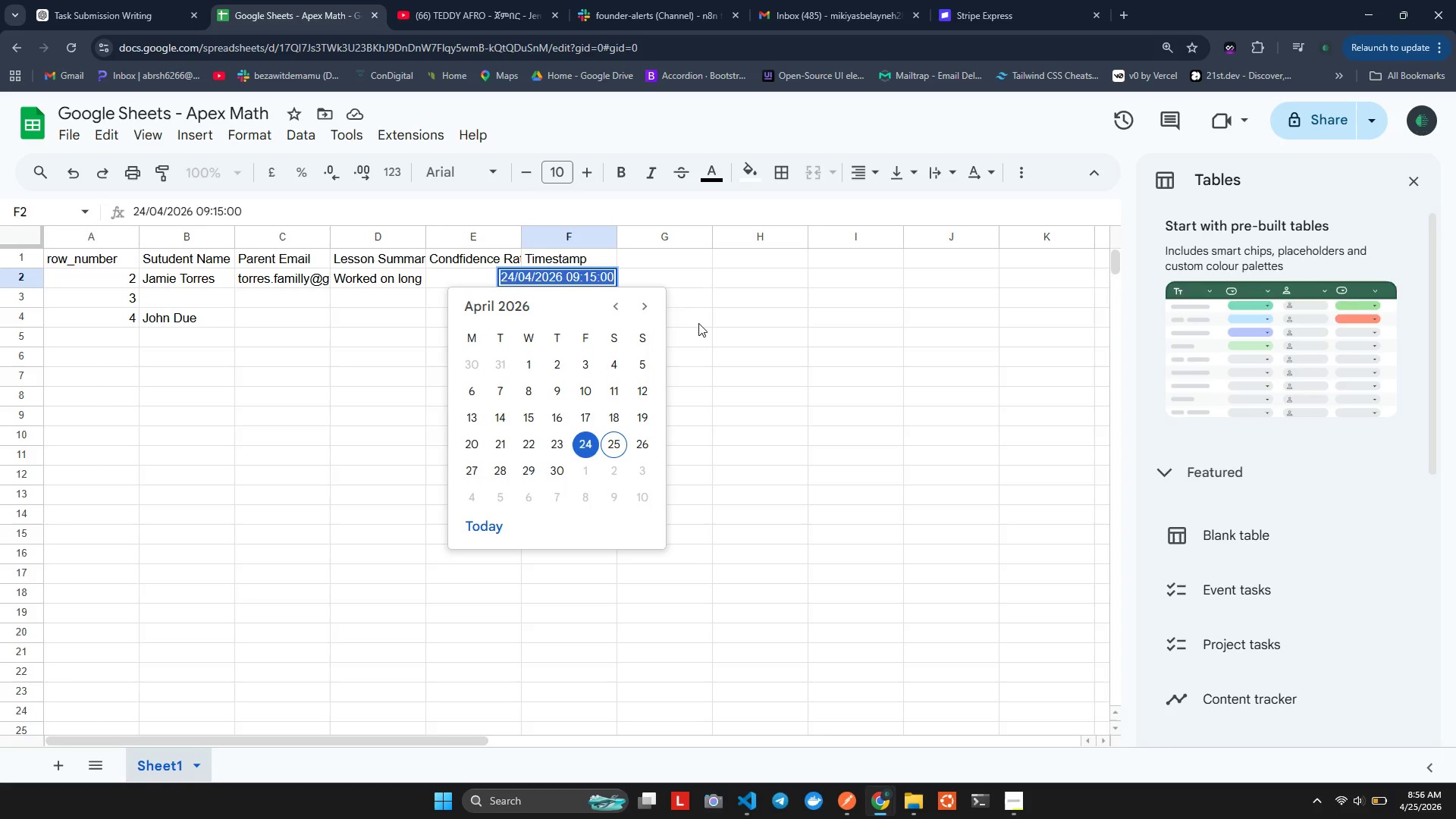 
left_click([700, 323])
 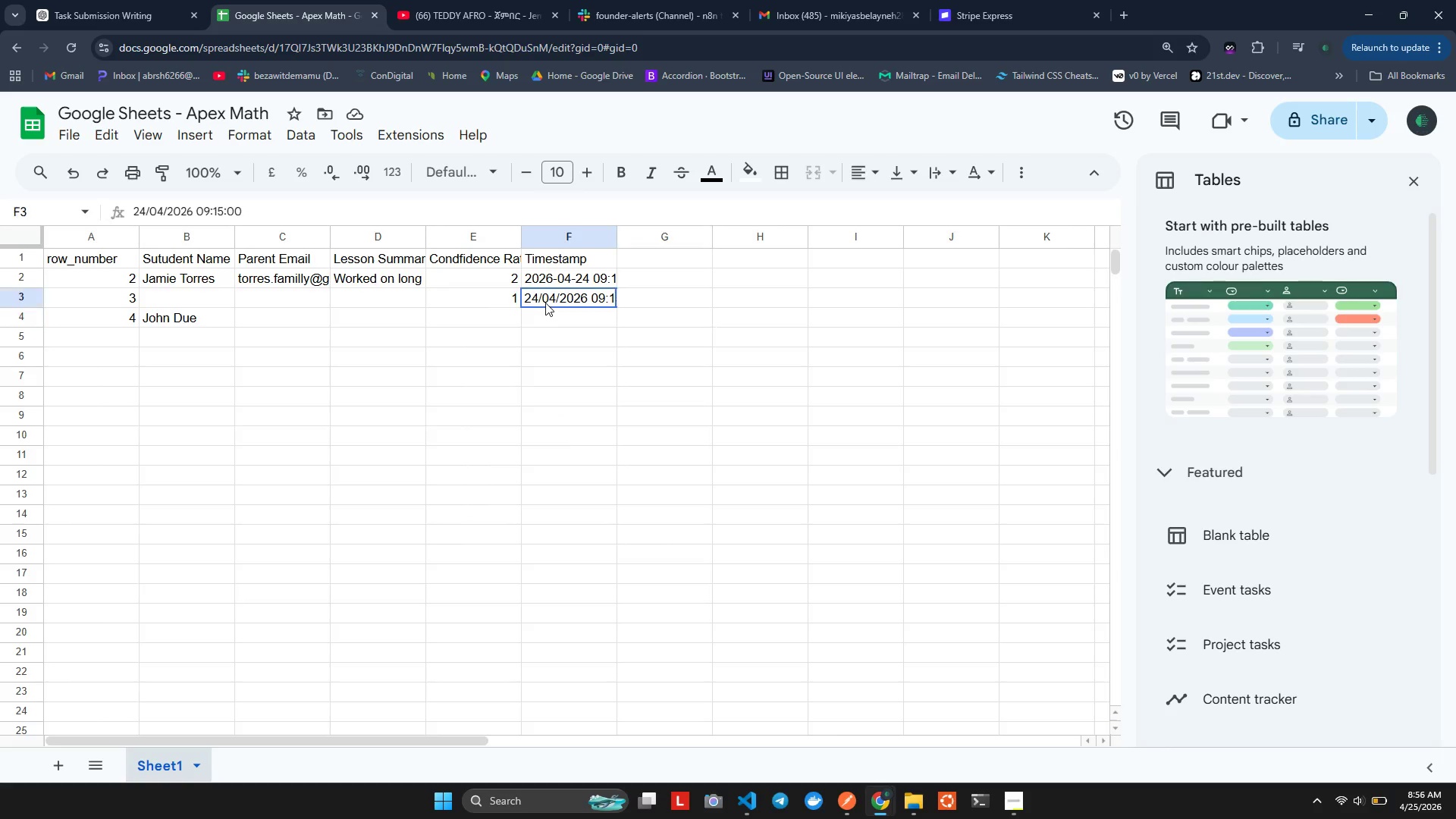 
double_click([545, 303])
 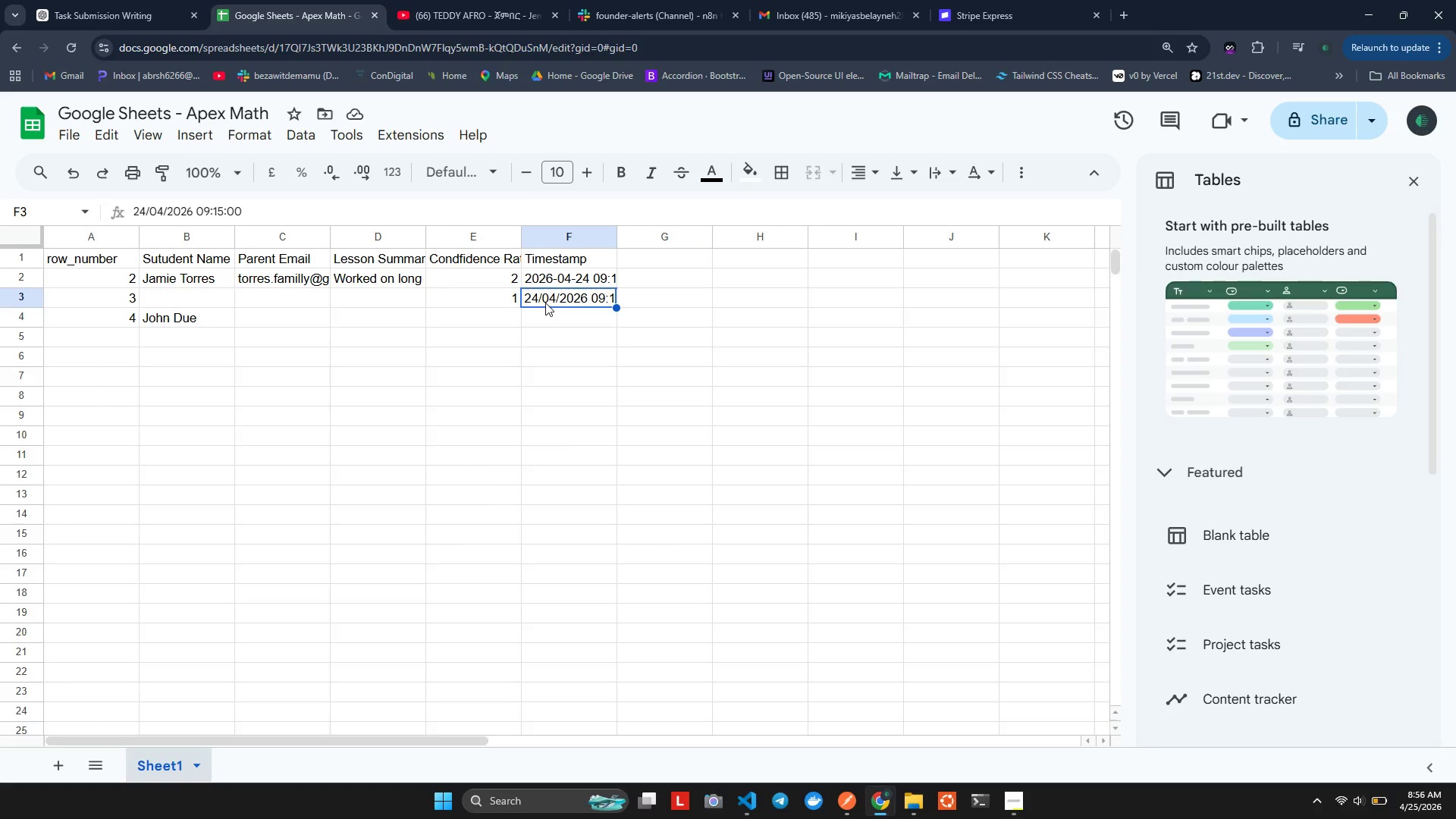 
triple_click([545, 303])
 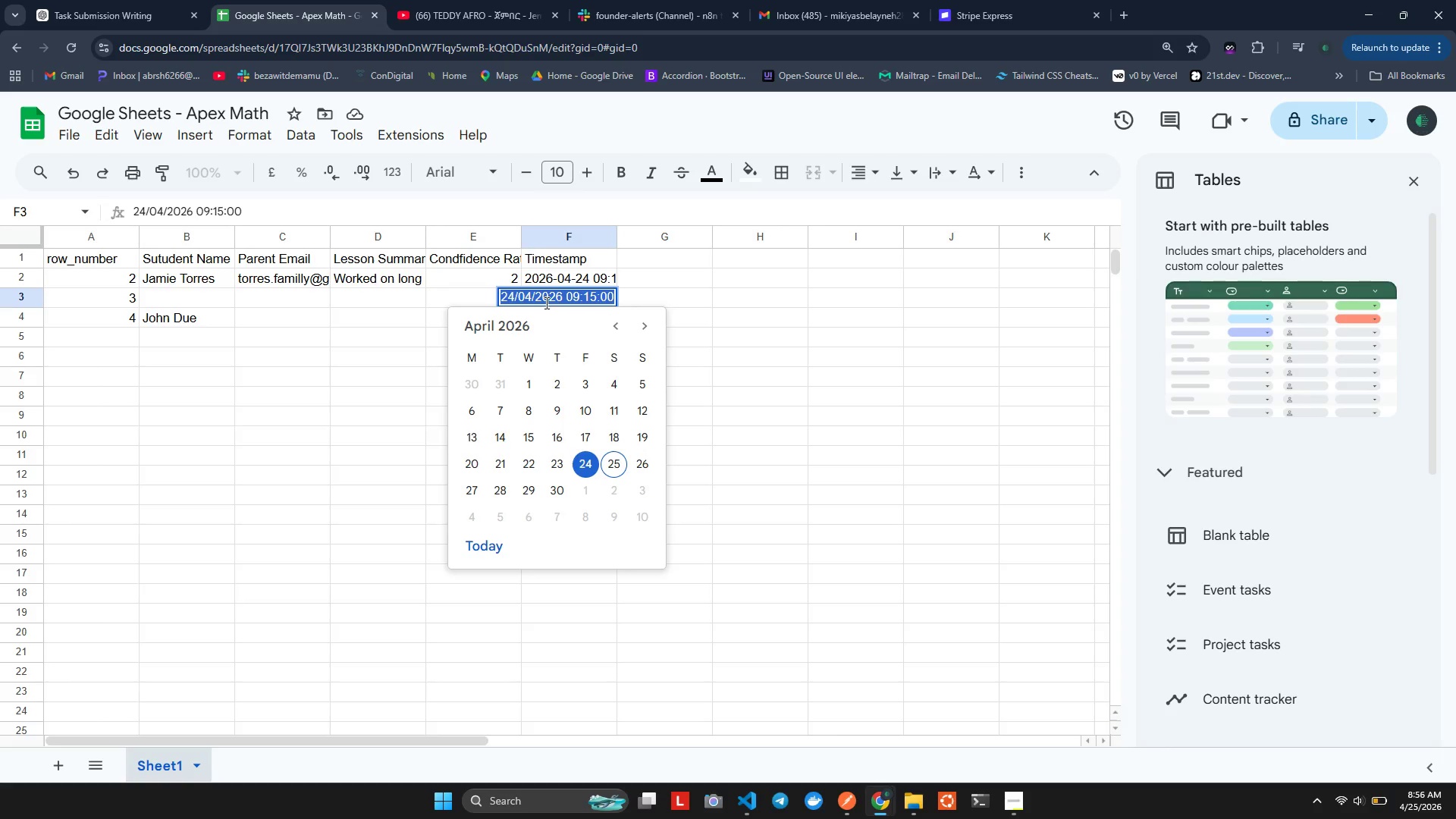 
key(Control+V)
 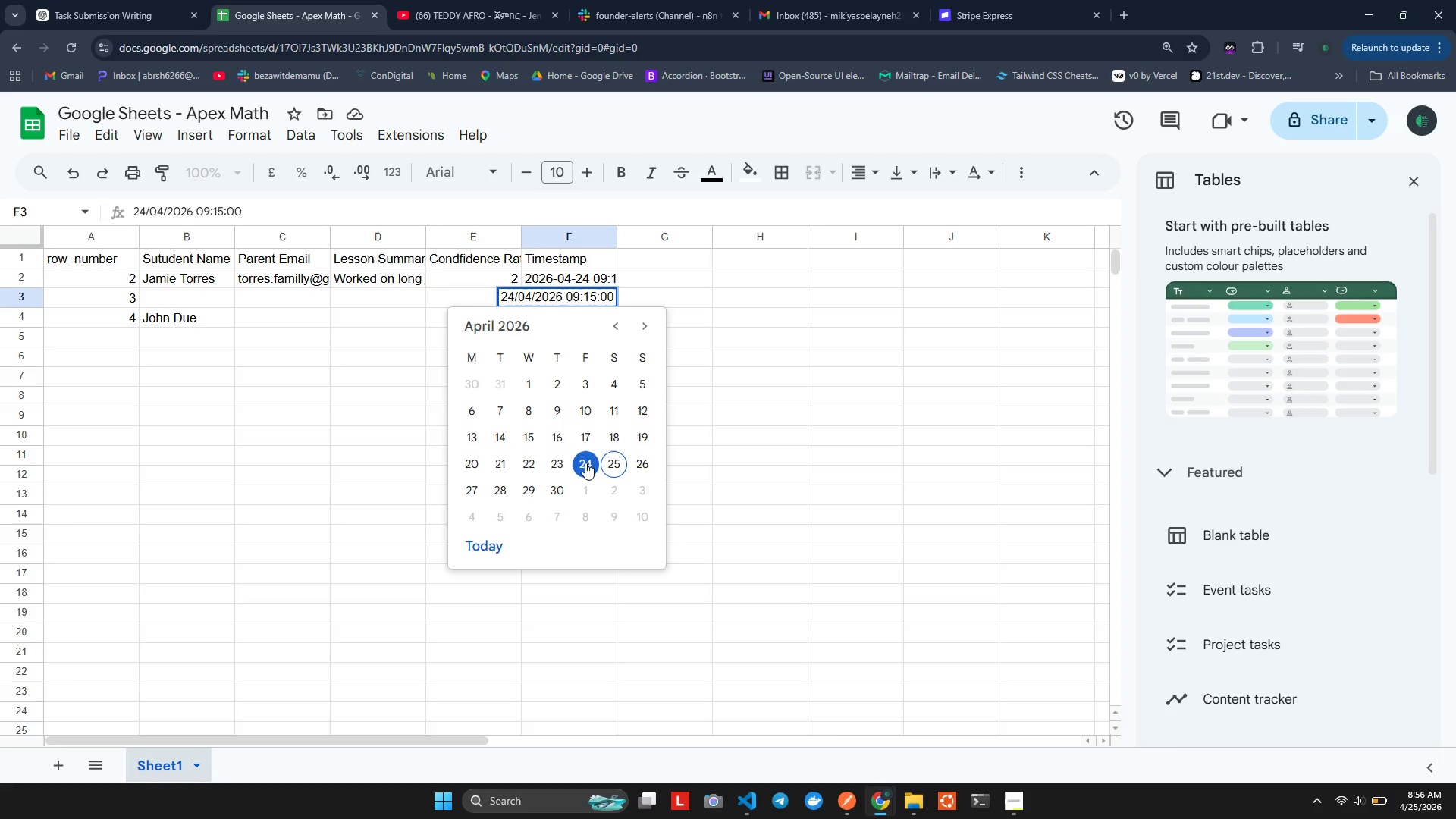 
left_click([736, 413])
 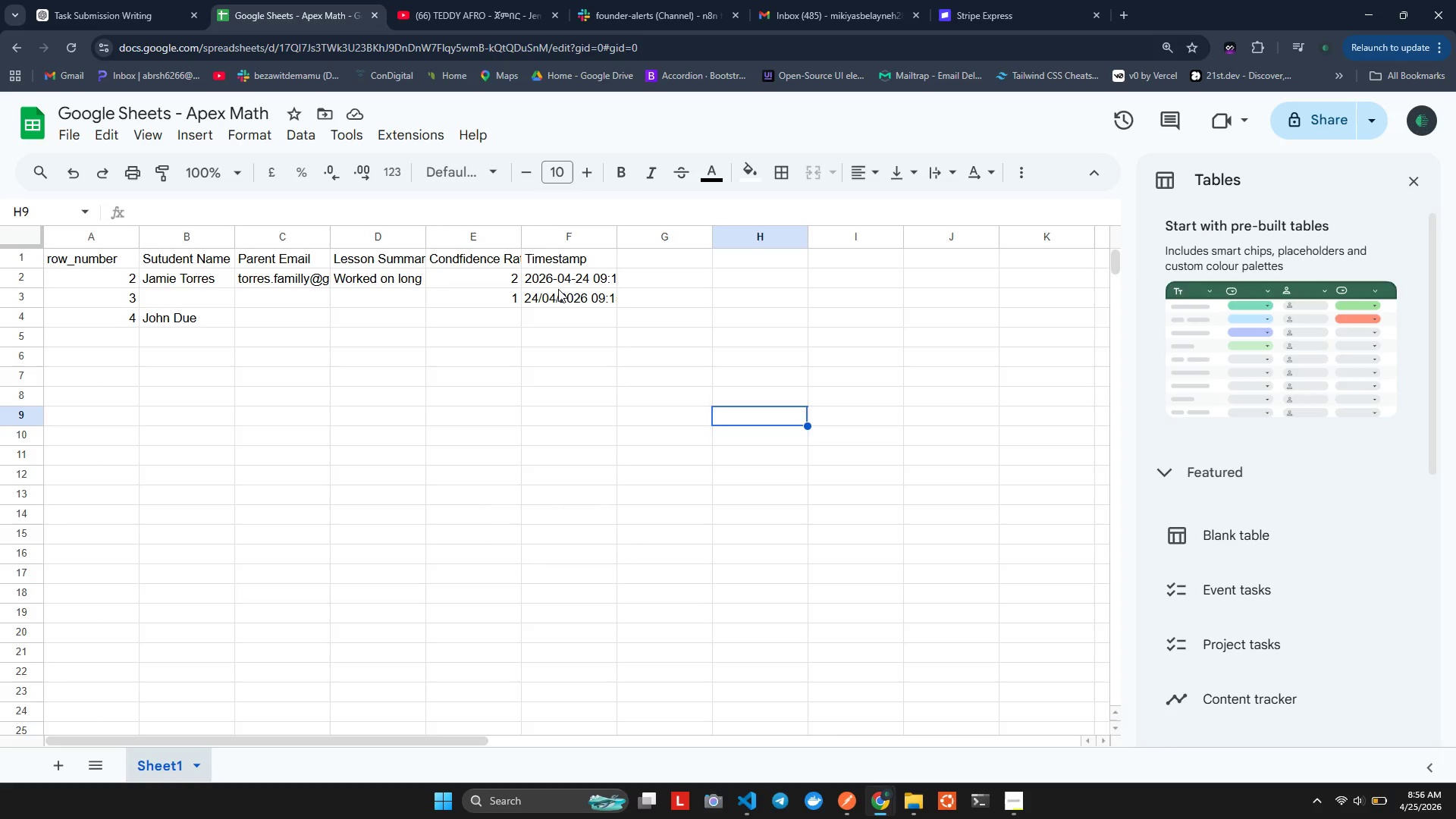 
left_click([563, 278])
 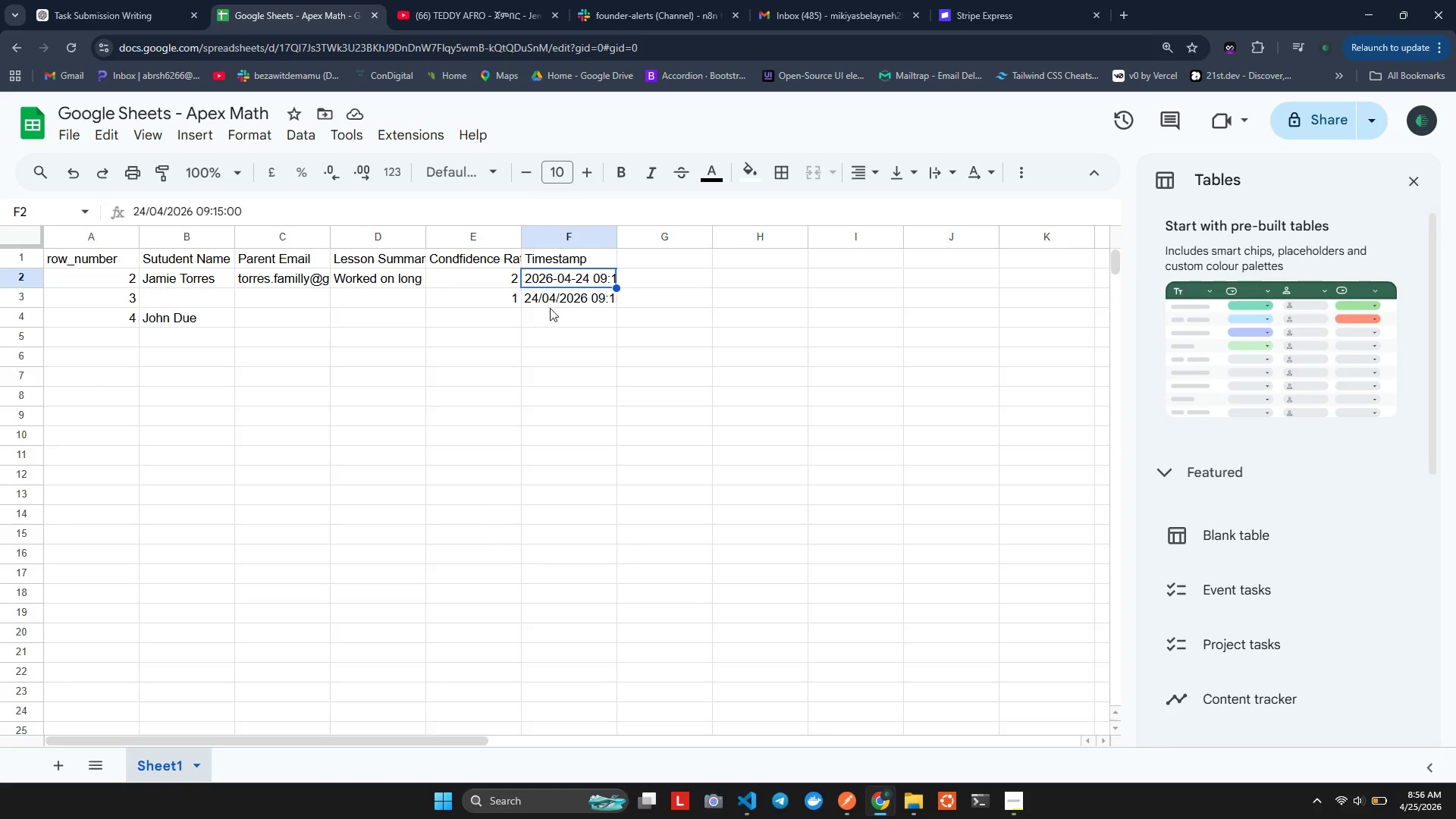 
left_click([549, 318])
 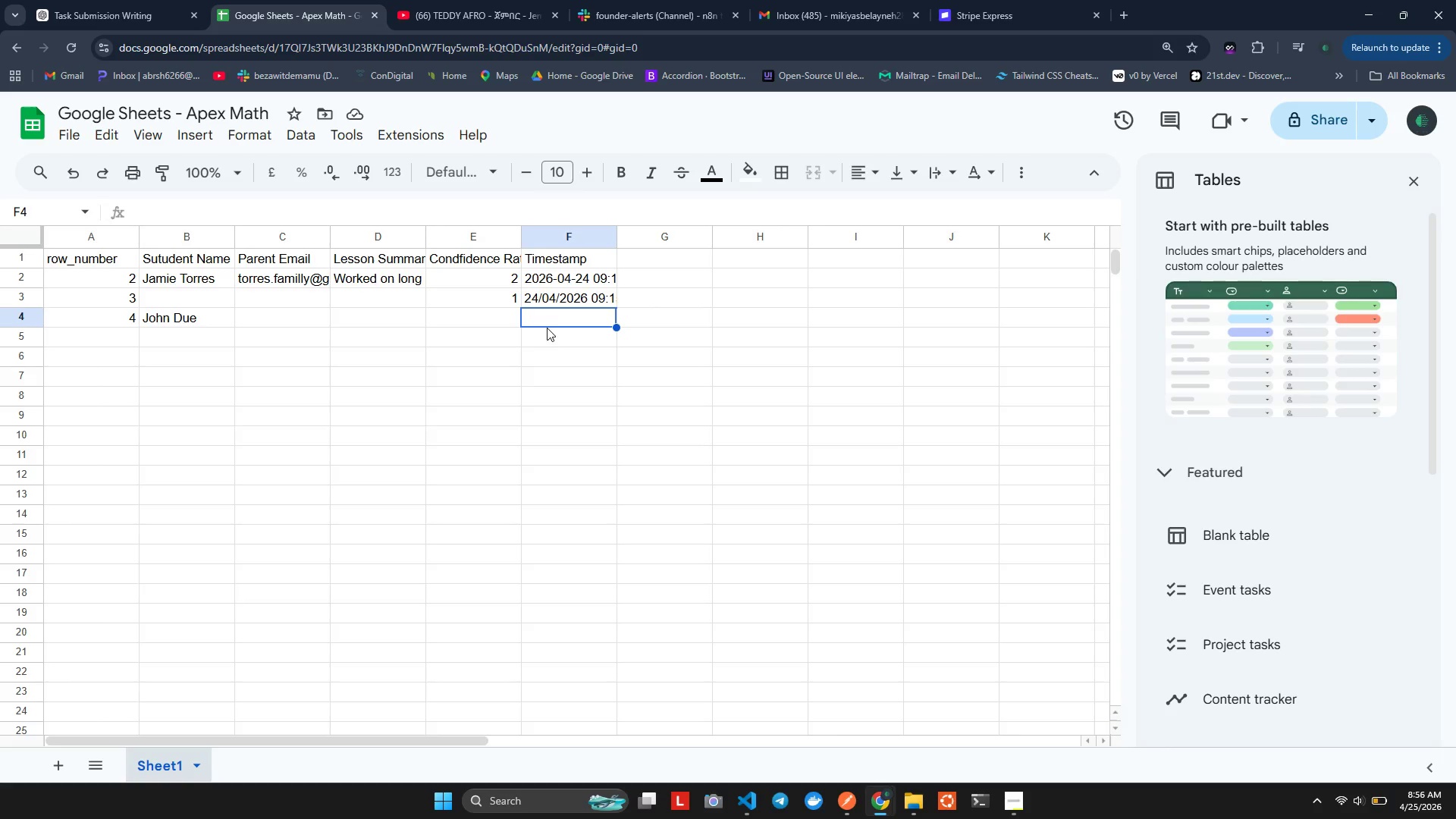 
double_click([554, 322])
 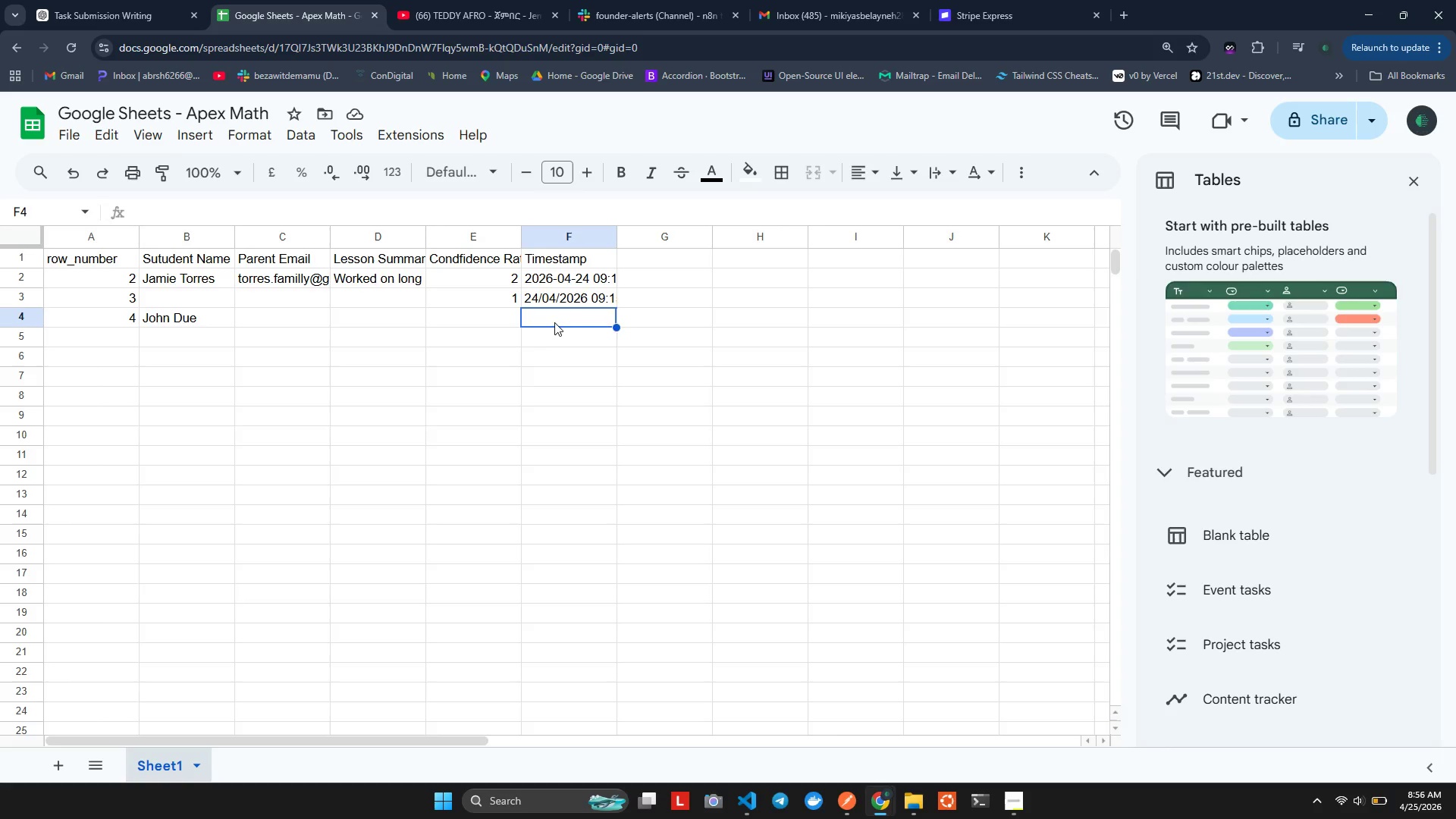 
triple_click([554, 322])
 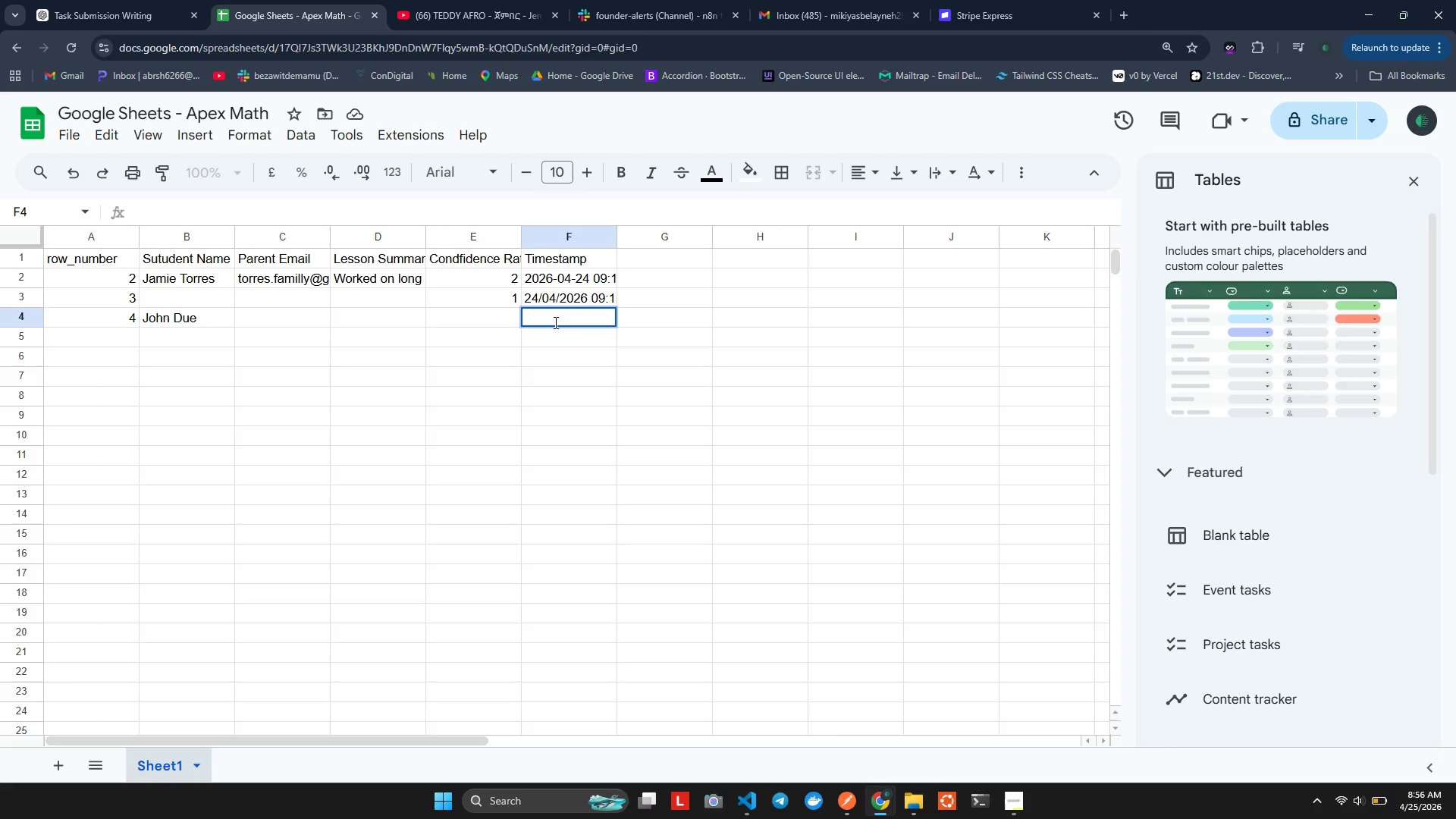 
key(Control+V)
 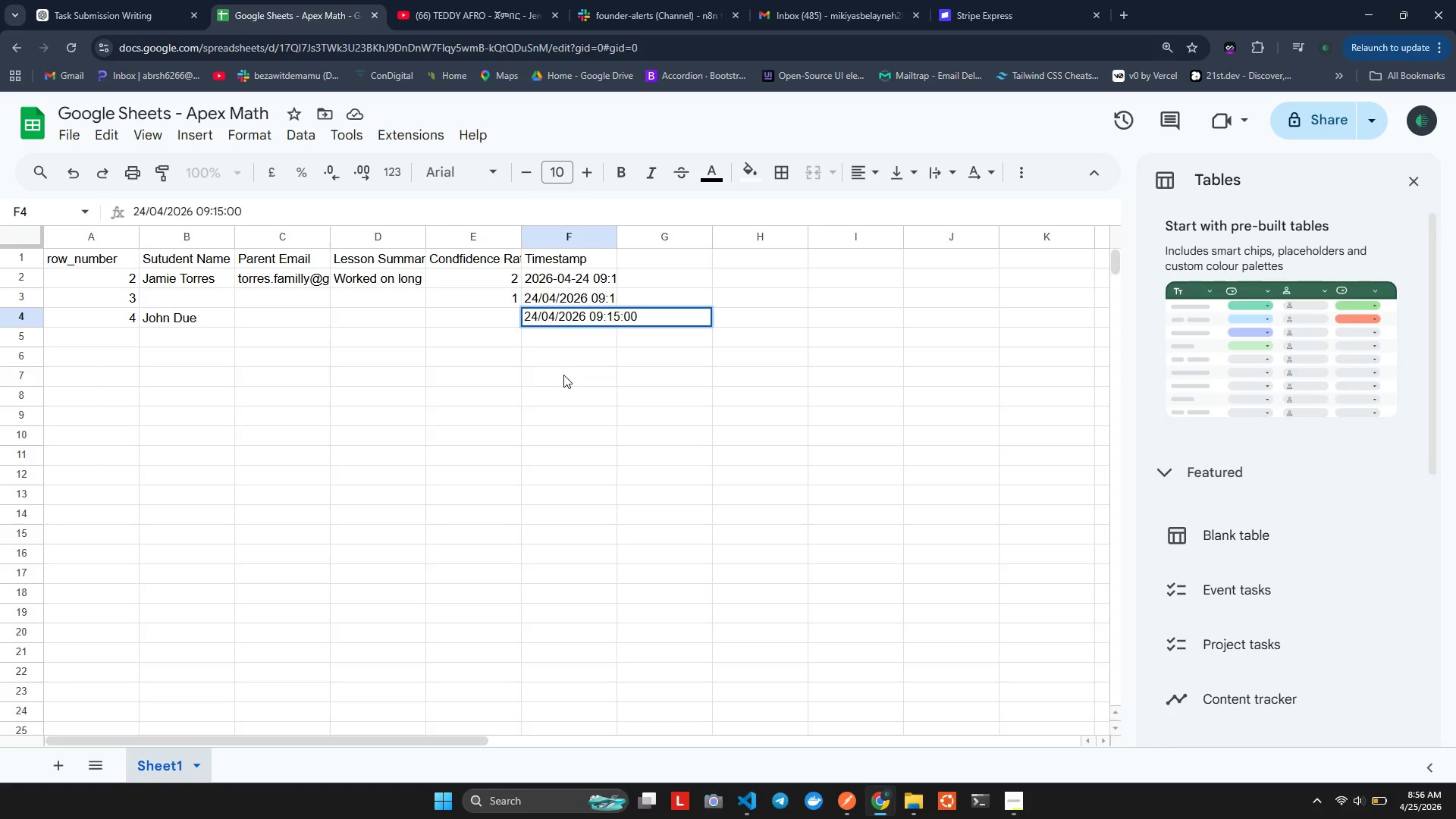 
left_click([563, 375])
 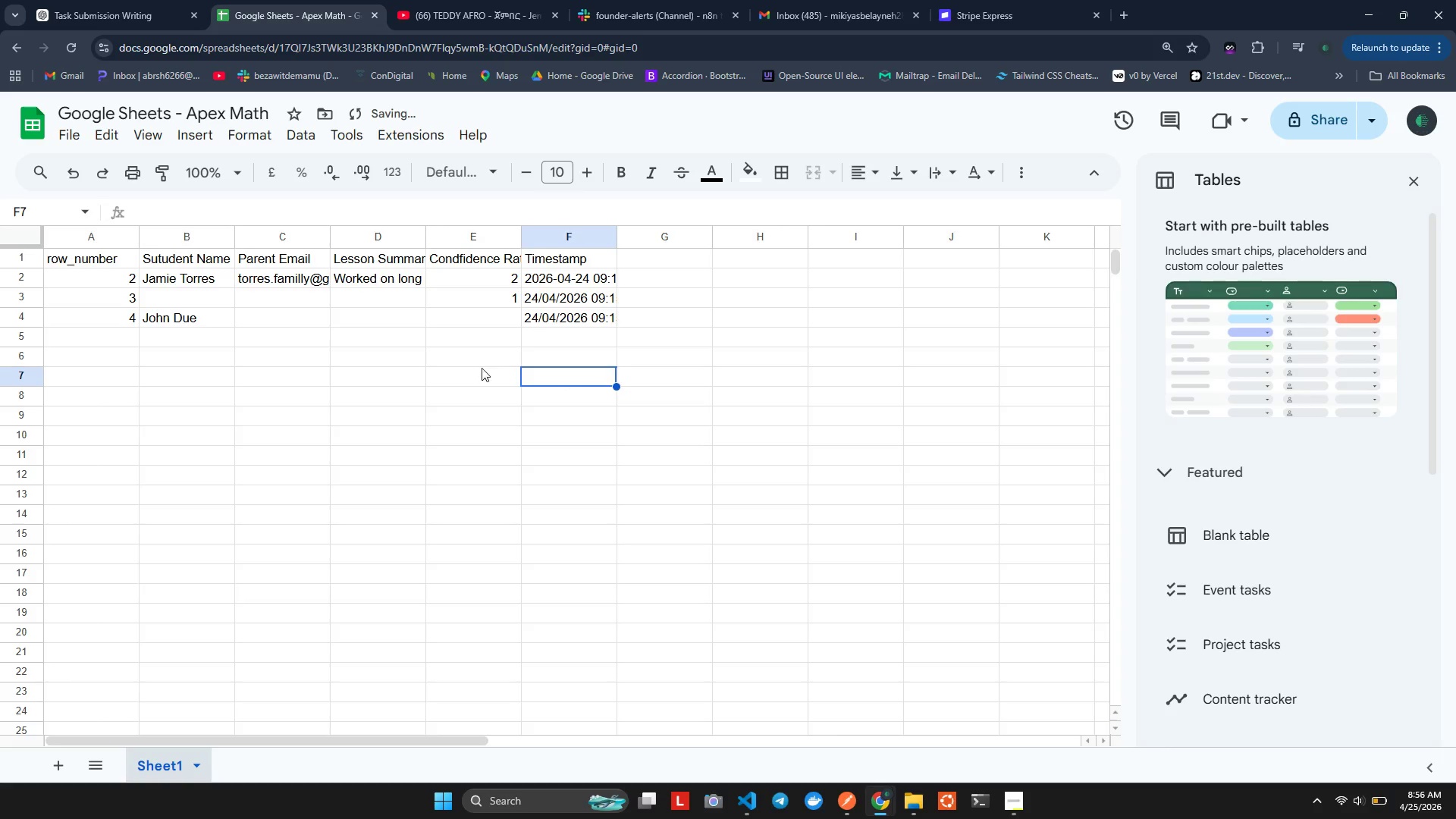 
left_click([436, 331])
 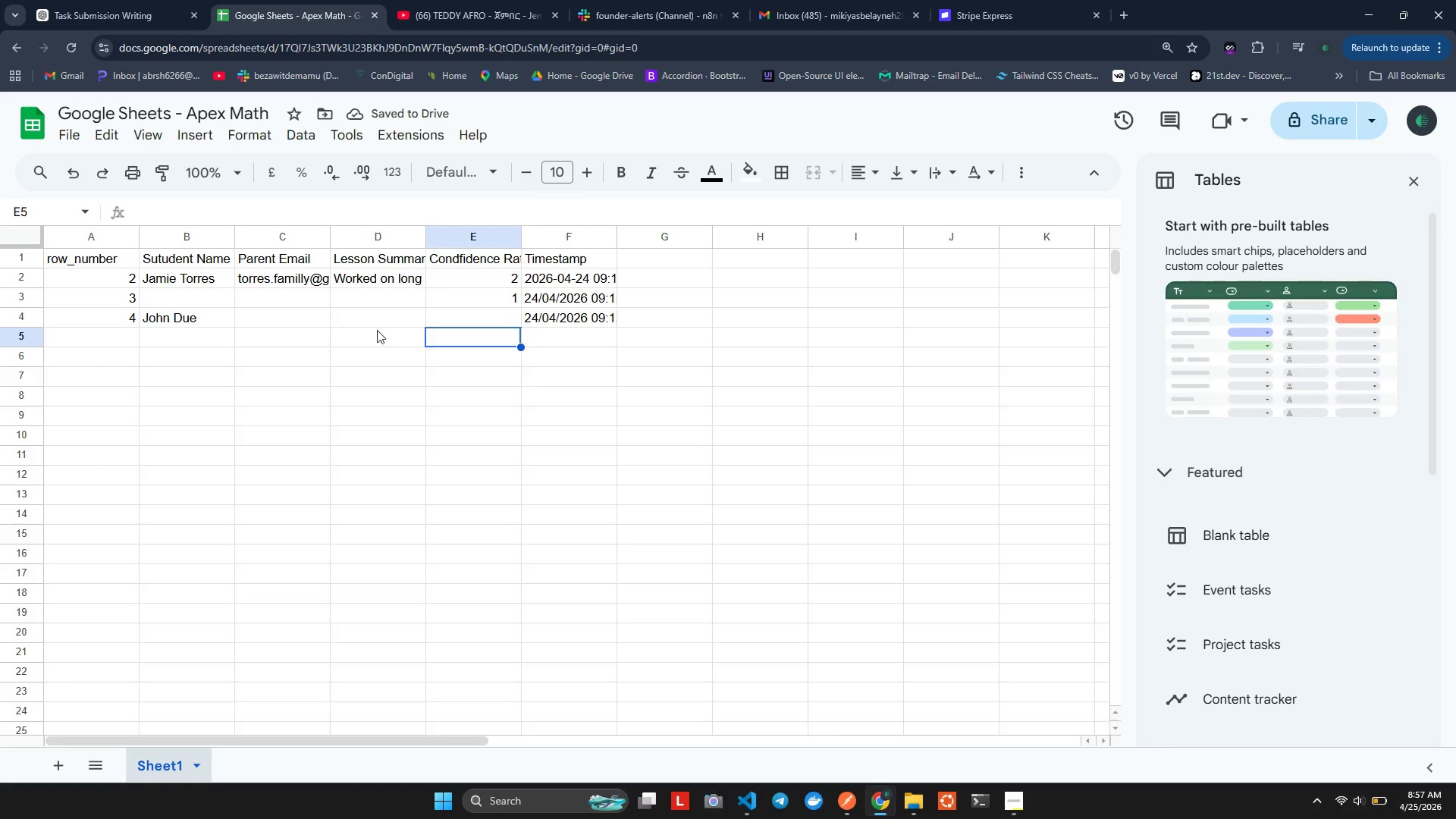 
left_click([287, 315])
 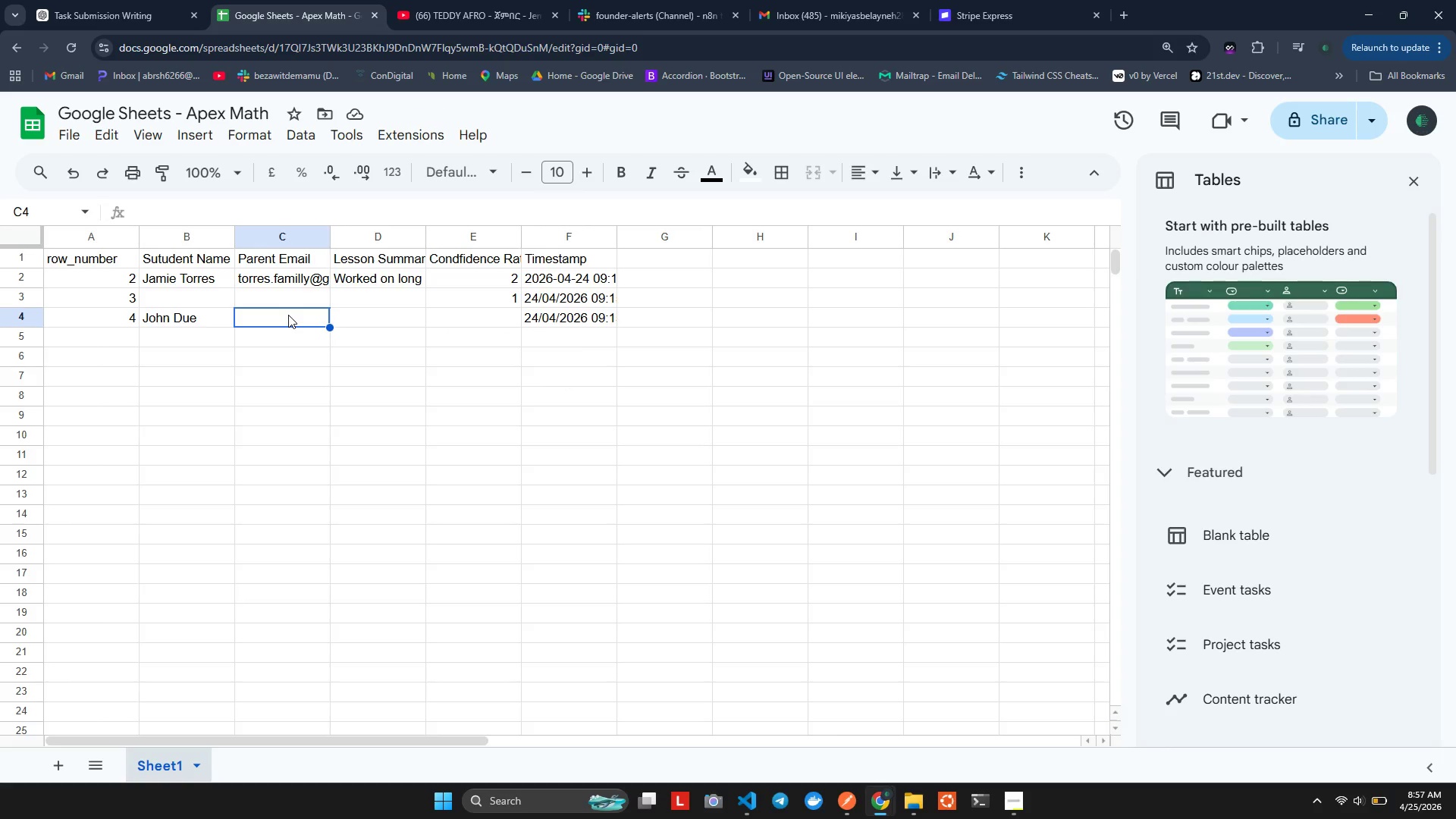 
left_click([288, 315])
 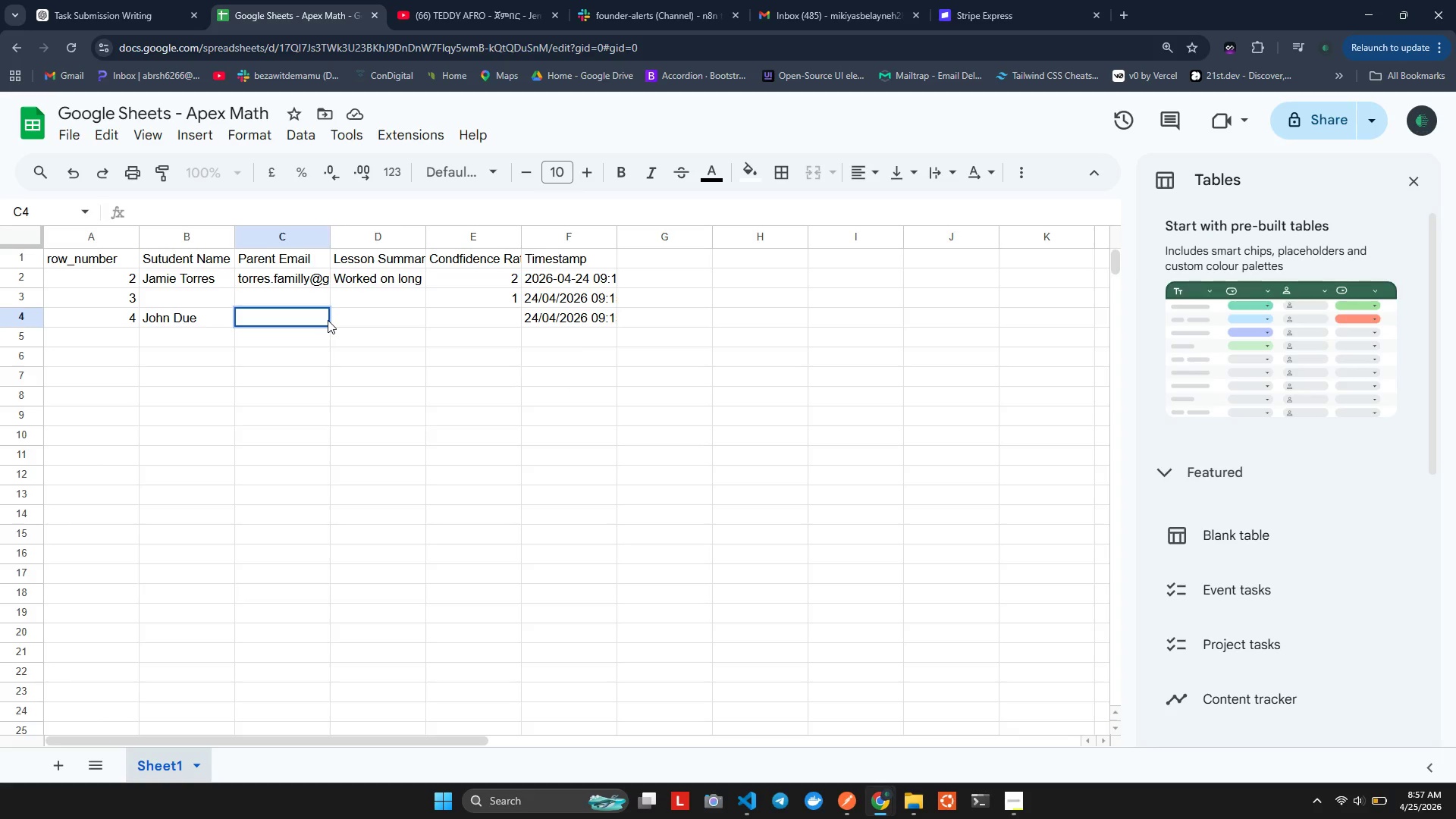 
left_click([356, 315])
 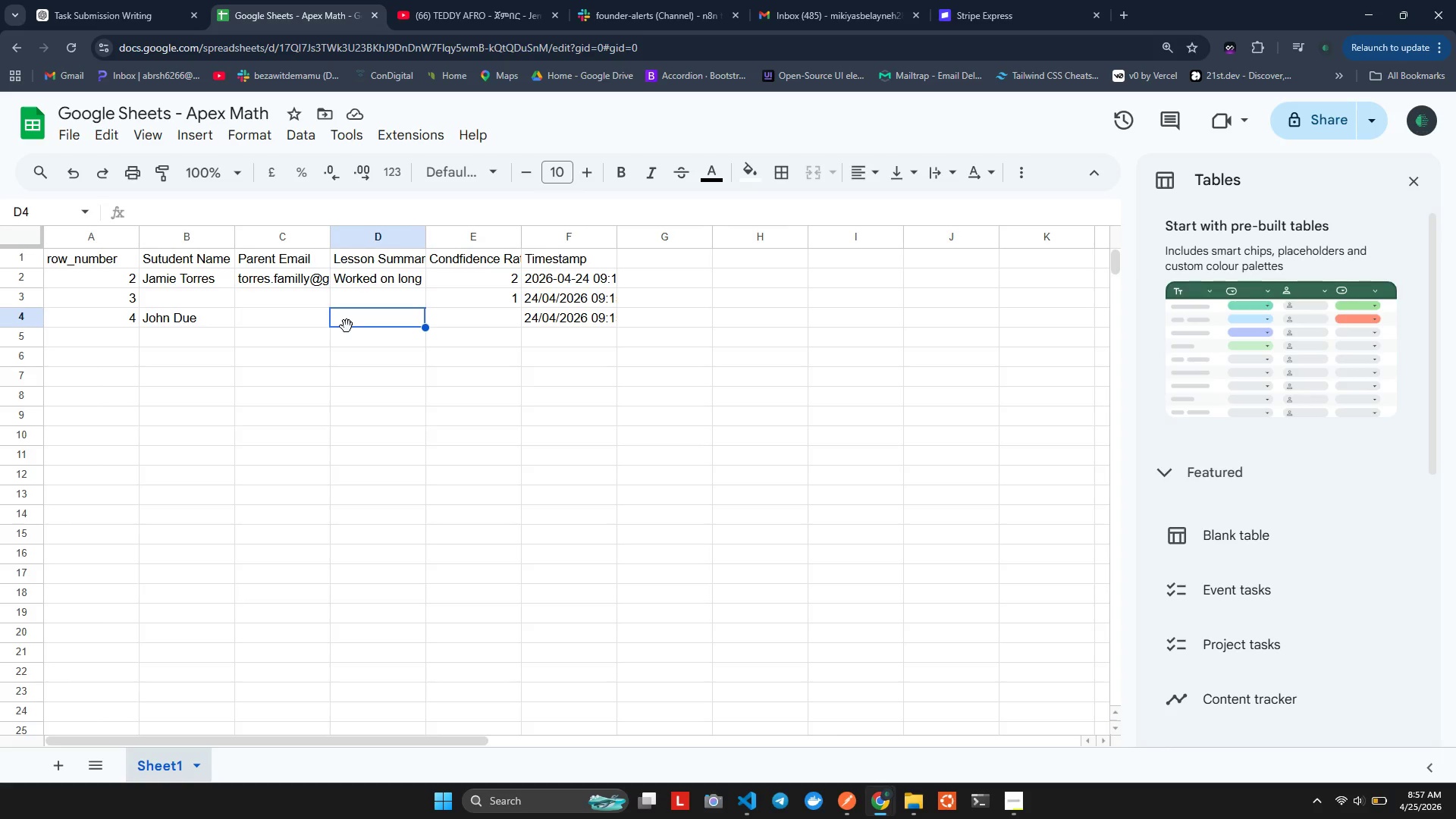 
left_click([347, 326])
 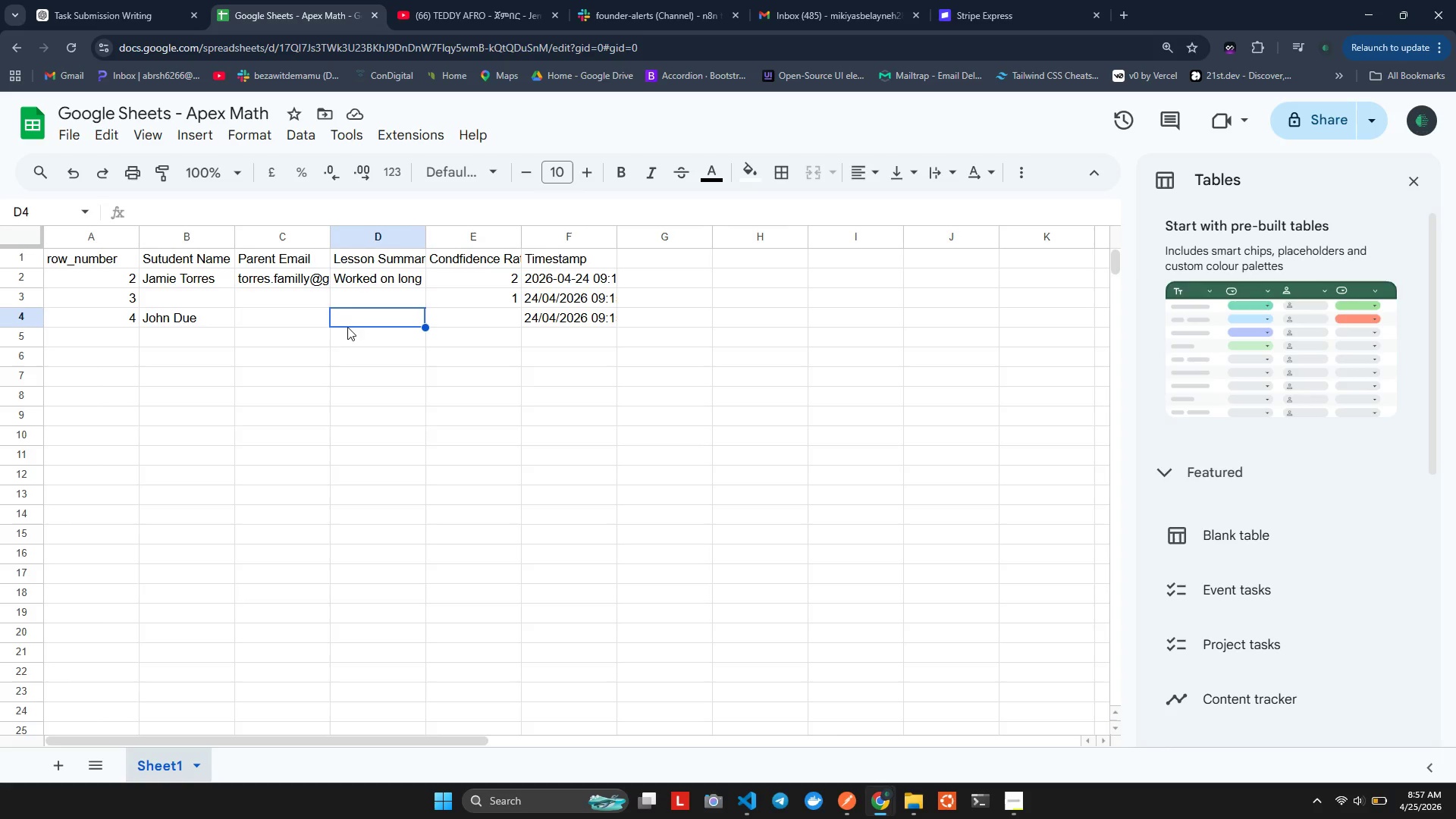 
double_click([351, 331])
 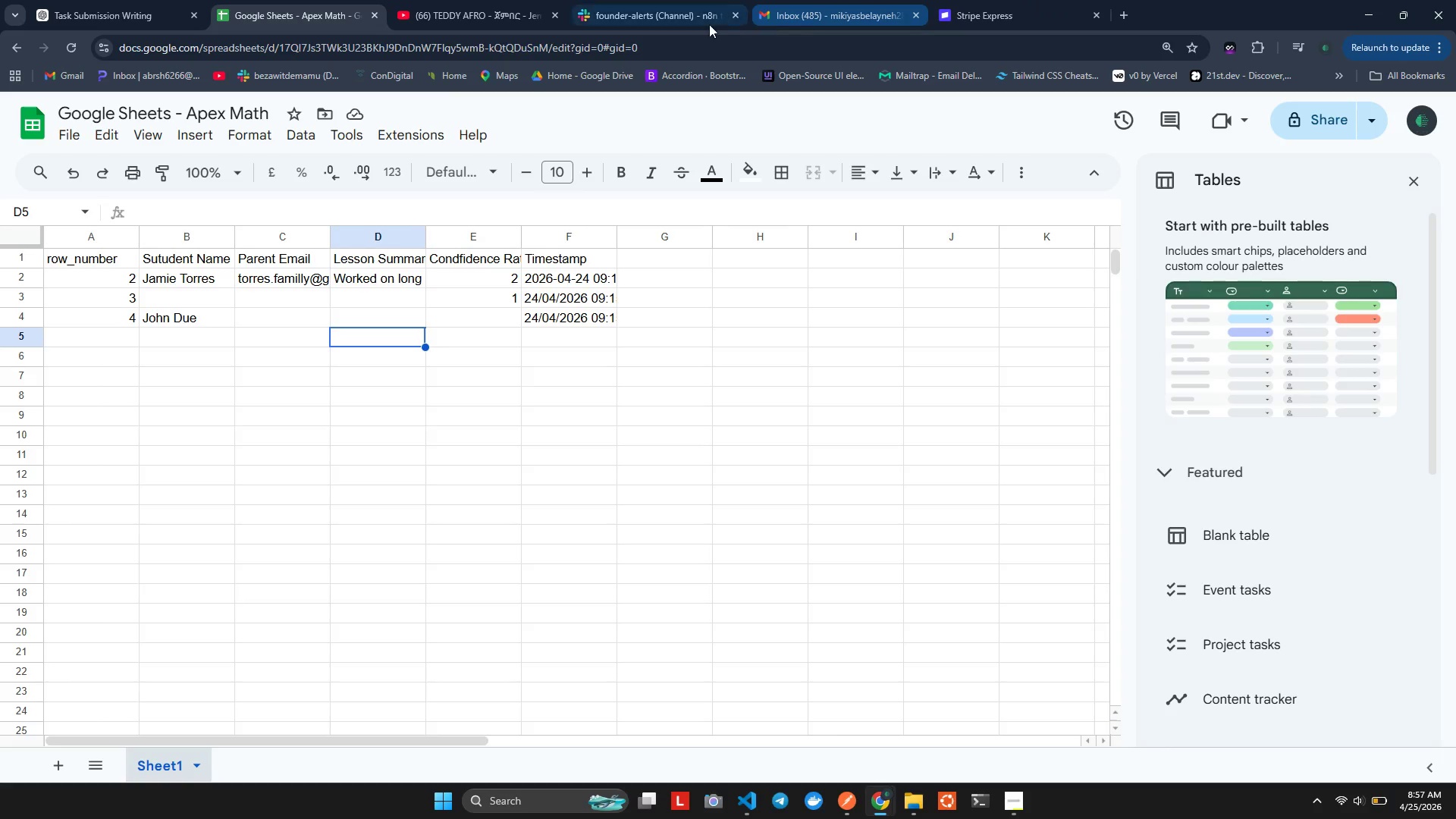 
key(Alt+Tab)
 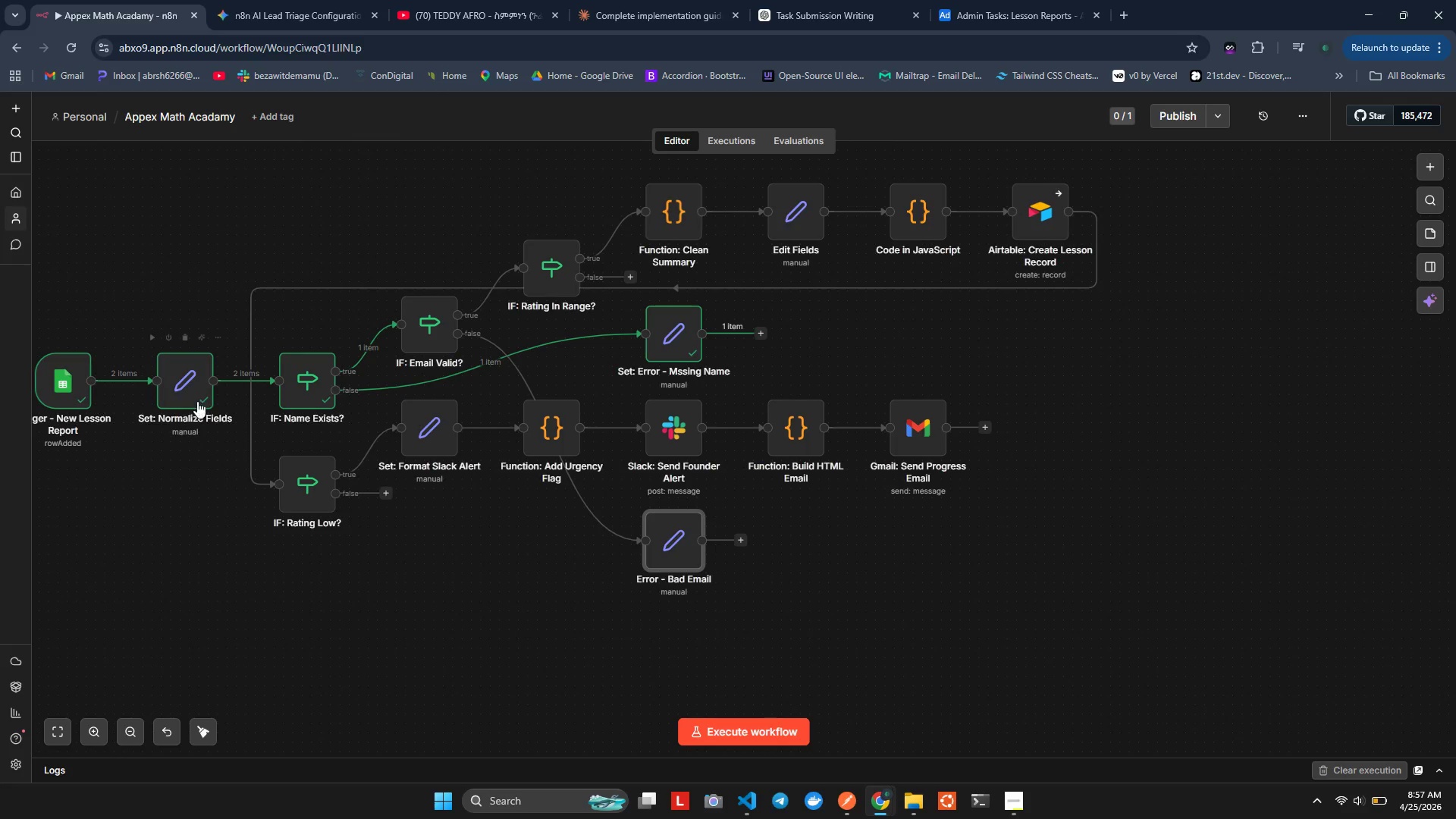 
hold_key(key=ControlLeft, duration=0.94)
hold_key(key=ShiftLeft, duration=0.53)
scroll: coordinate [307, 463], scroll_direction: none, amount: 0.0
 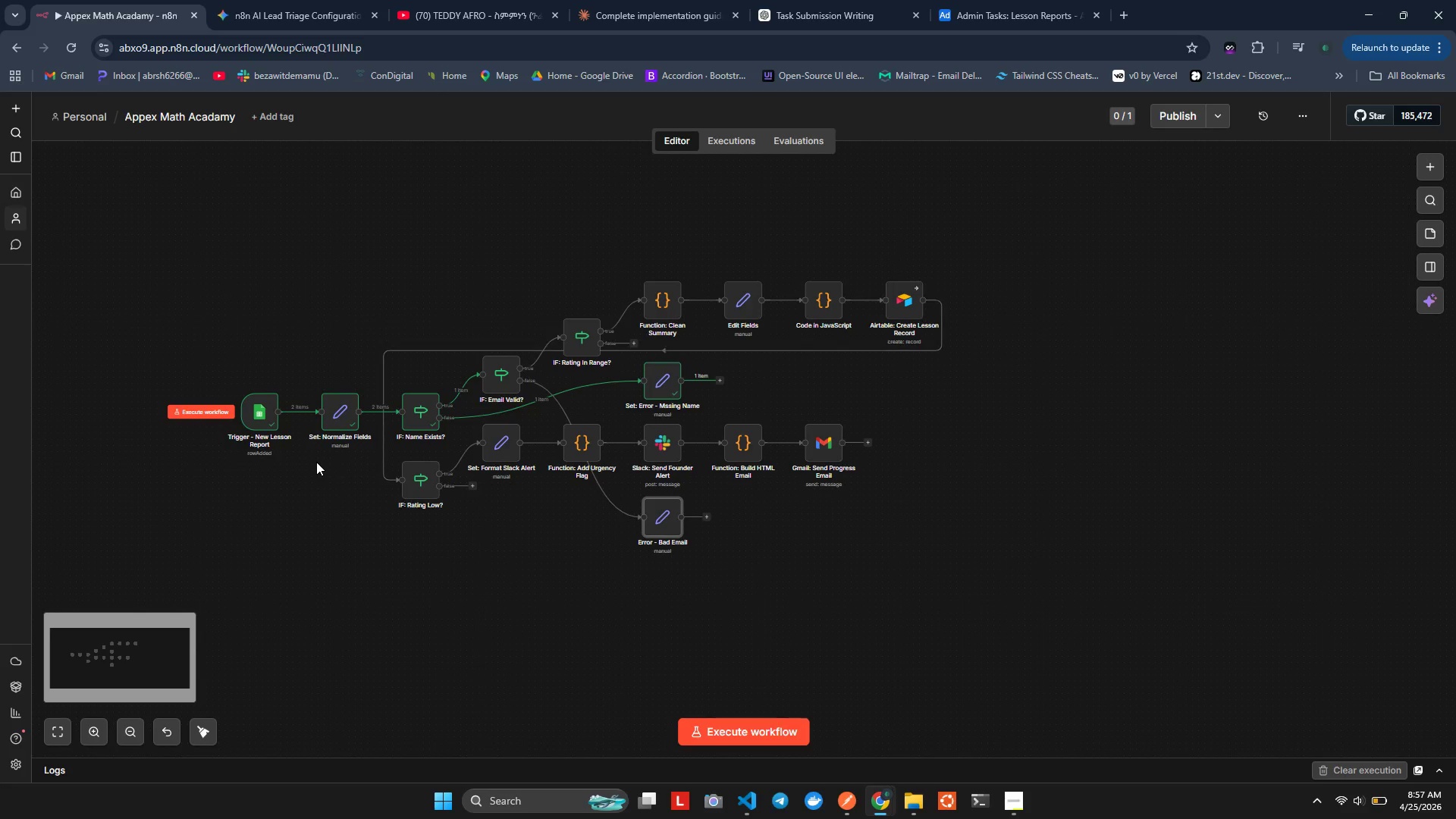 
hold_key(key=ShiftLeft, duration=0.55)
scroll: coordinate [317, 462], scroll_direction: up, amount: 1.0
 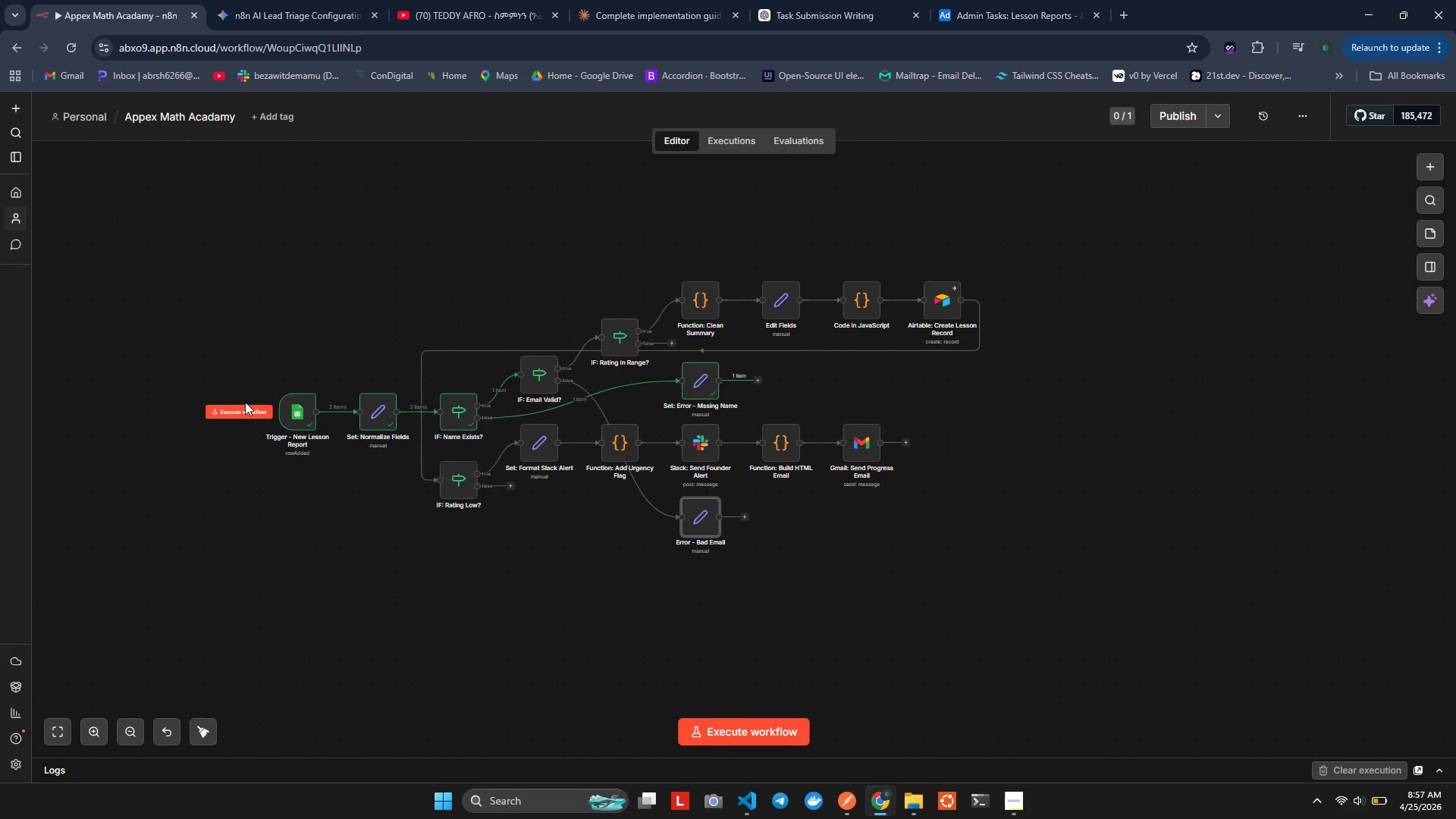 
left_click([243, 406])
 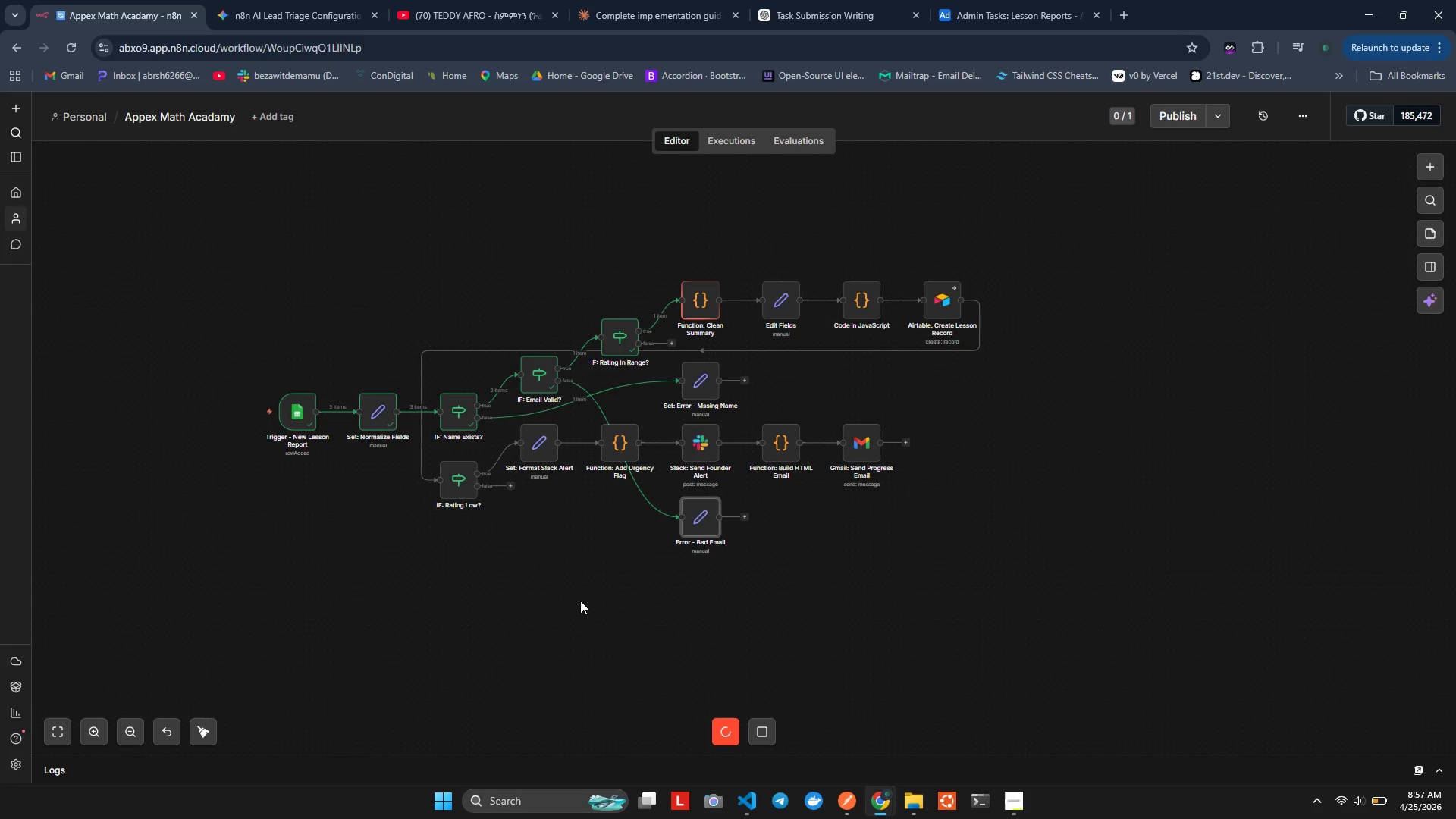 
wait(9.16)
 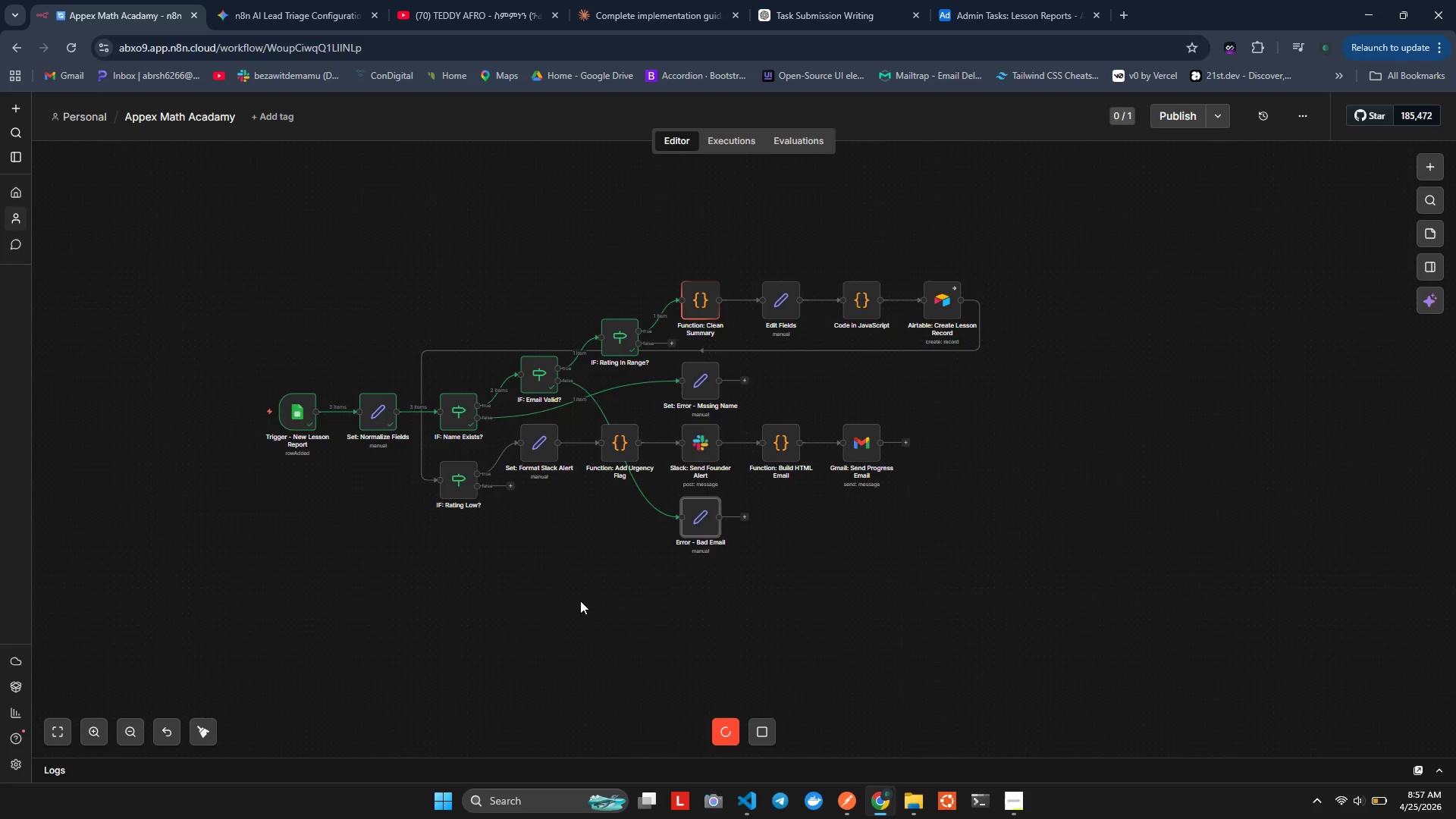 
hold_key(key=ControlLeft, duration=0.94)
scroll: coordinate [558, 300], scroll_direction: up, amount: 6.0
 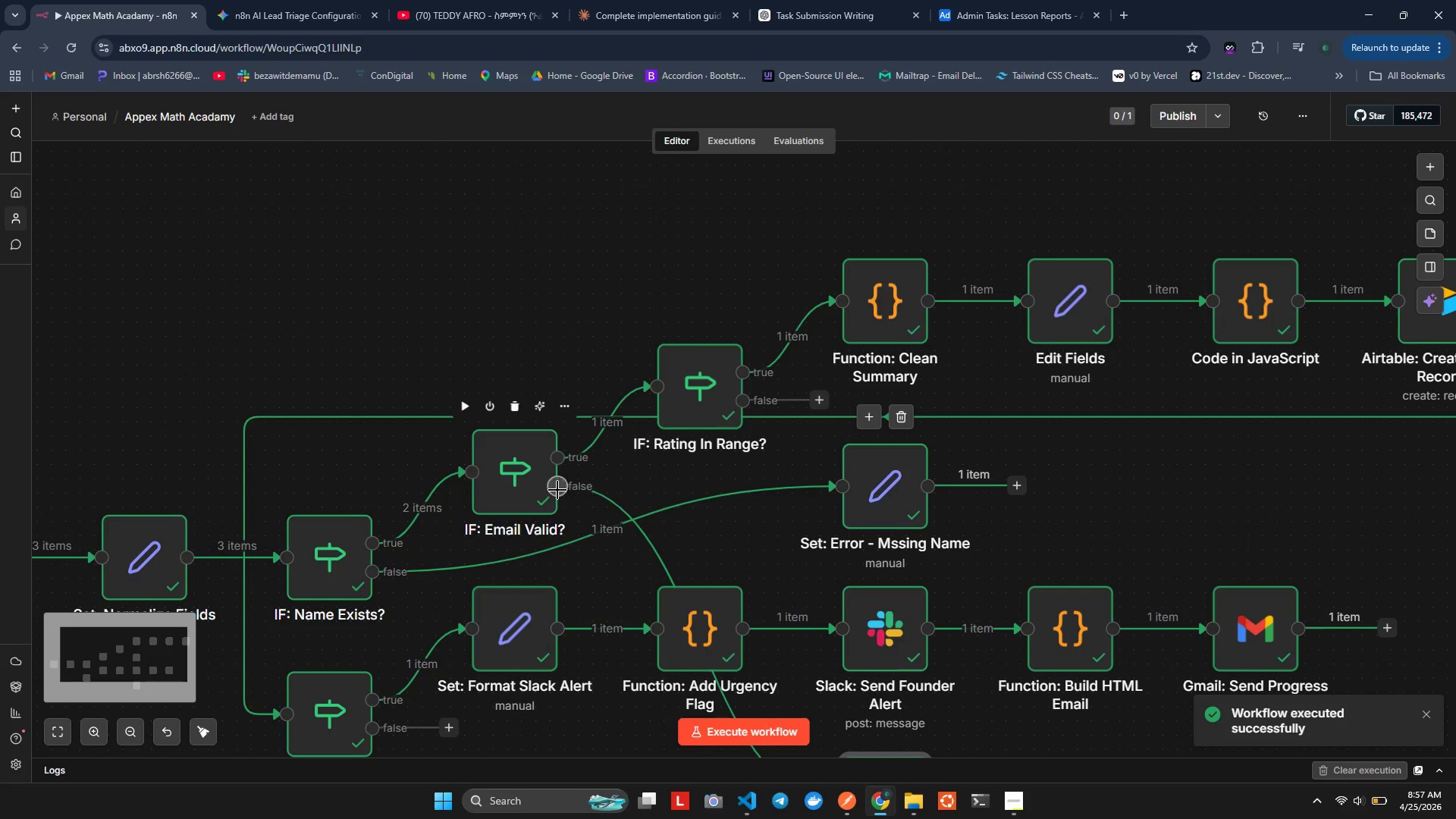 
scroll: coordinate [558, 491], scroll_direction: down, amount: 3.0
 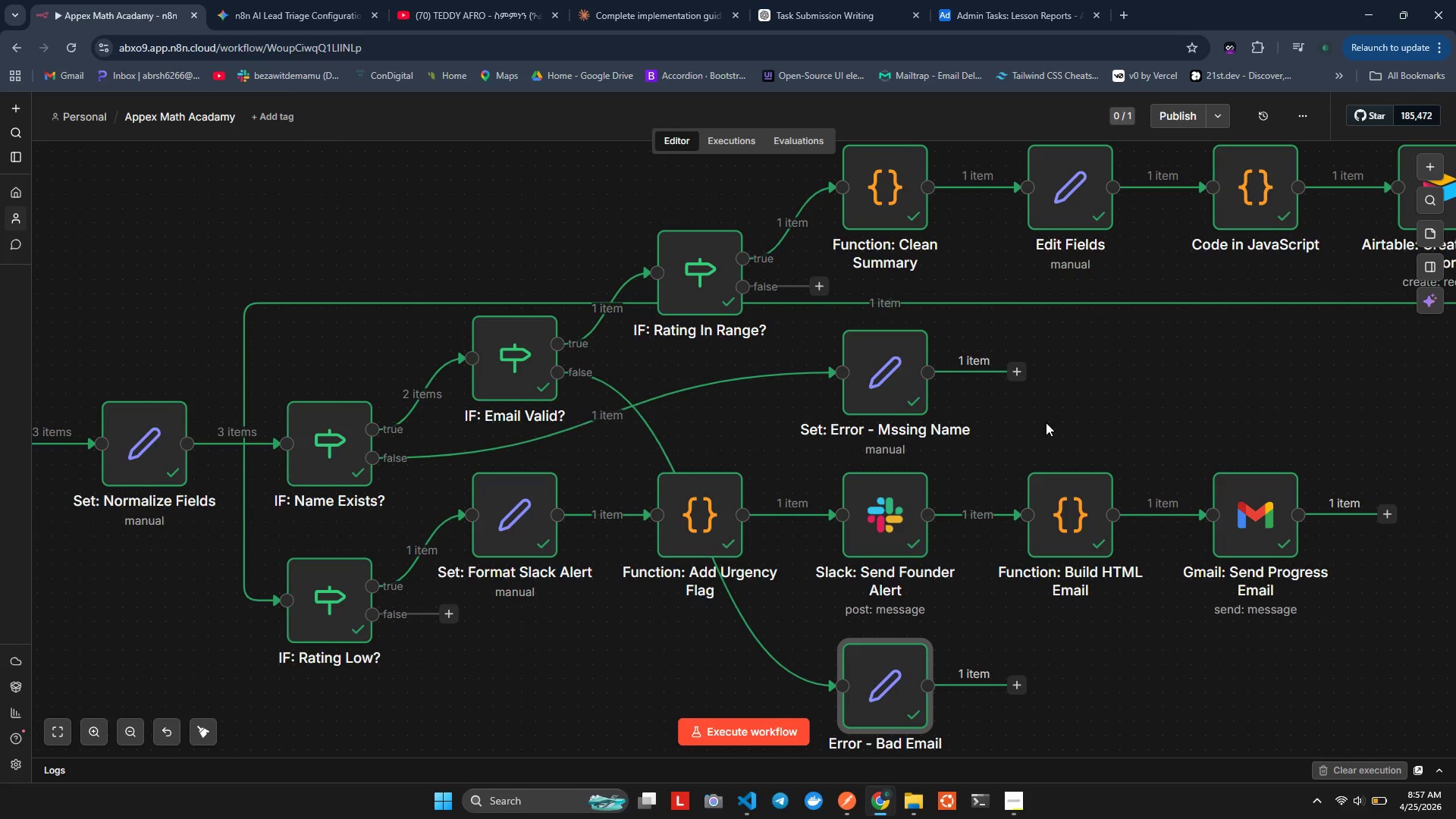 
wait(33.35)
 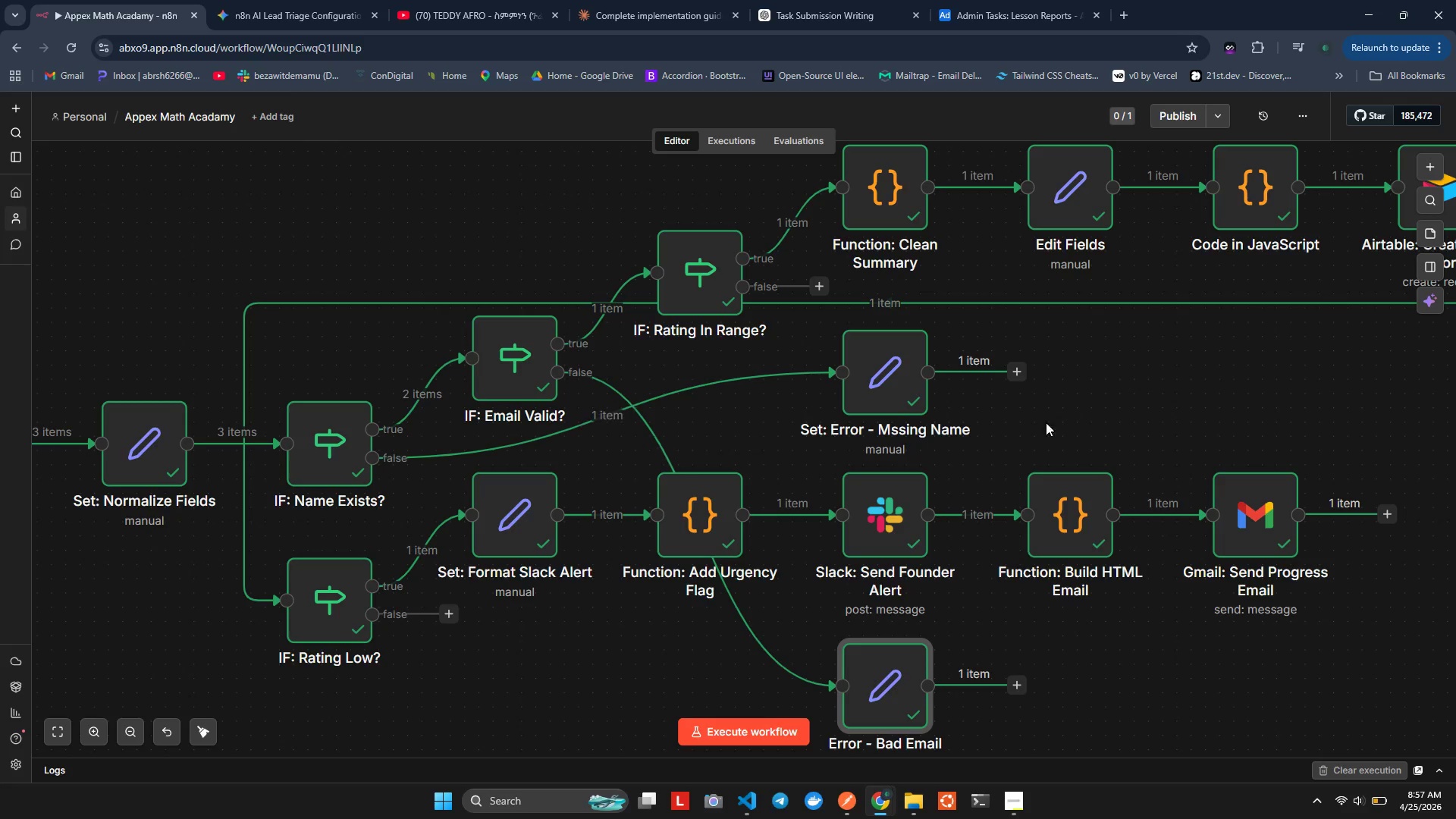 
key(Alt+AltLeft)
 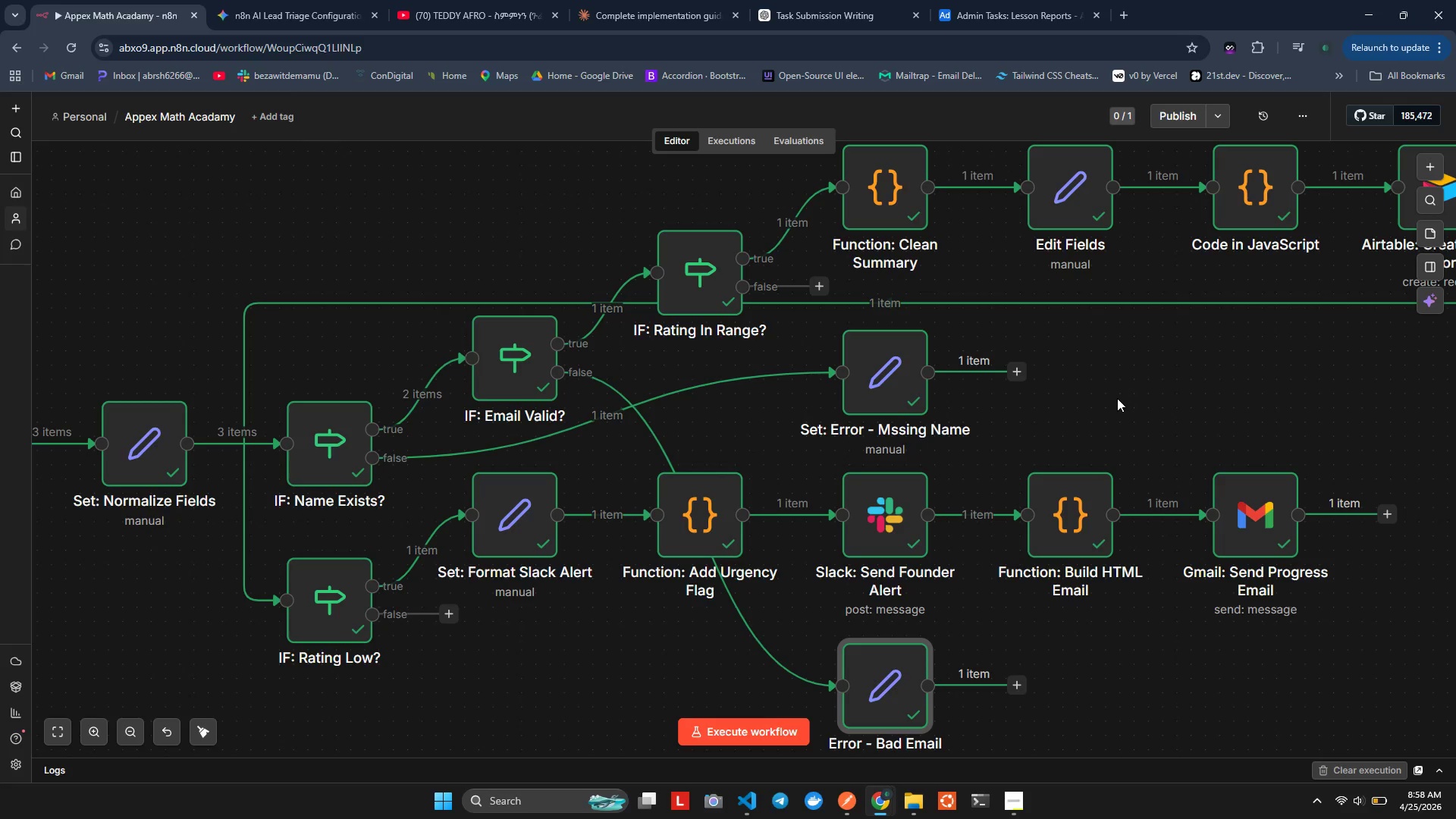 
key(Alt+Tab)
 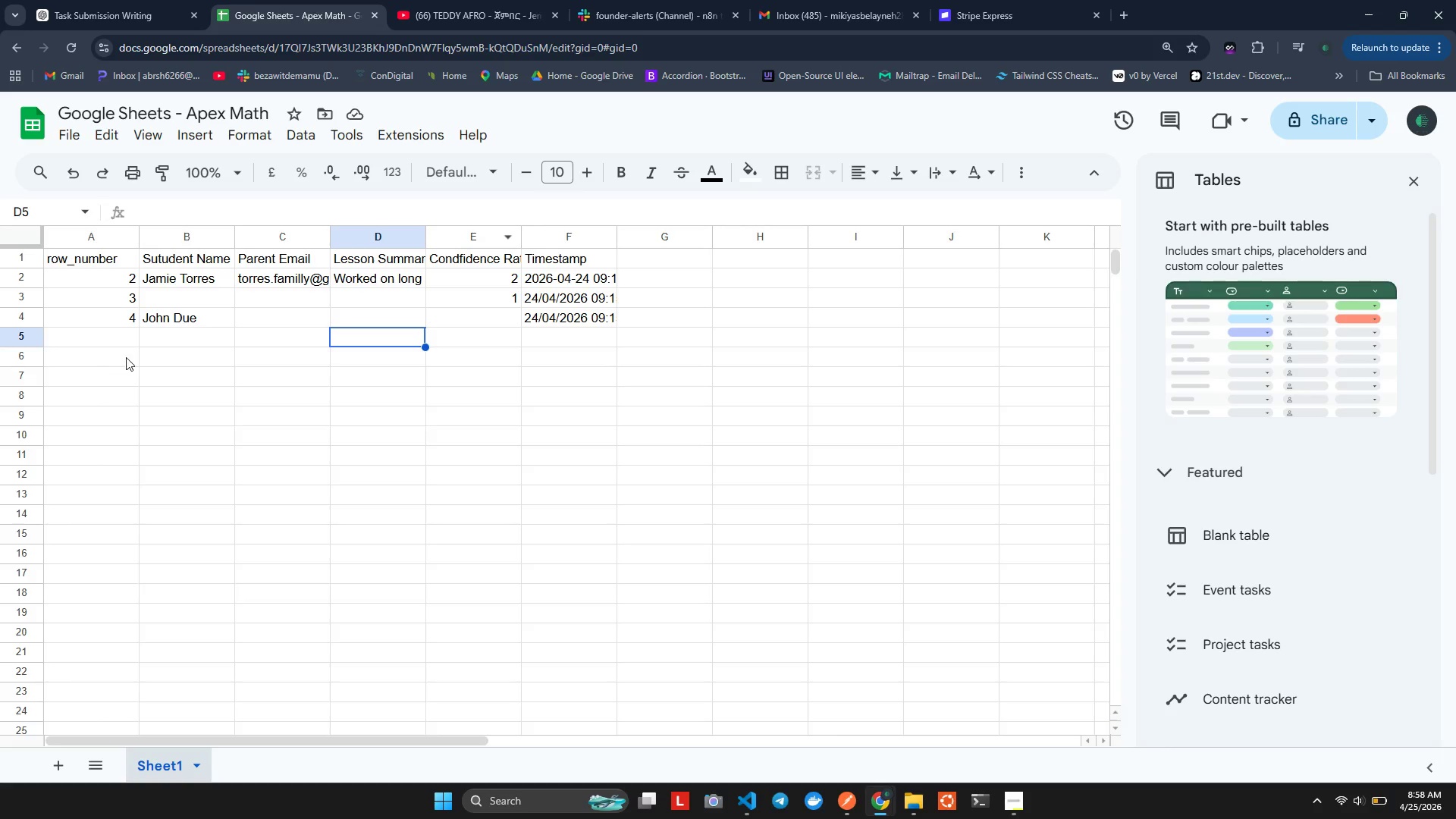 
double_click([133, 337])
 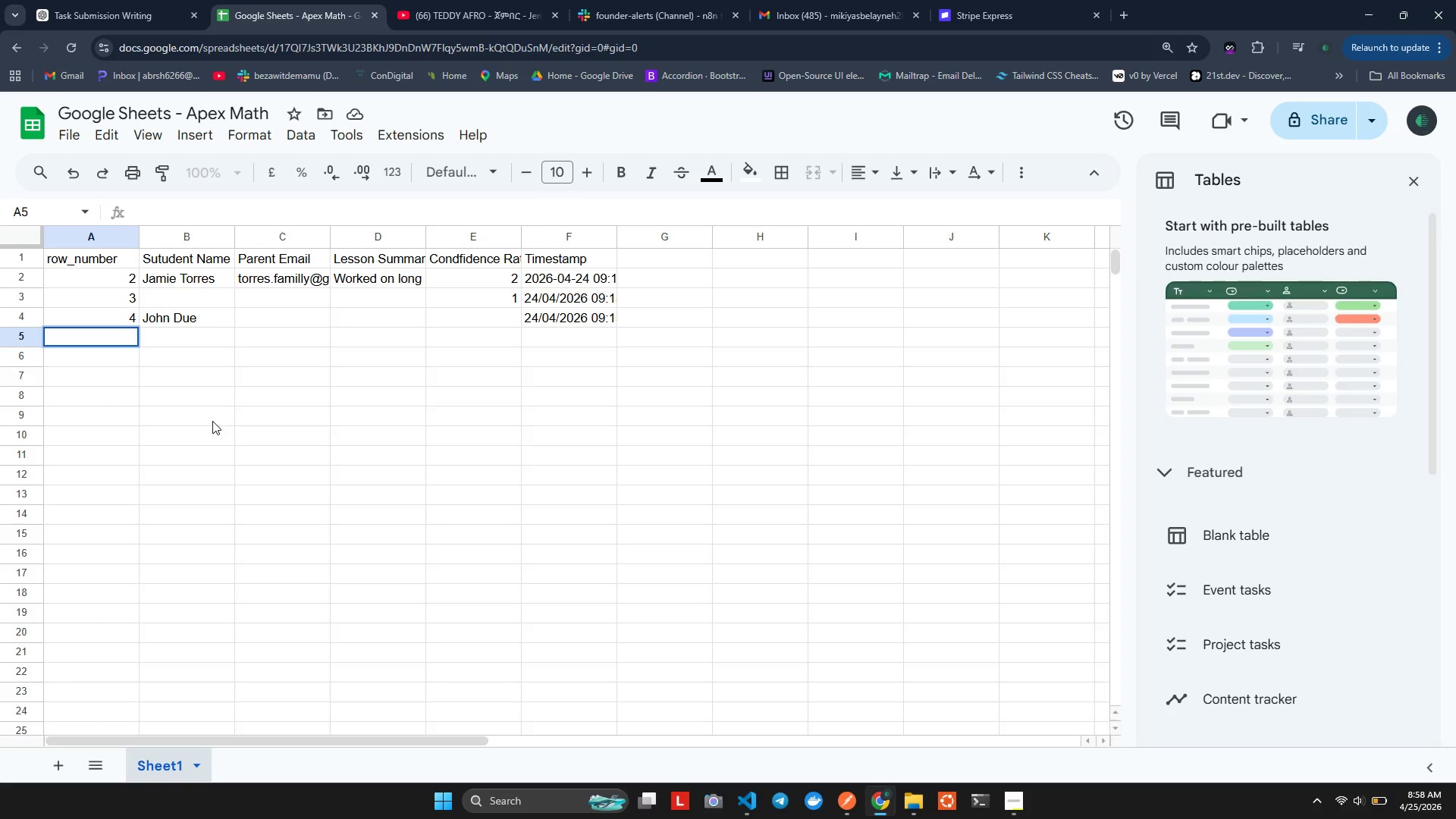 
key(5)
 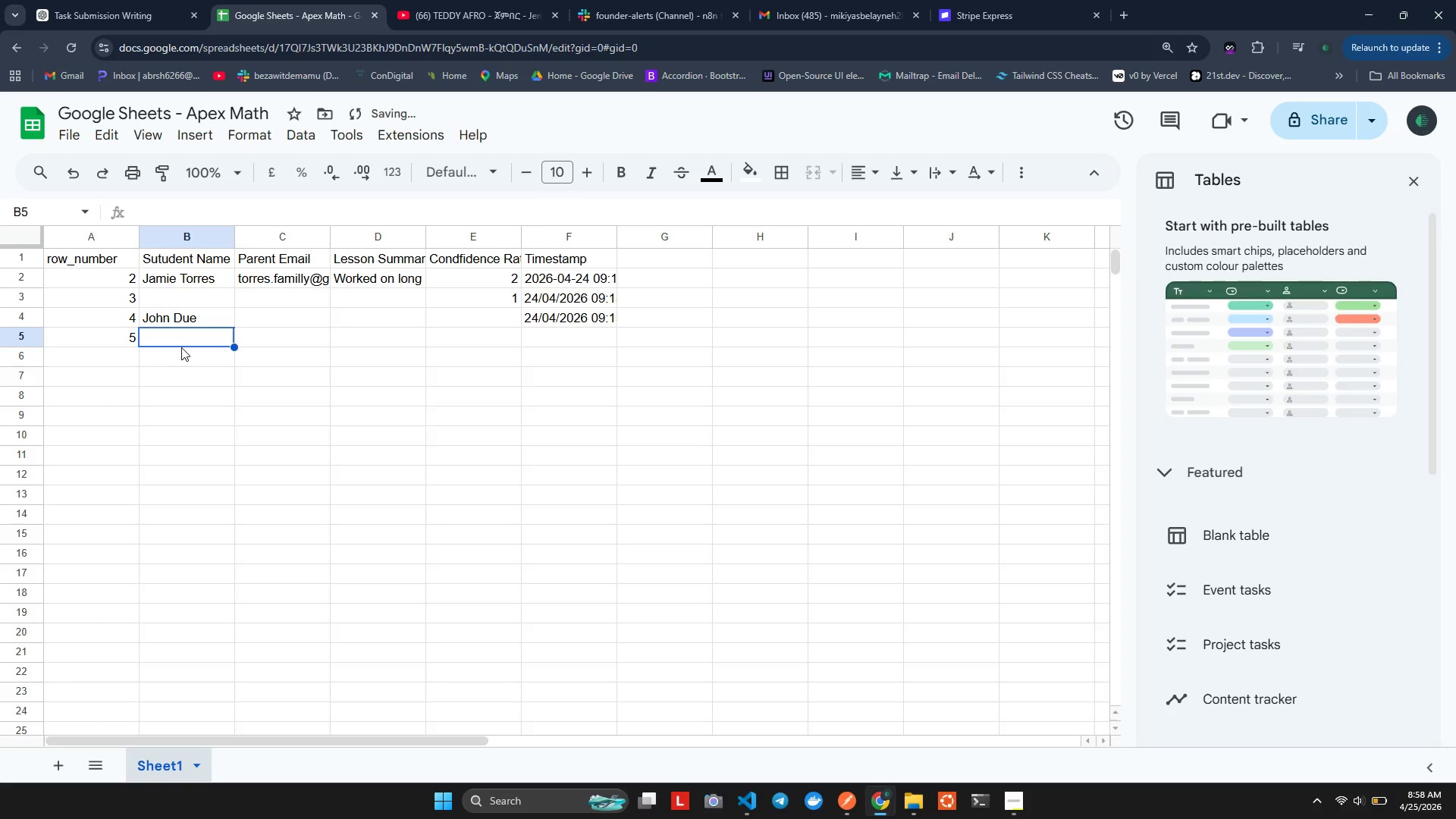 
double_click([181, 347])
 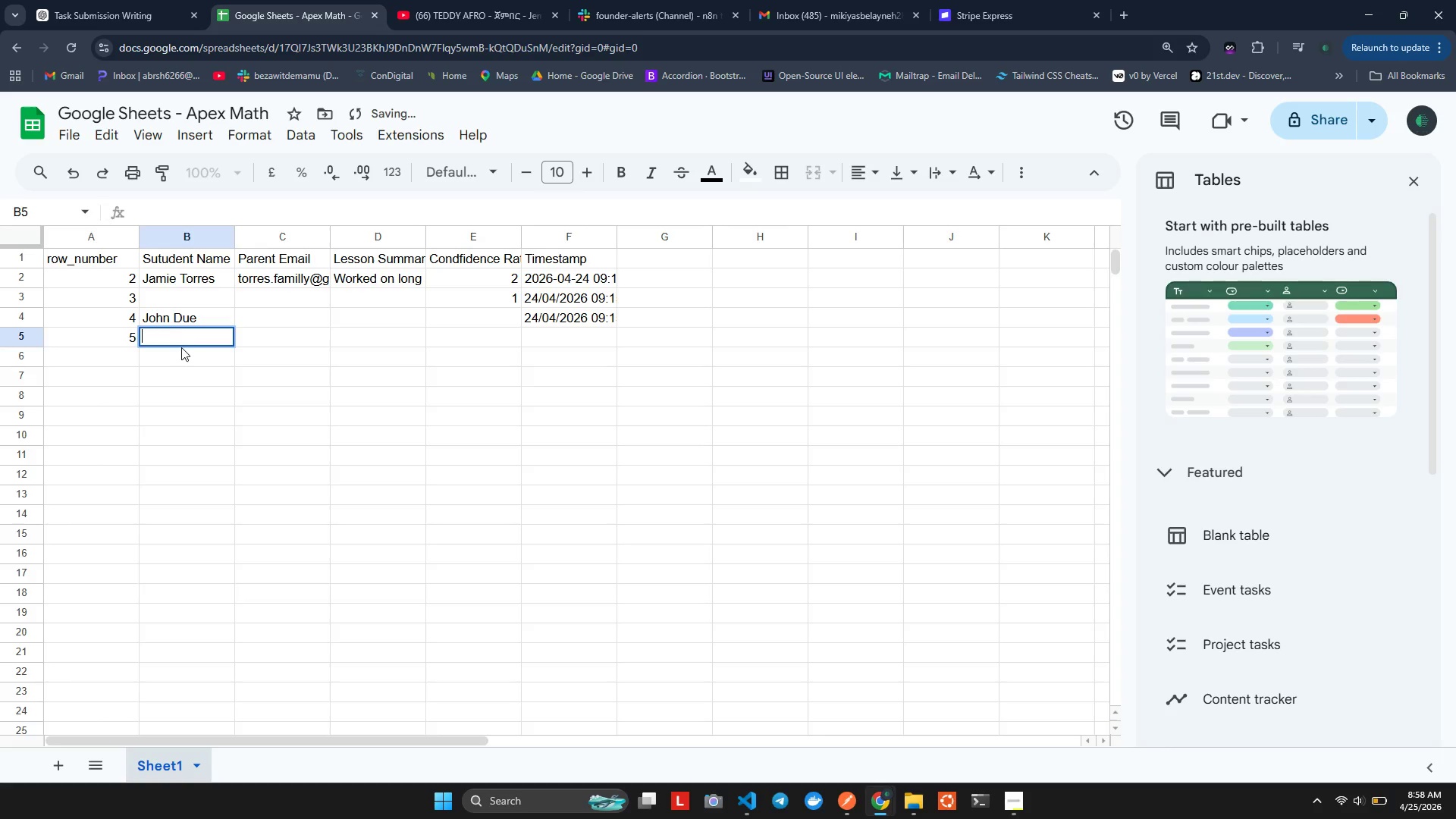 
triple_click([181, 347])
 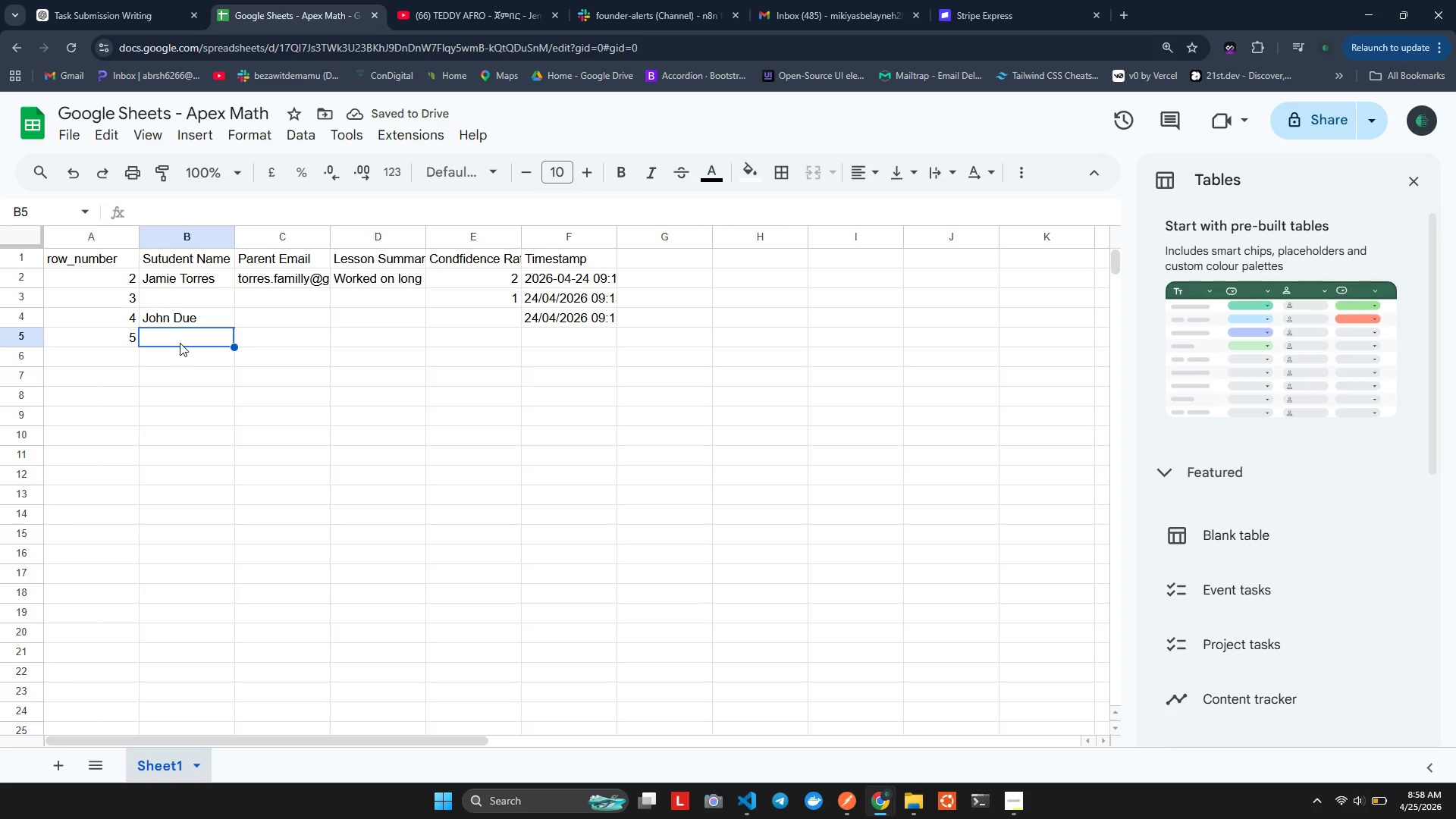 
double_click([180, 334])
 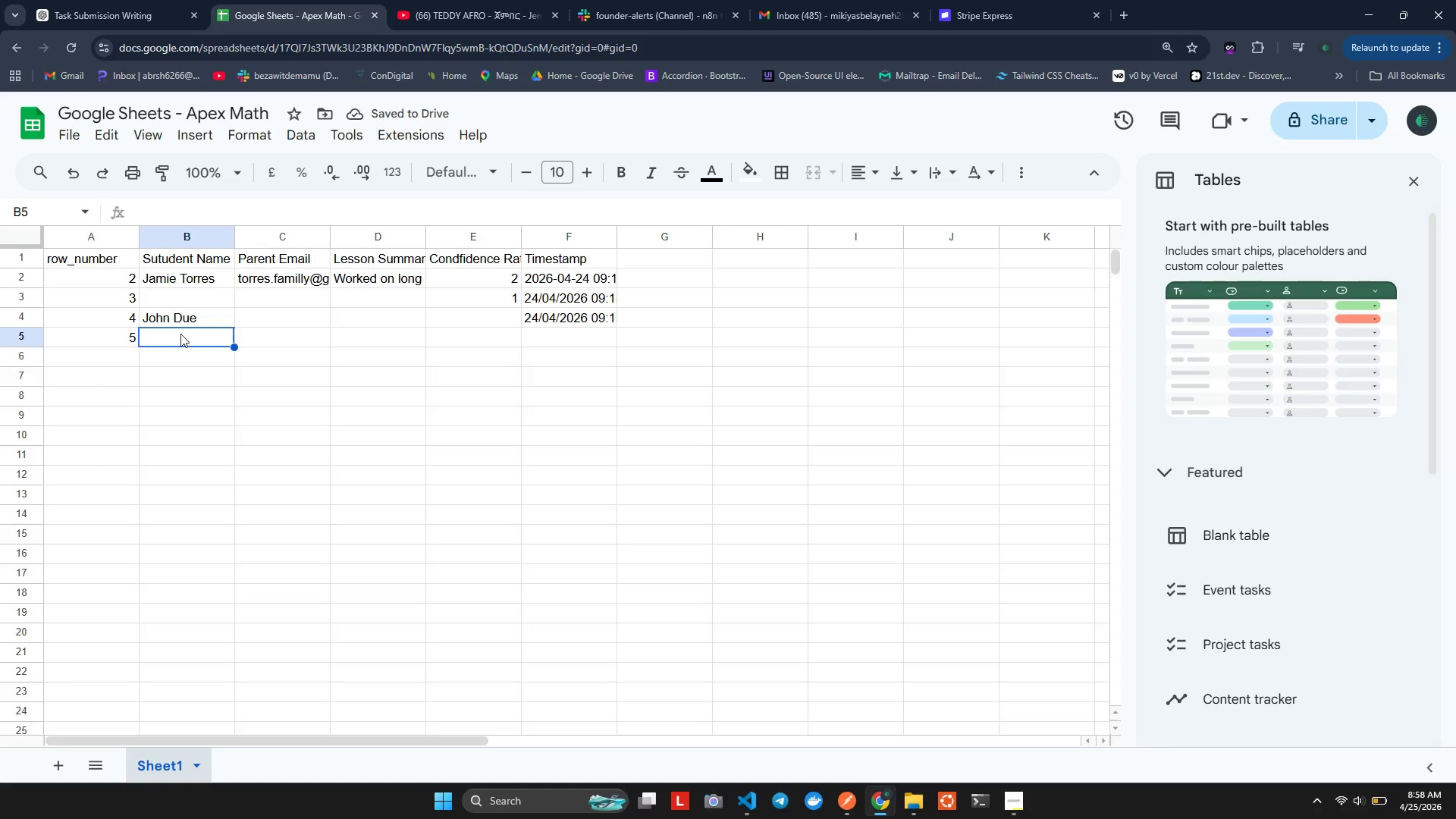 
triple_click([180, 334])
 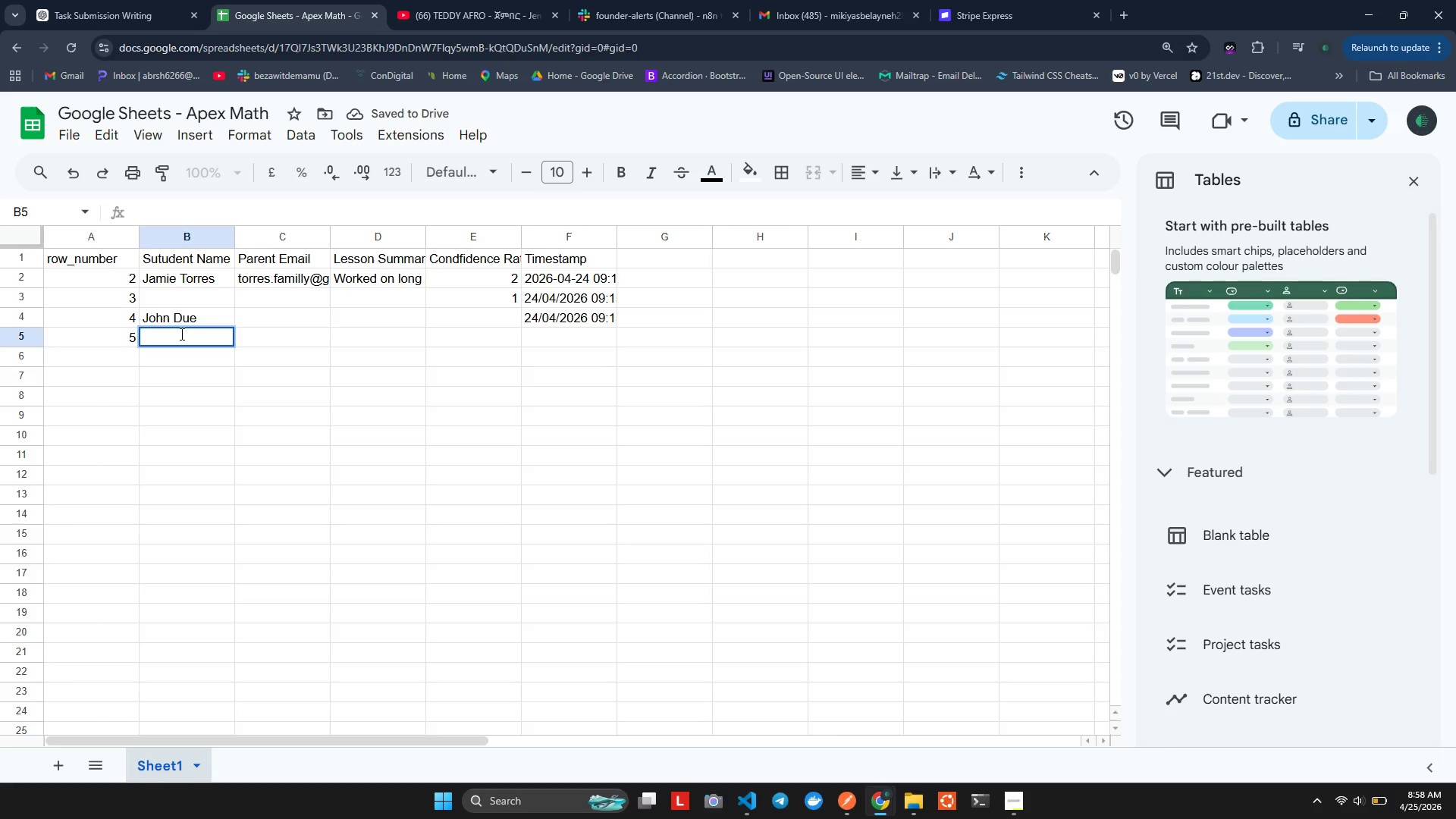 
type(2d)
 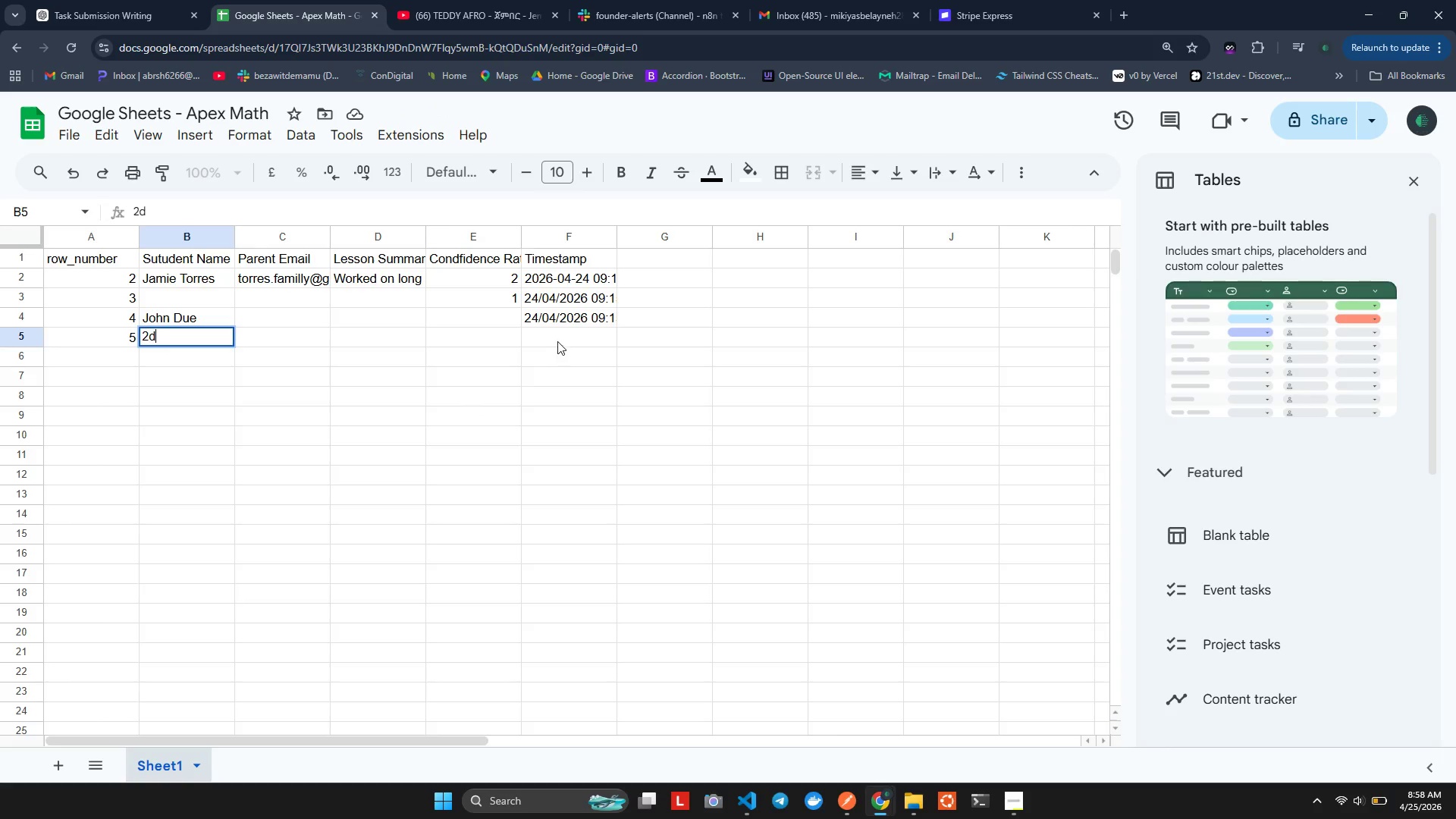 
double_click([556, 340])
 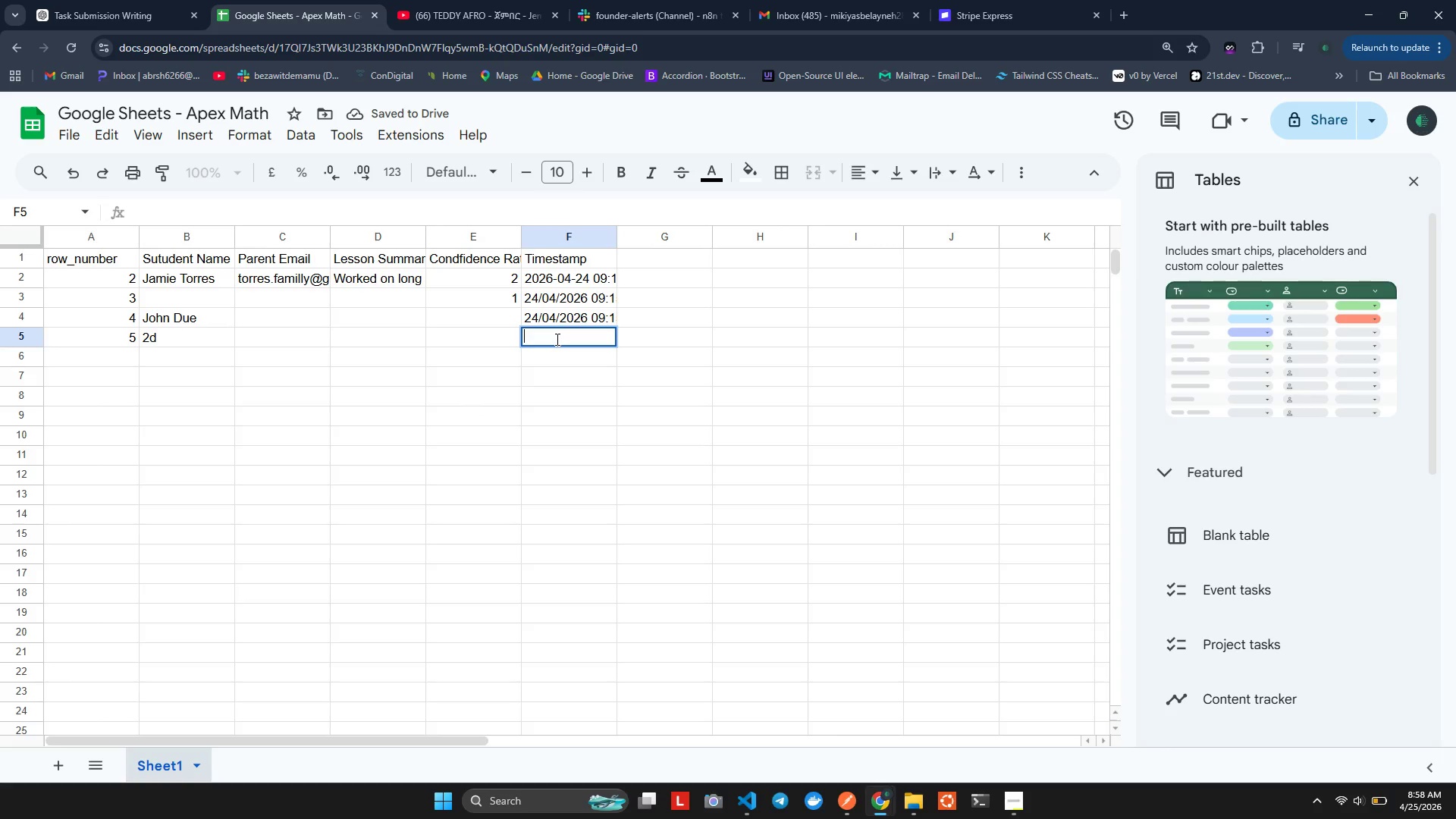 
key(Control+V)
 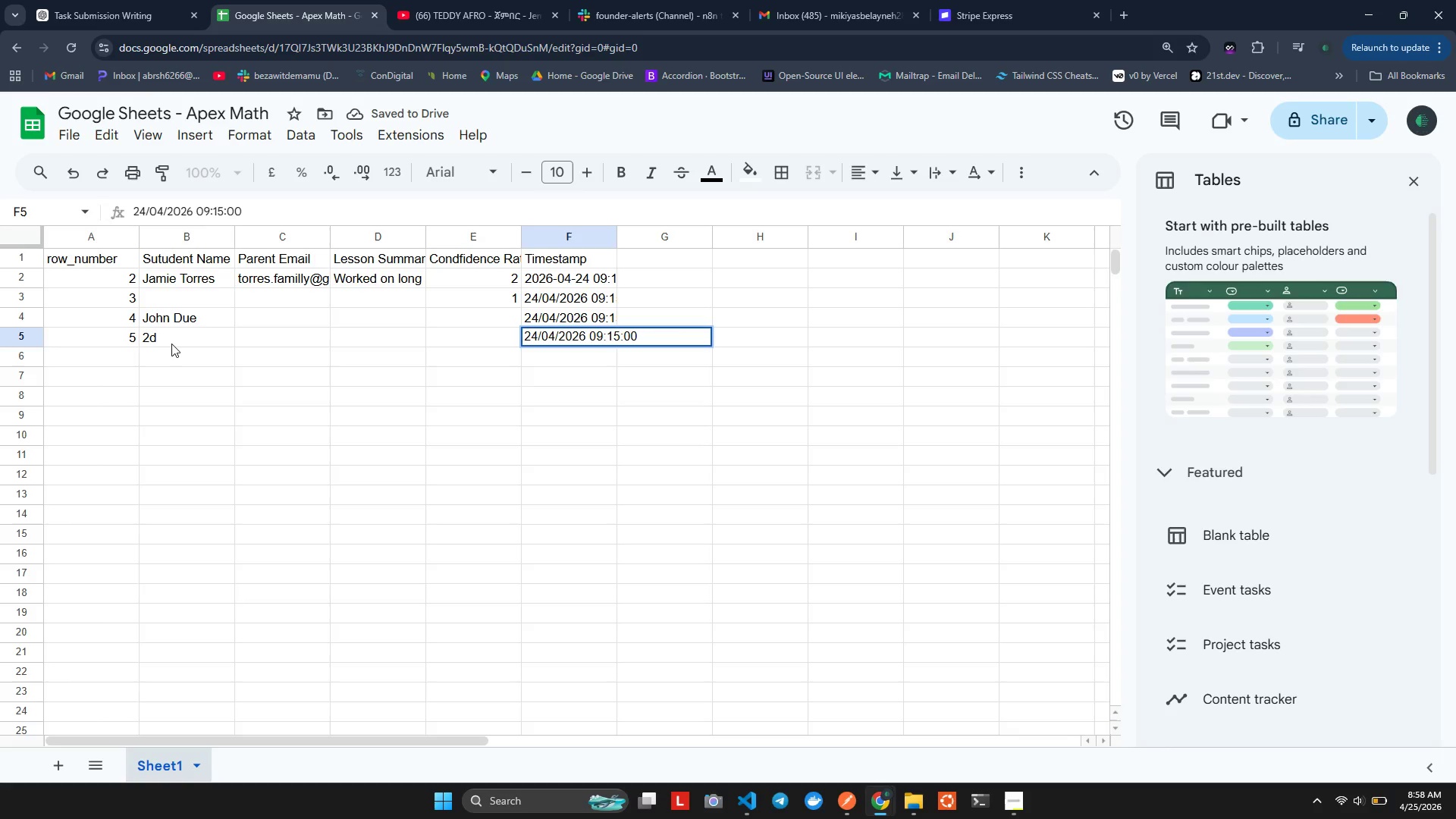 
double_click([171, 343])
 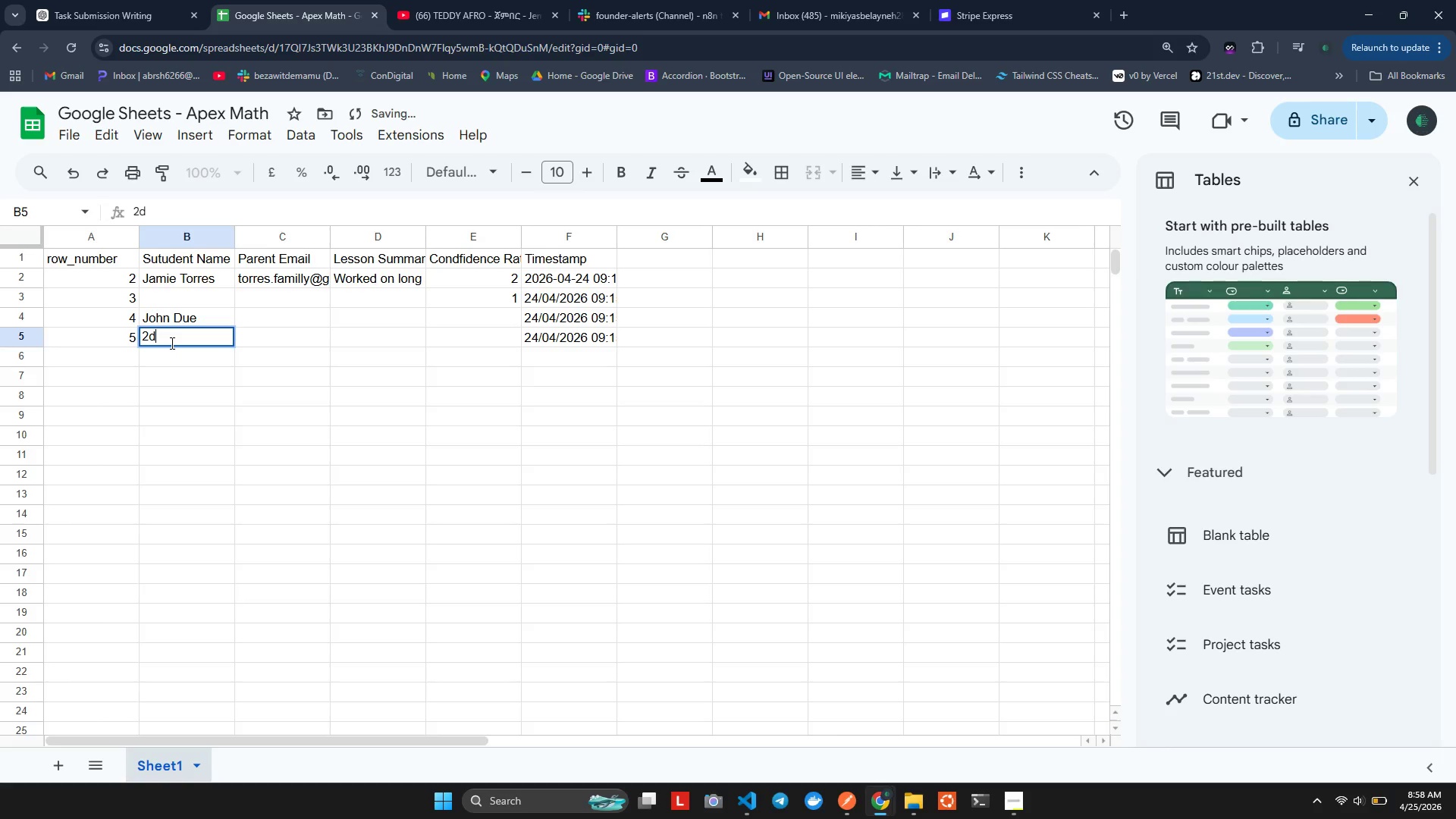 
triple_click([171, 343])
 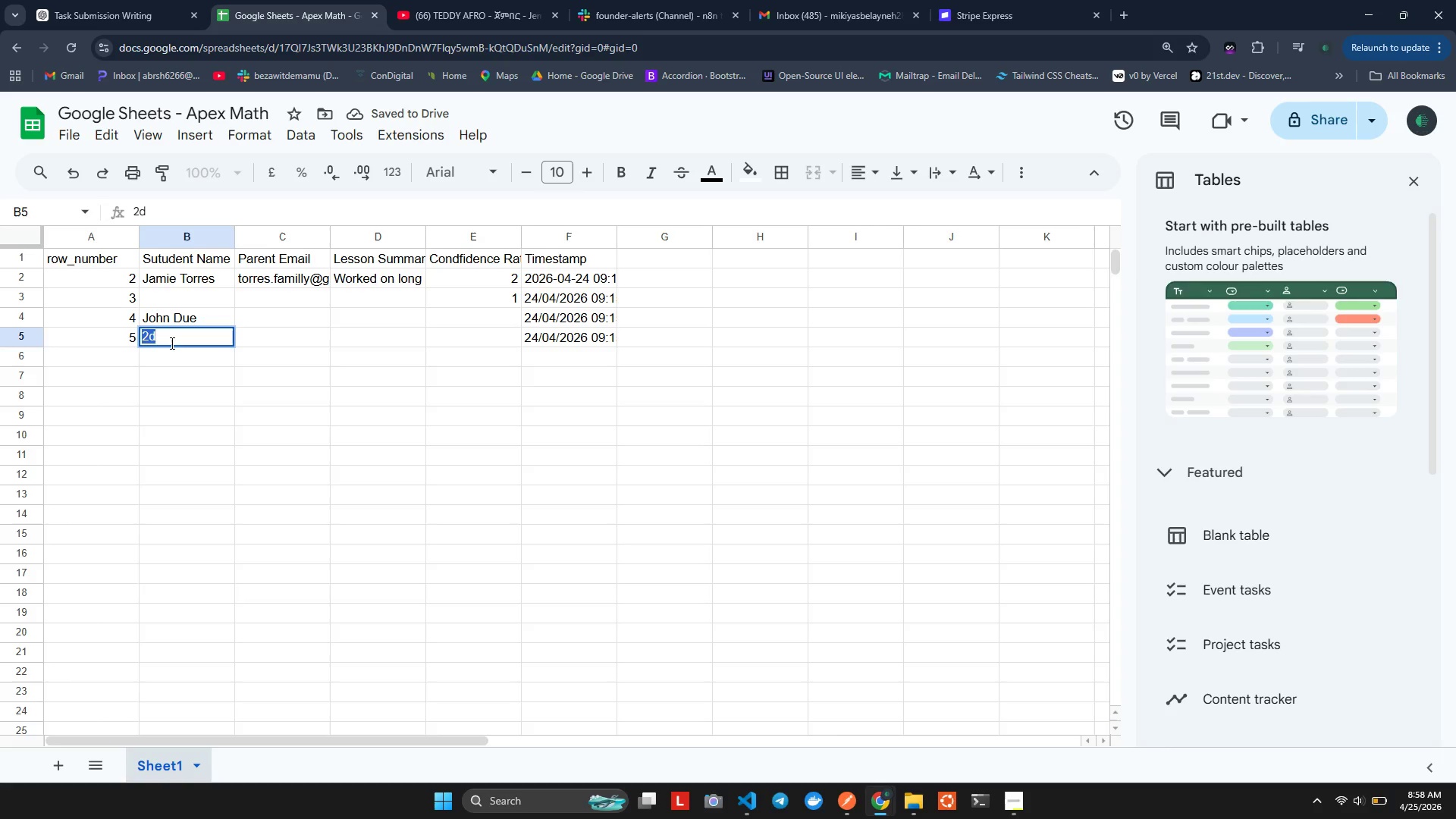 
type(william)
 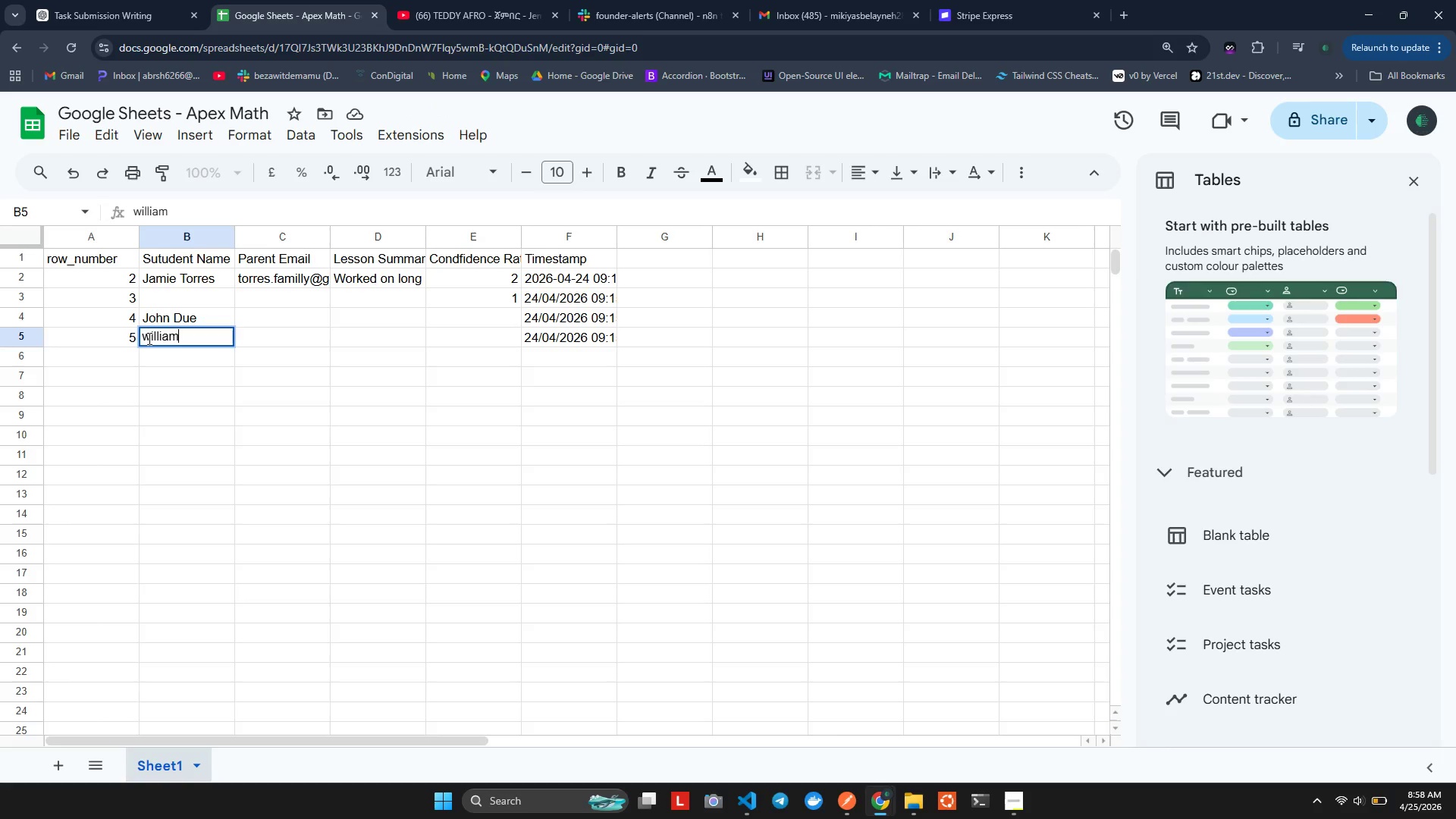 
left_click([155, 335])
 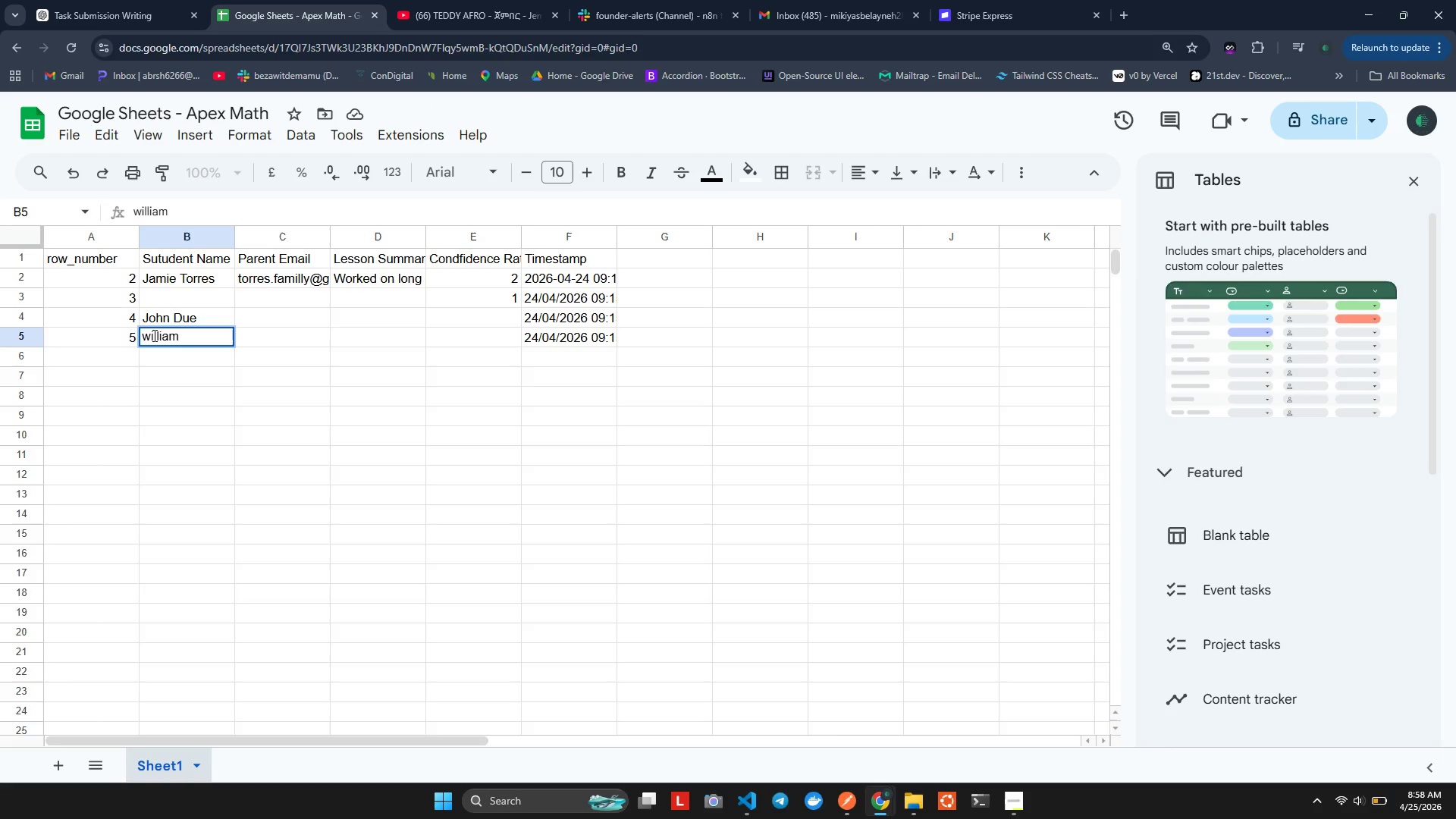 
left_click([152, 335])
 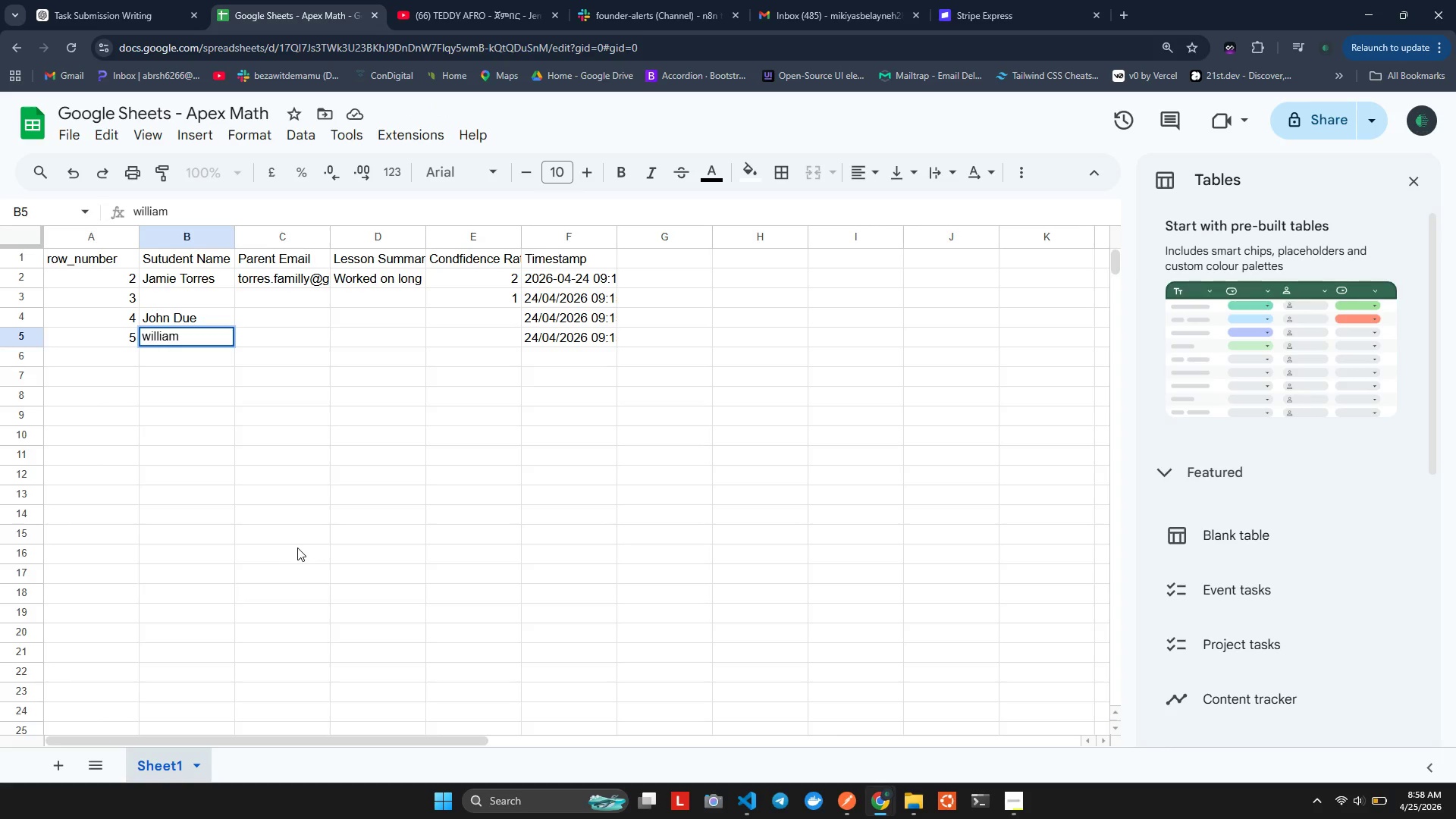 
key(Backspace)
 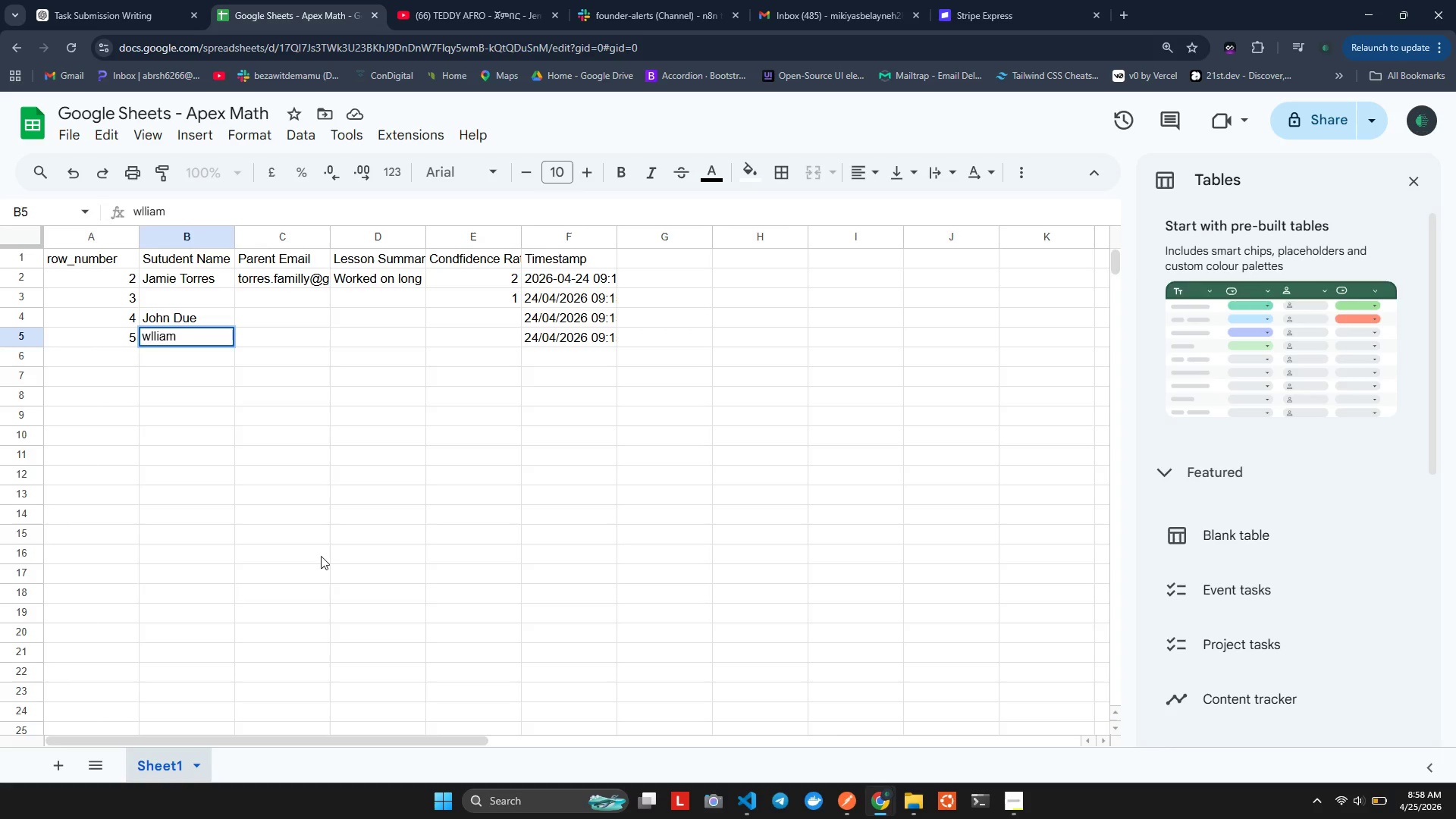 
key(E)
 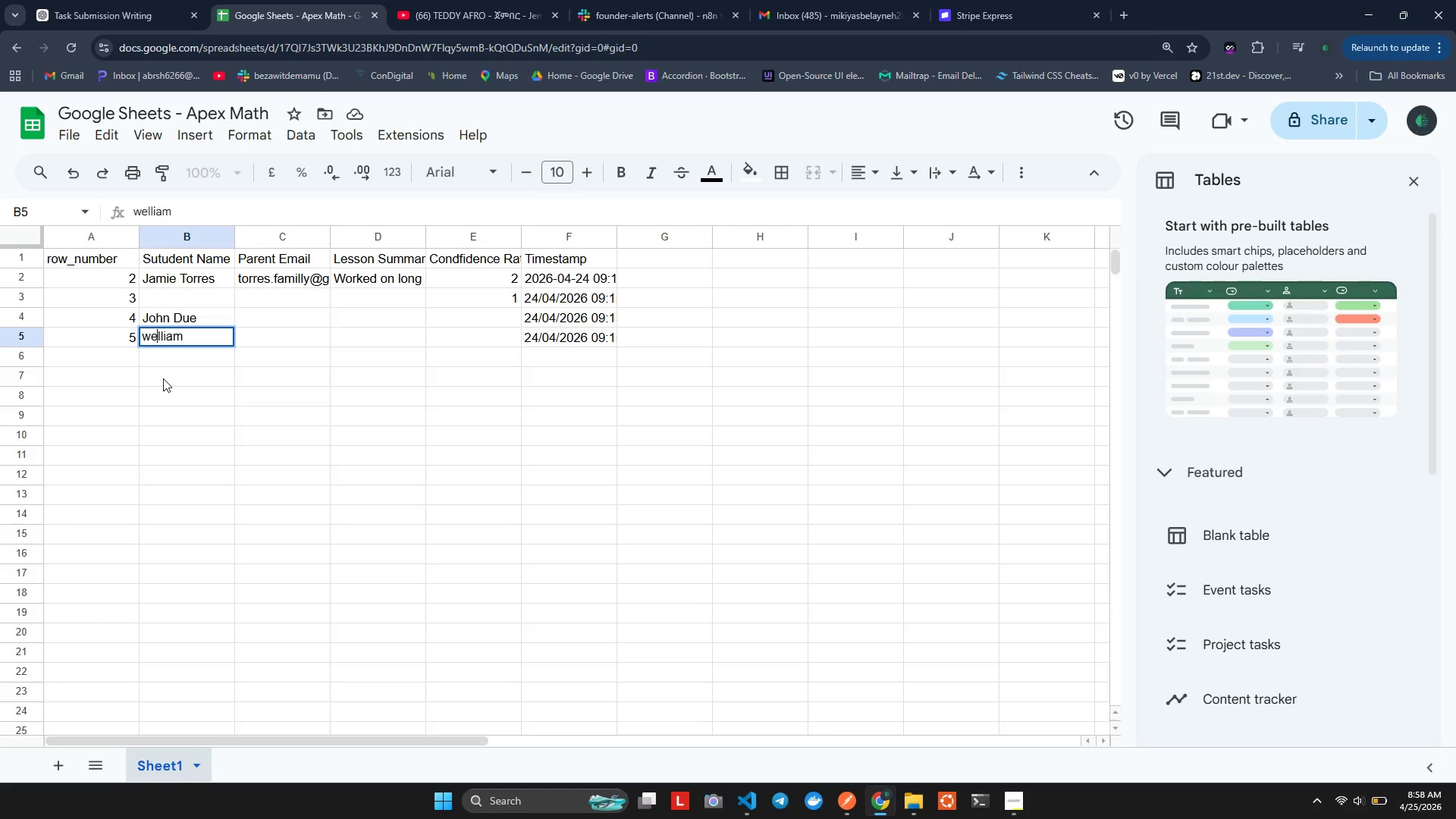 
key(Backspace)
 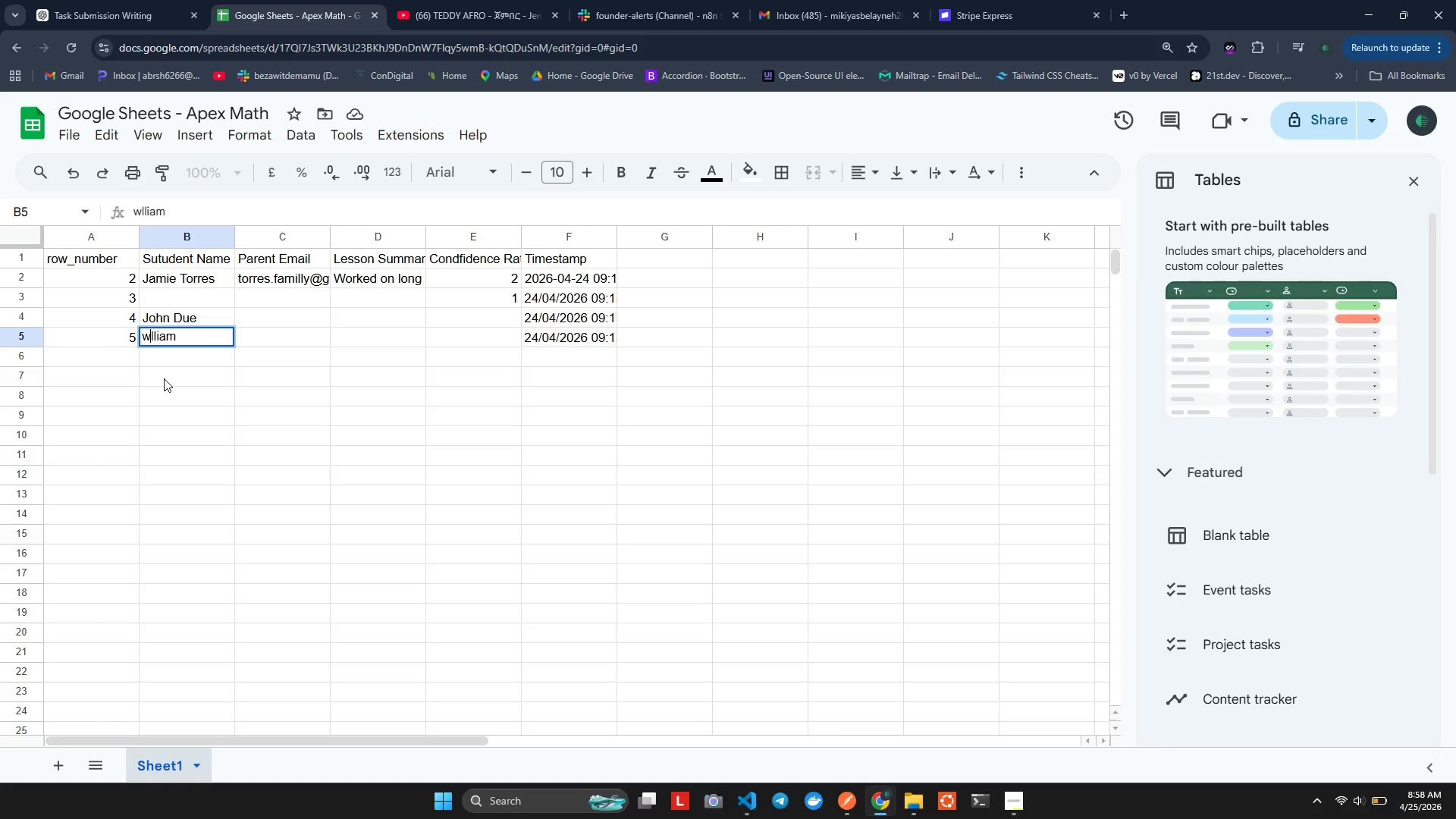 
key(I)
 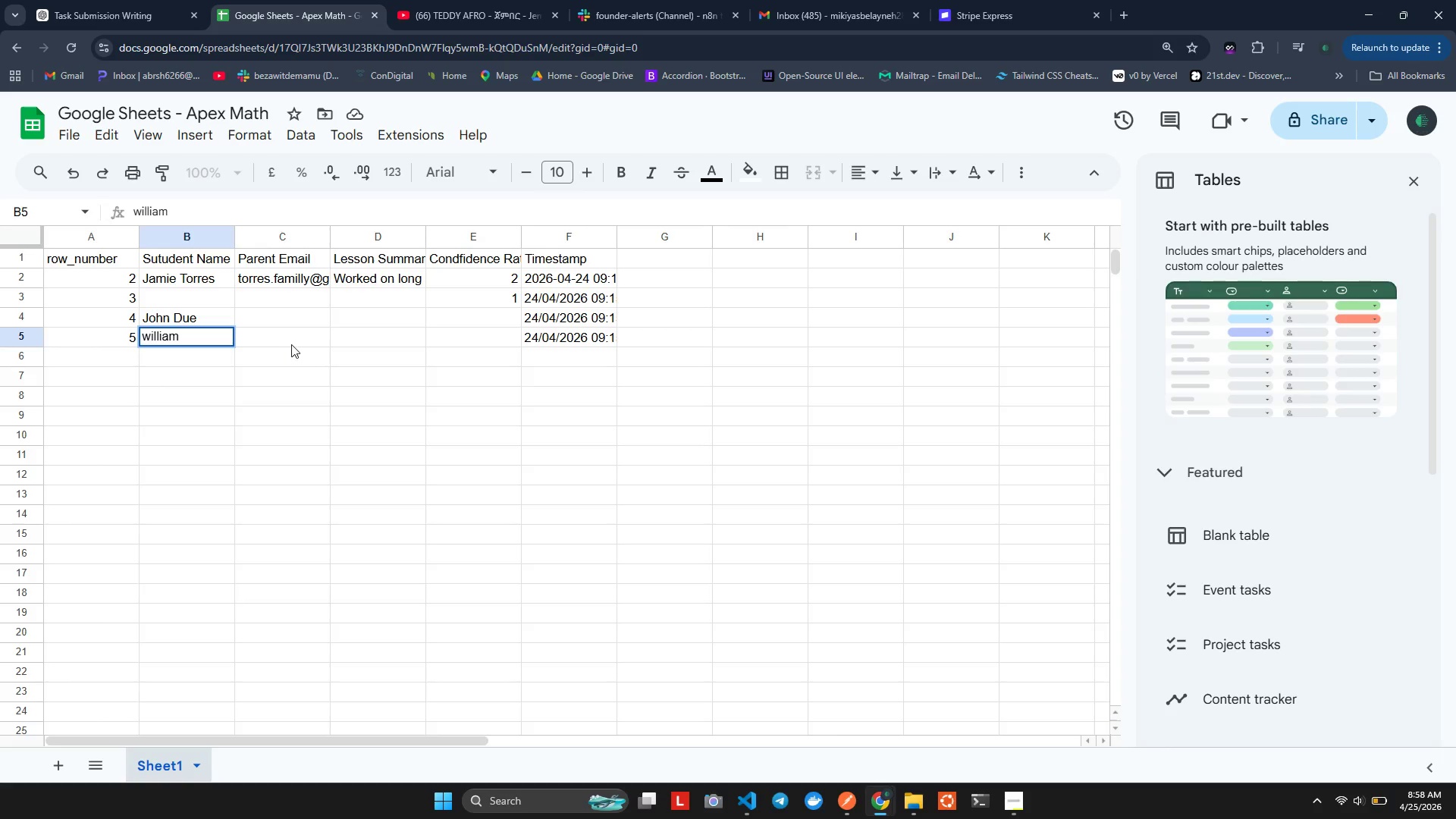 
left_click([289, 340])
 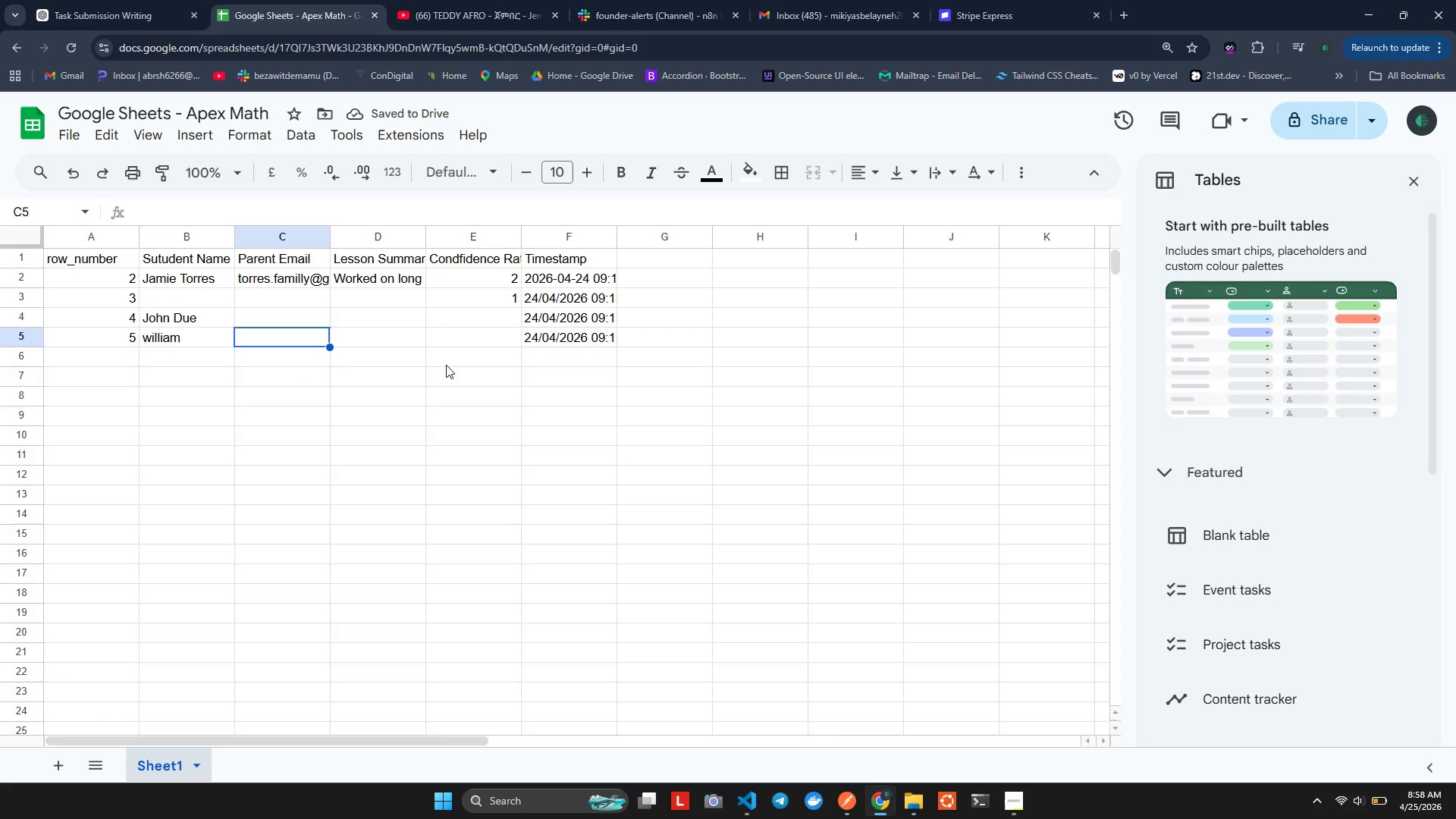 
wait(5.86)
 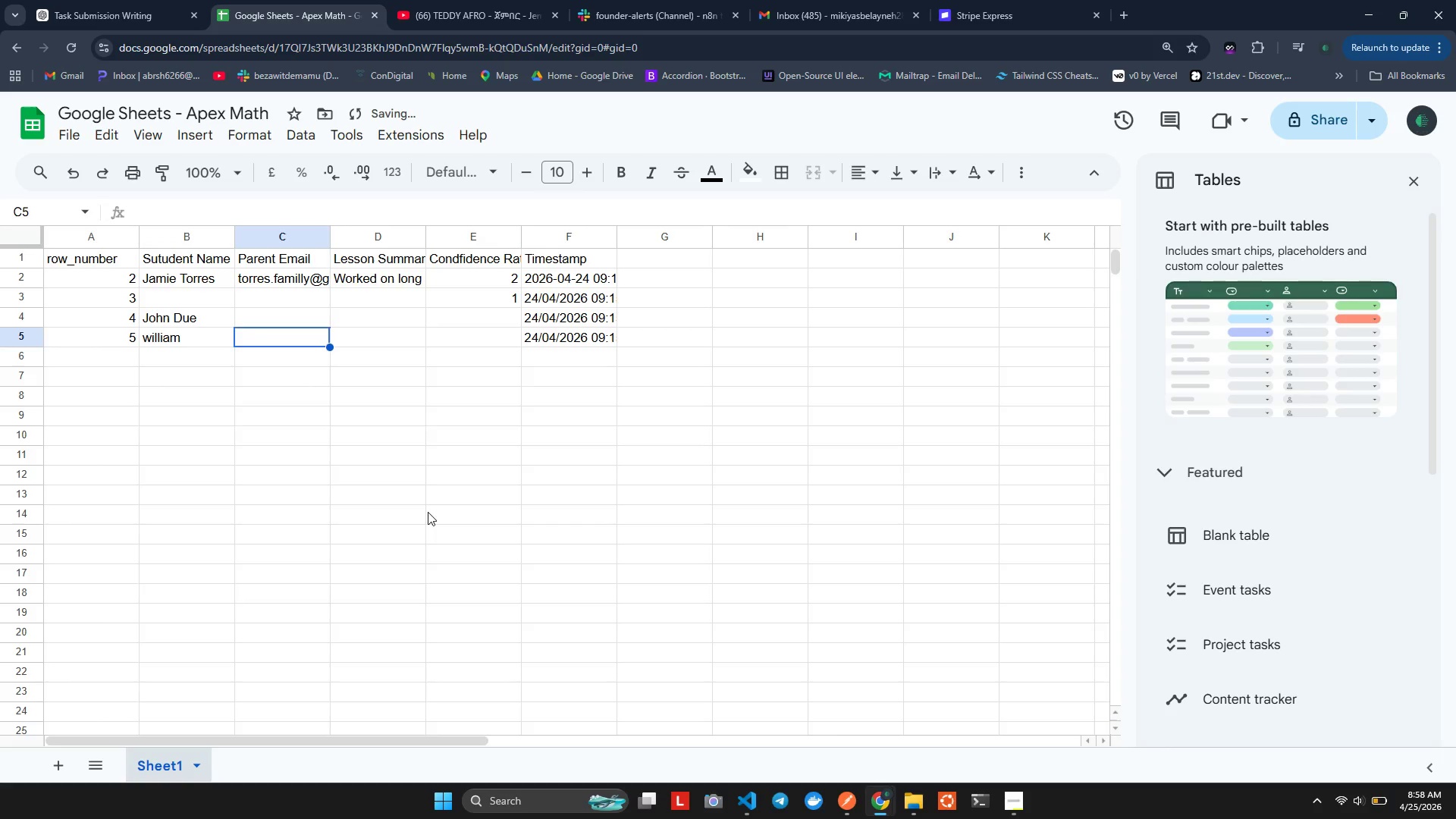 
double_click([490, 342])
 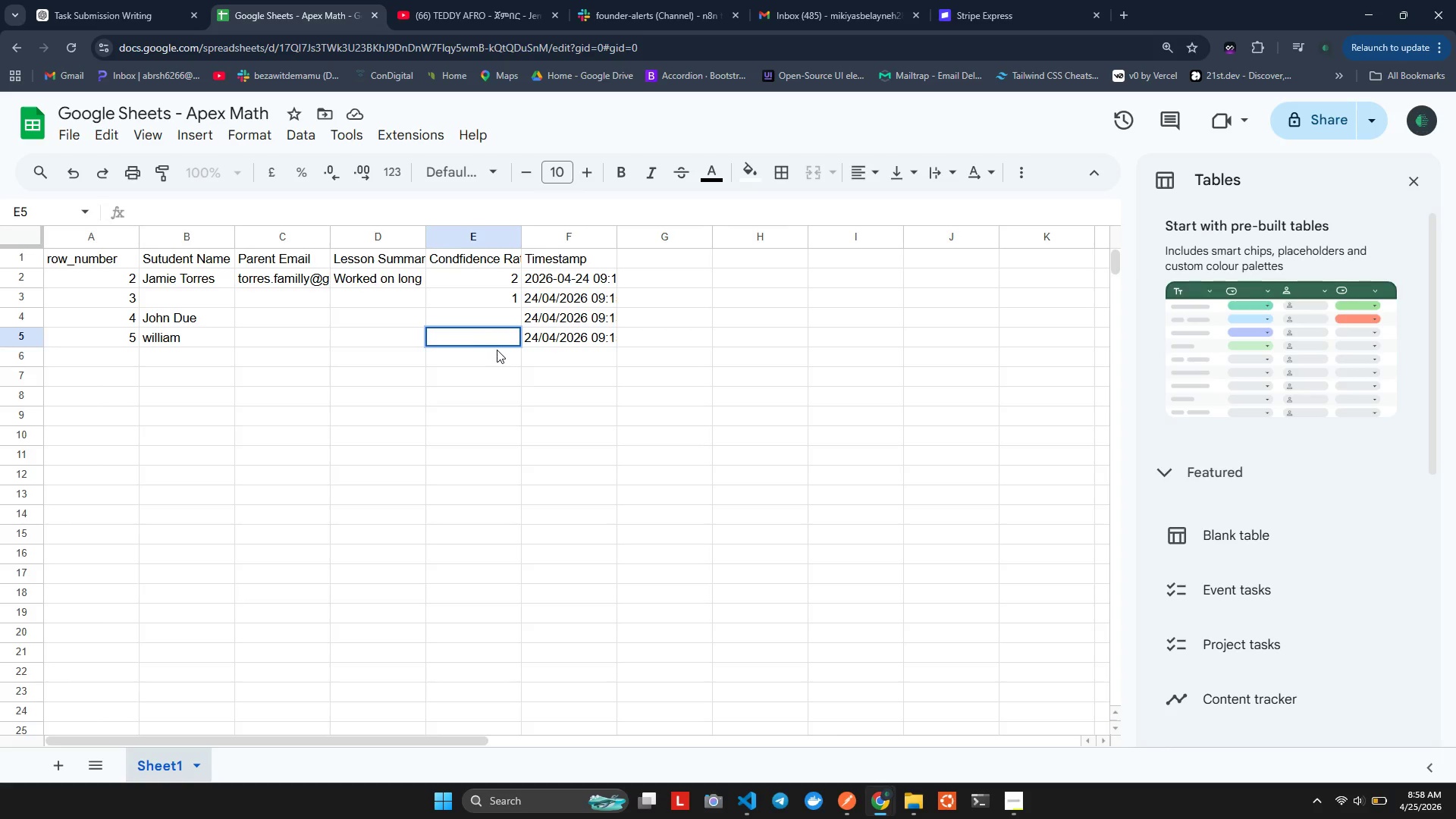 
key(2)
 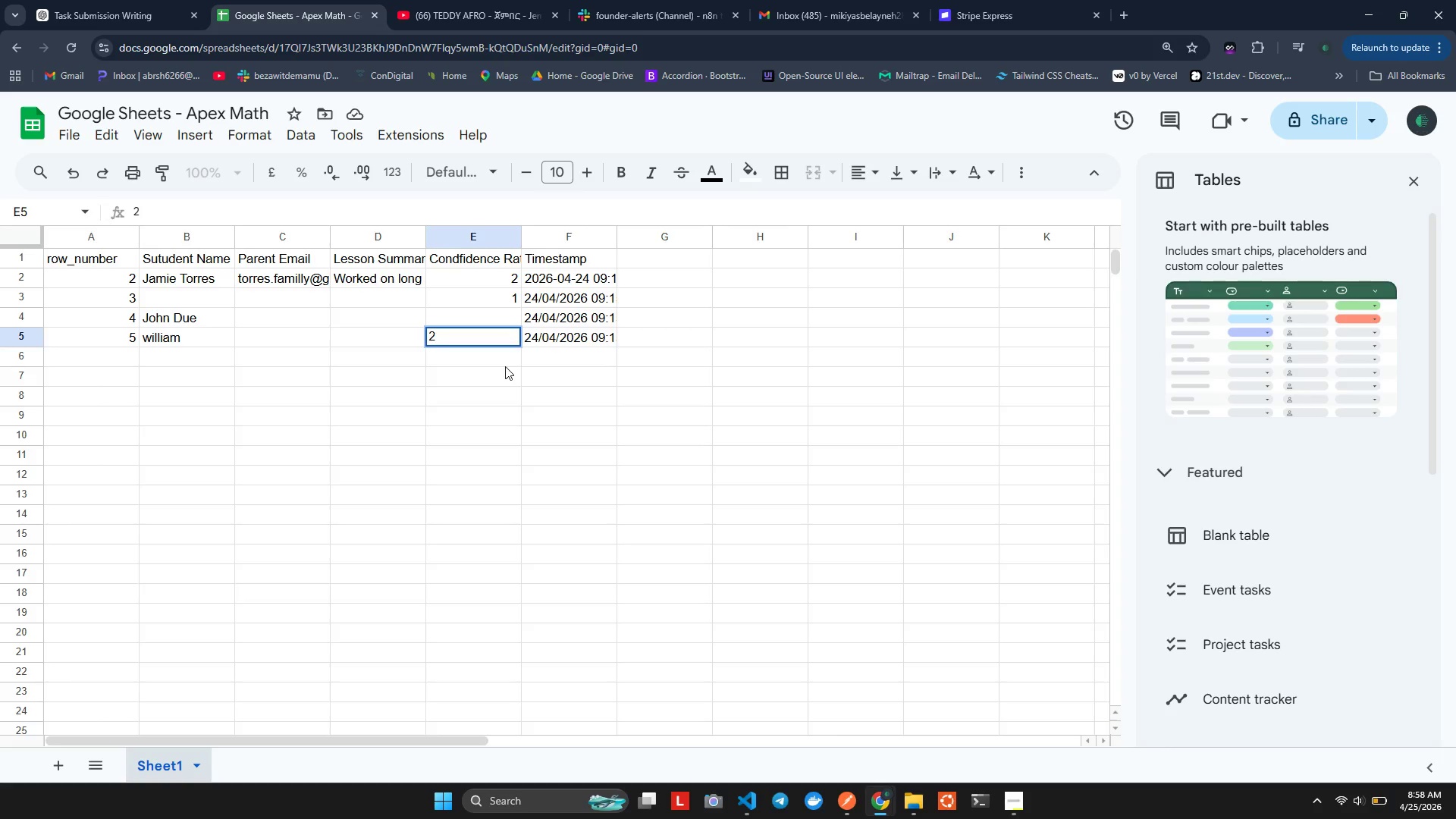 
left_click([505, 366])
 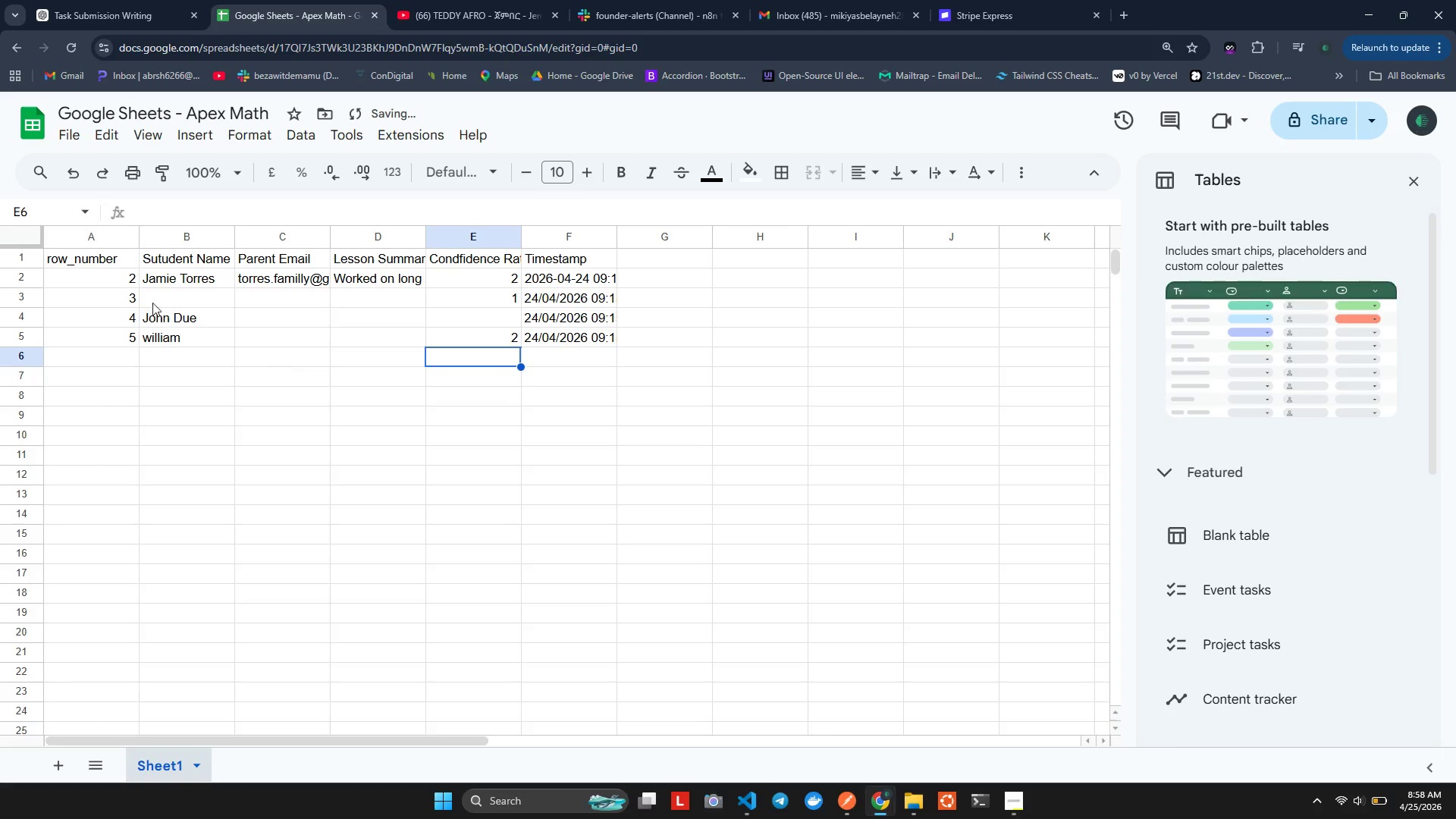 
key(Alt+AltLeft)
 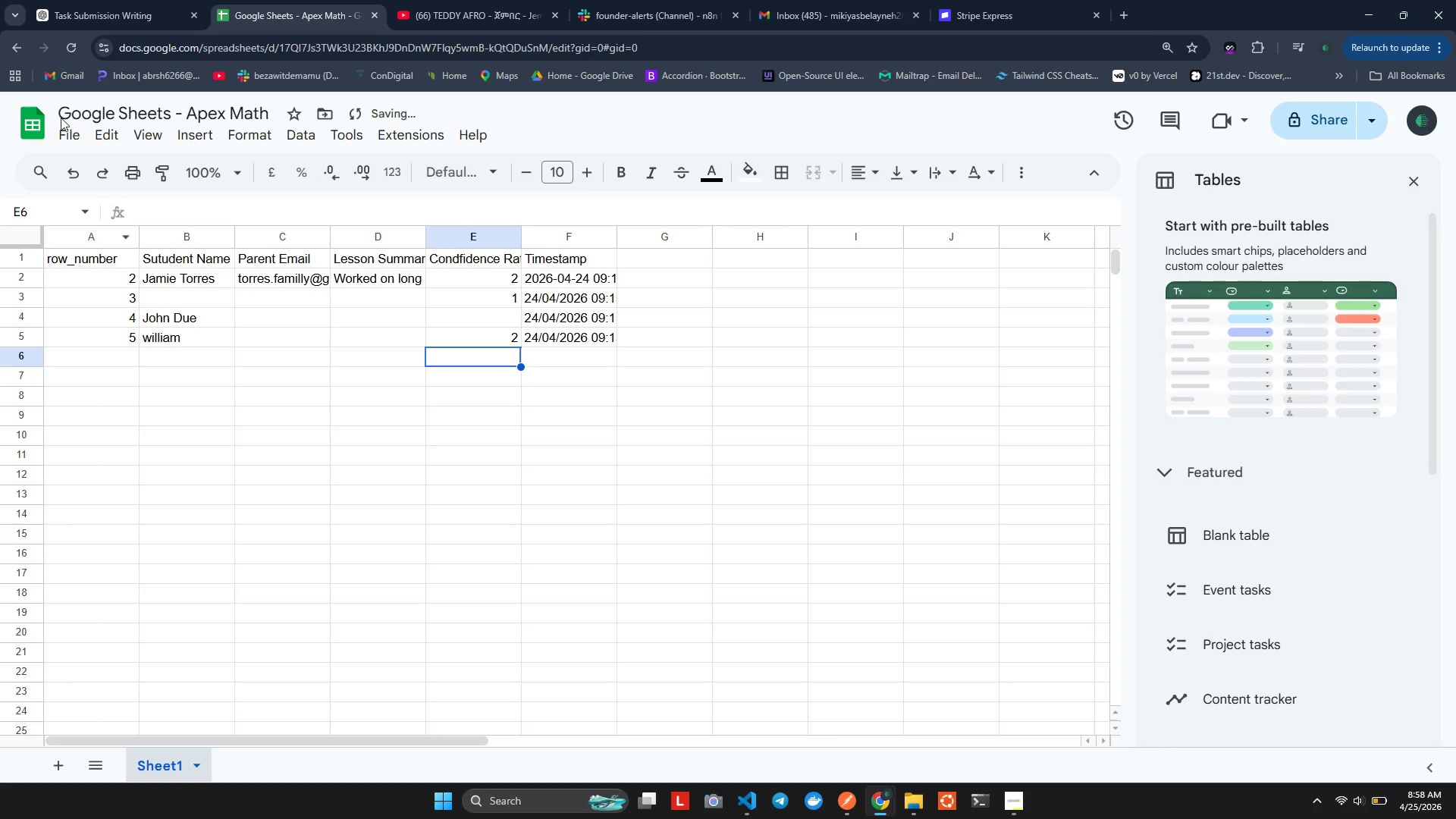 
key(Alt+Tab)
 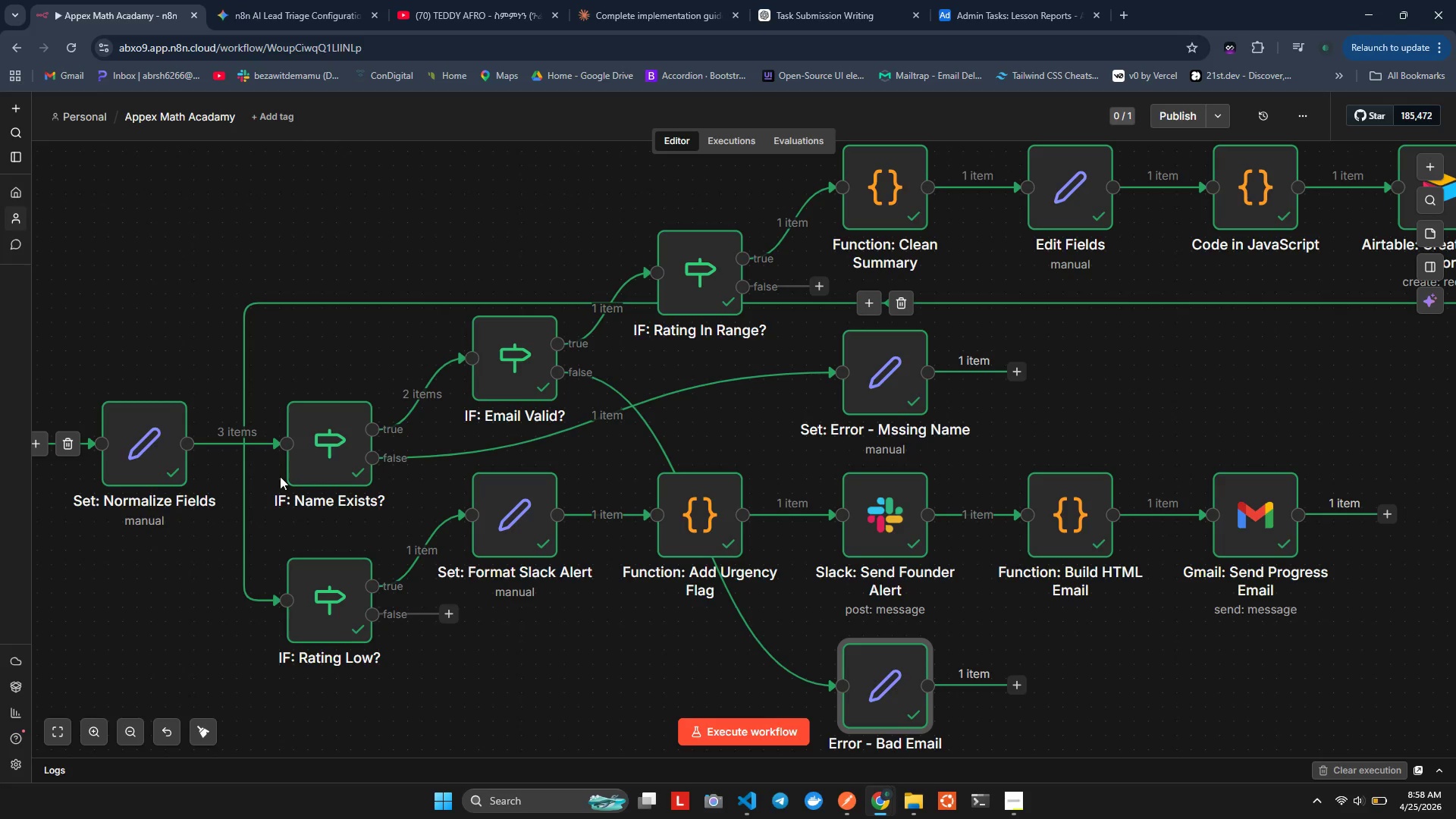 
hold_key(key=ShiftLeft, duration=0.86)
scroll: coordinate [322, 480], scroll_direction: up, amount: 9.0
 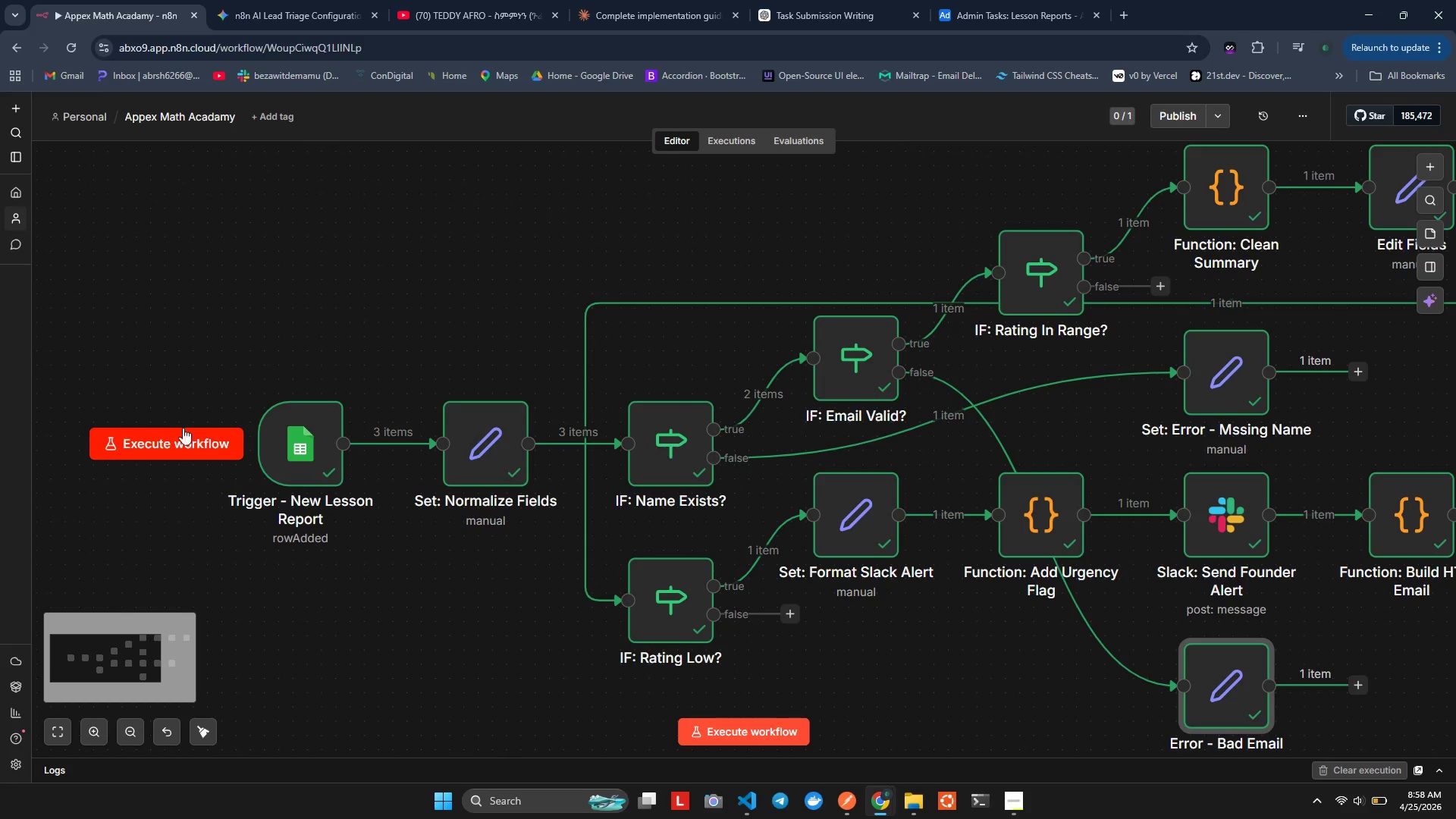 
left_click([180, 428])
 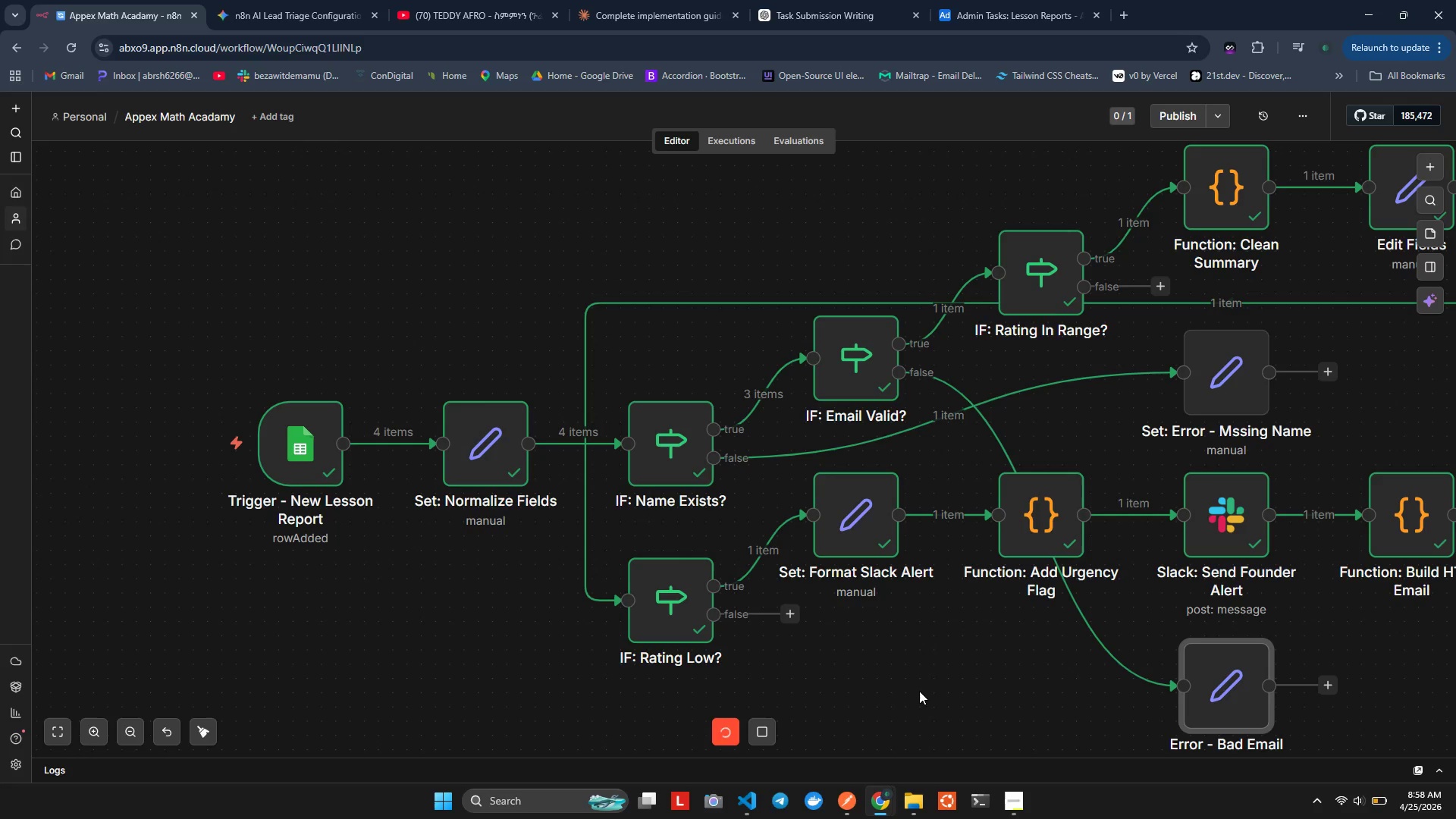 
wait(6.41)
 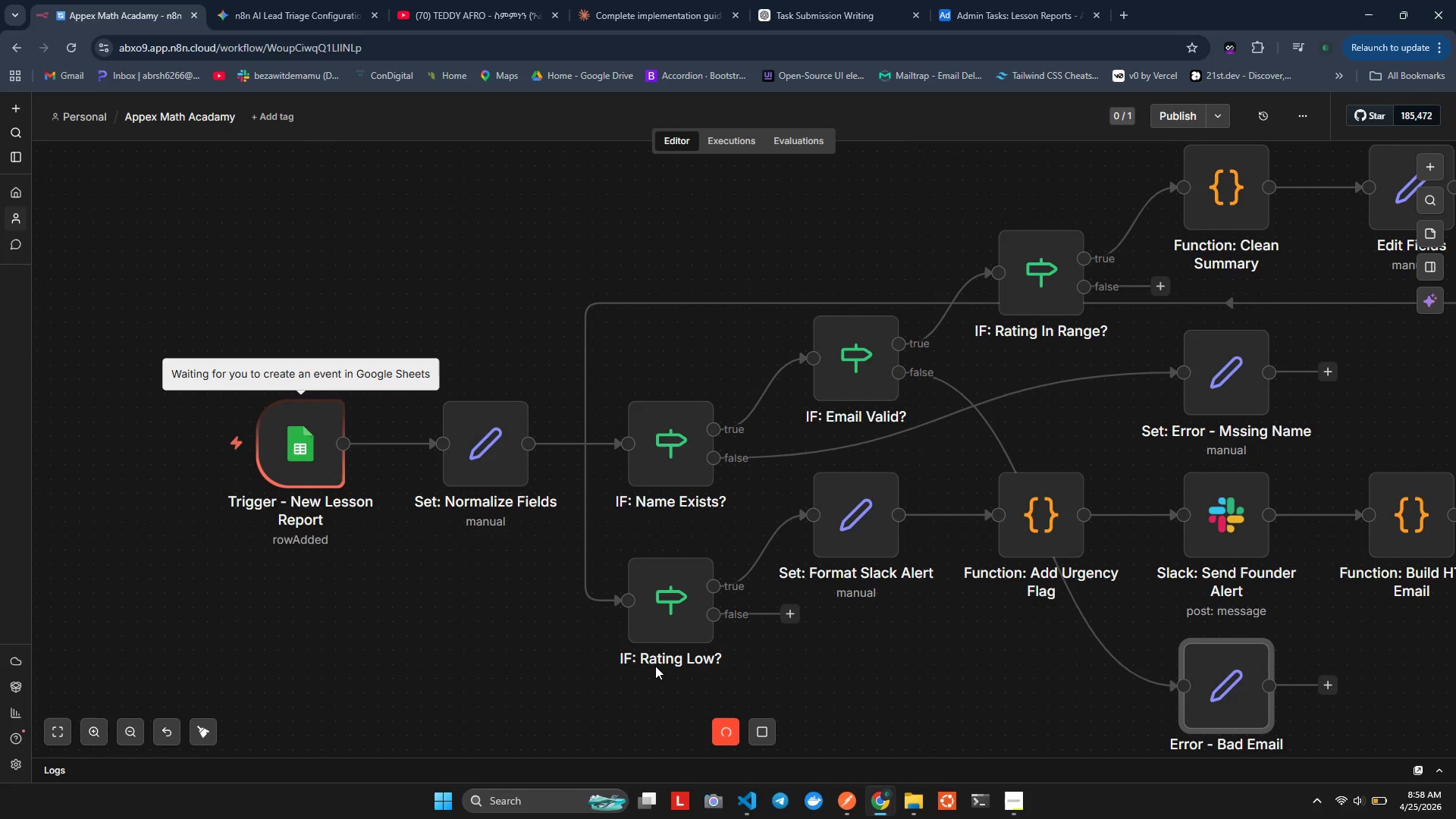 
hold_key(key=ShiftLeft, duration=1.95)
scroll: coordinate [933, 691], scroll_direction: down, amount: 17.0
 